 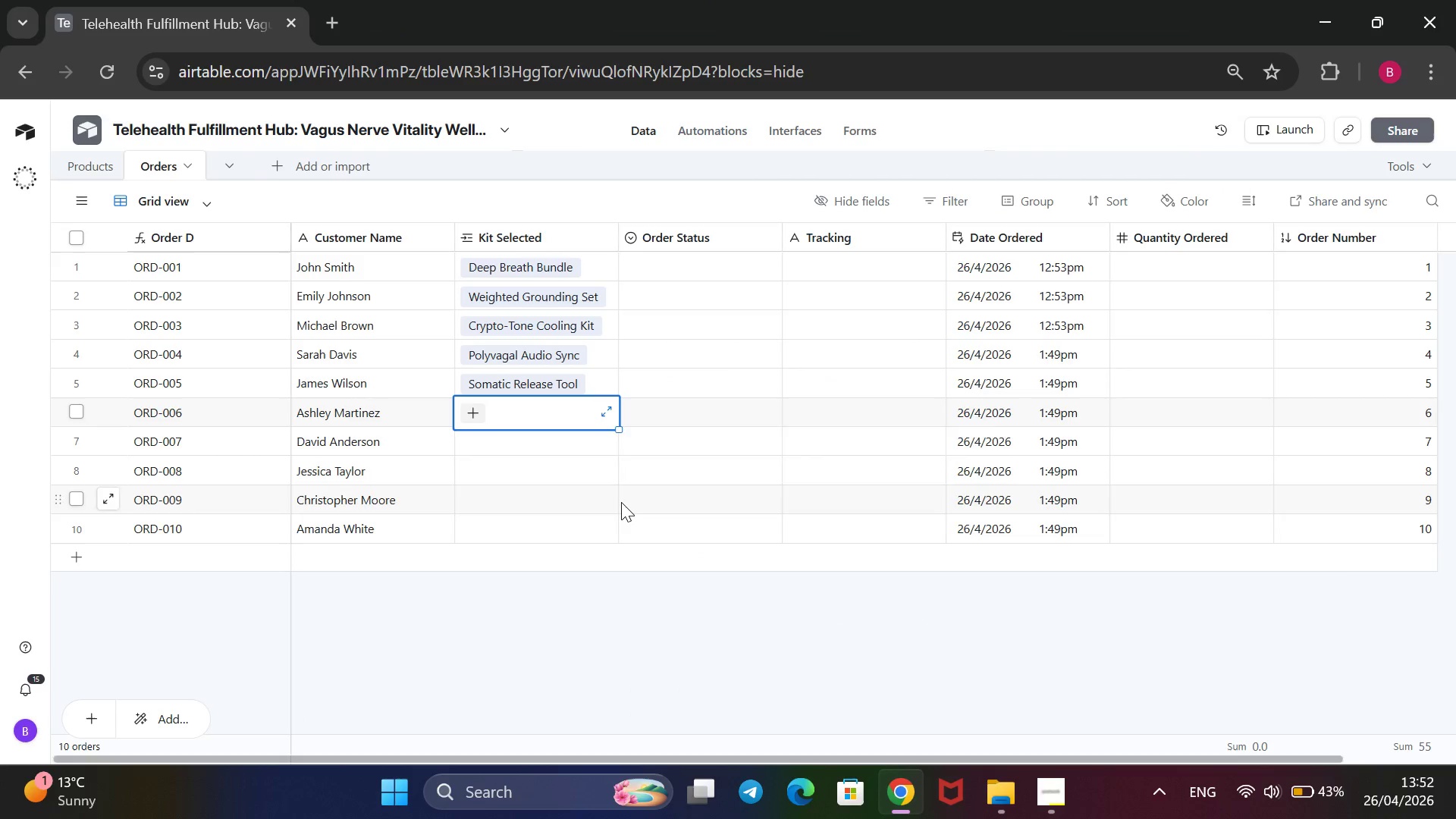 
key(ArrowDown)
 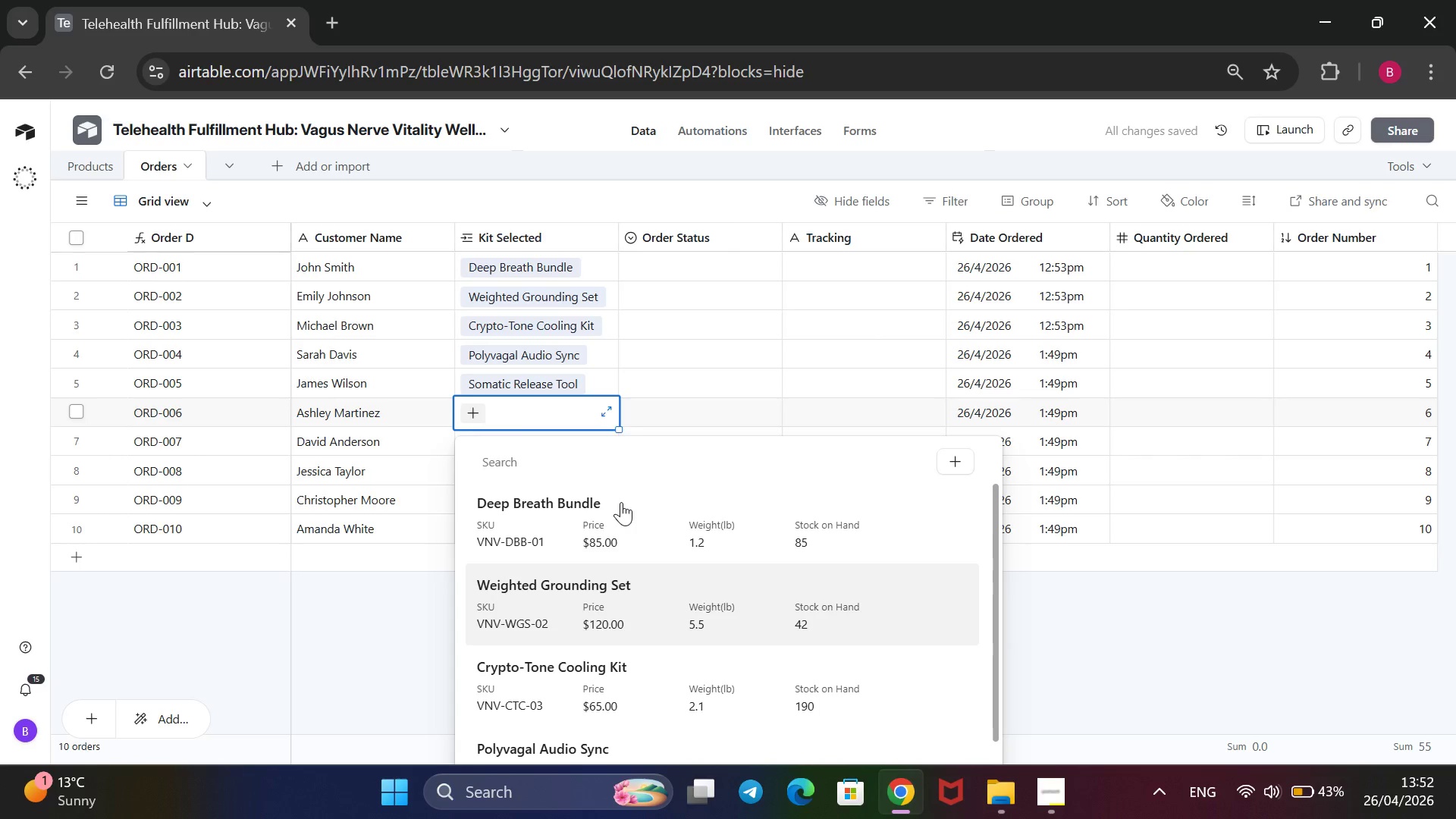 
key(ArrowDown)
 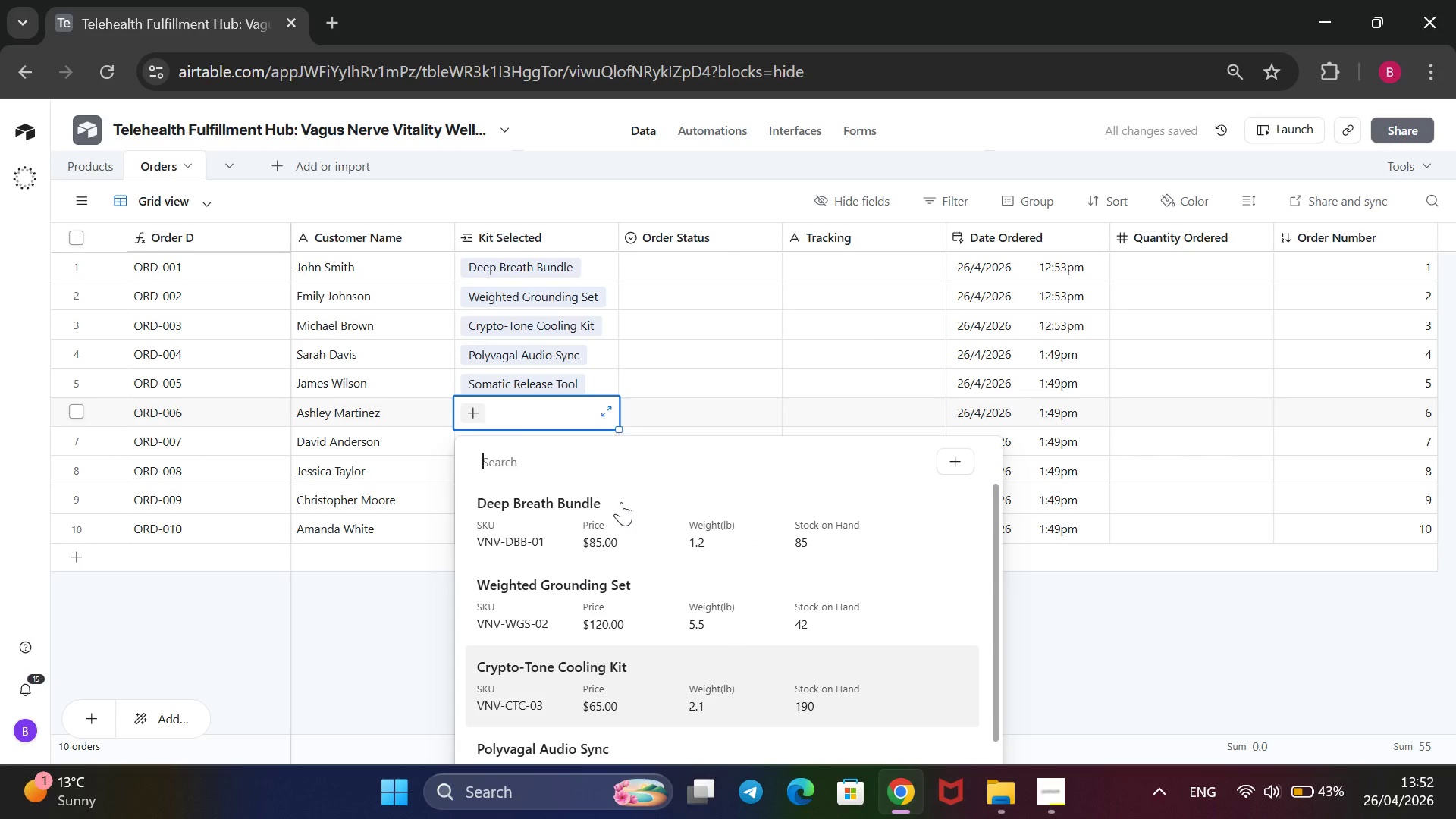 
key(ArrowDown)
 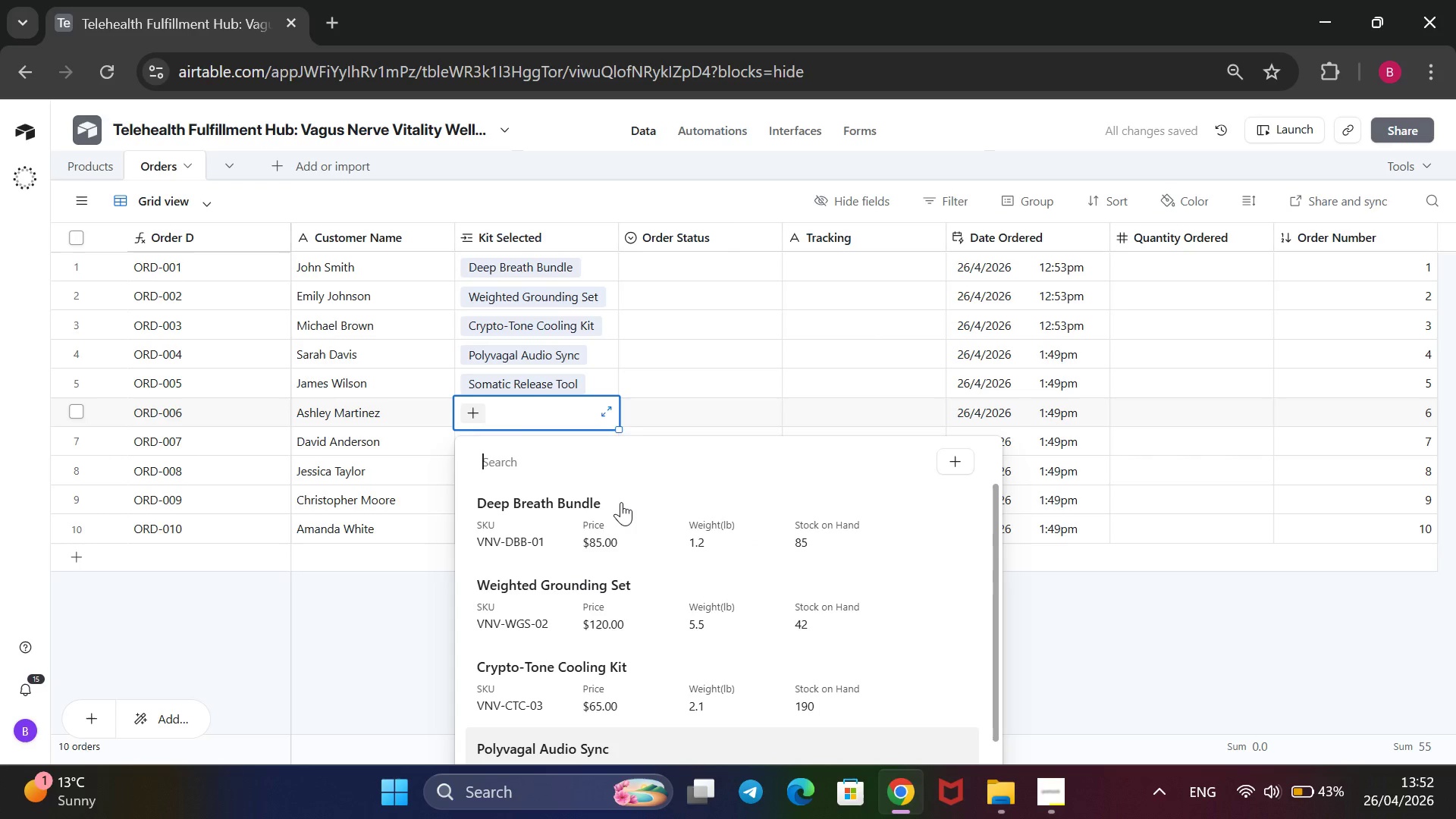 
key(ArrowDown)
 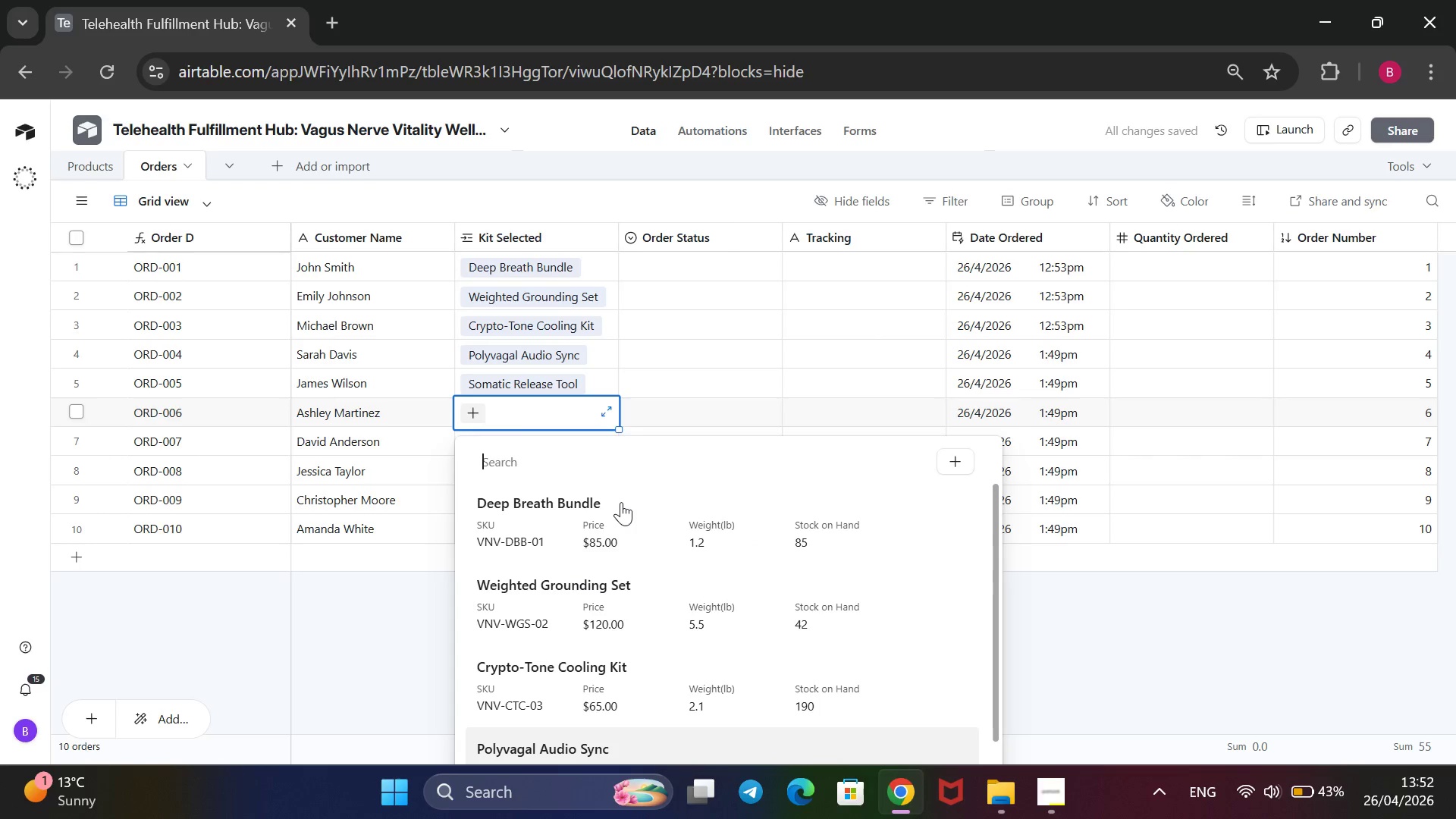 
key(ArrowUp)
 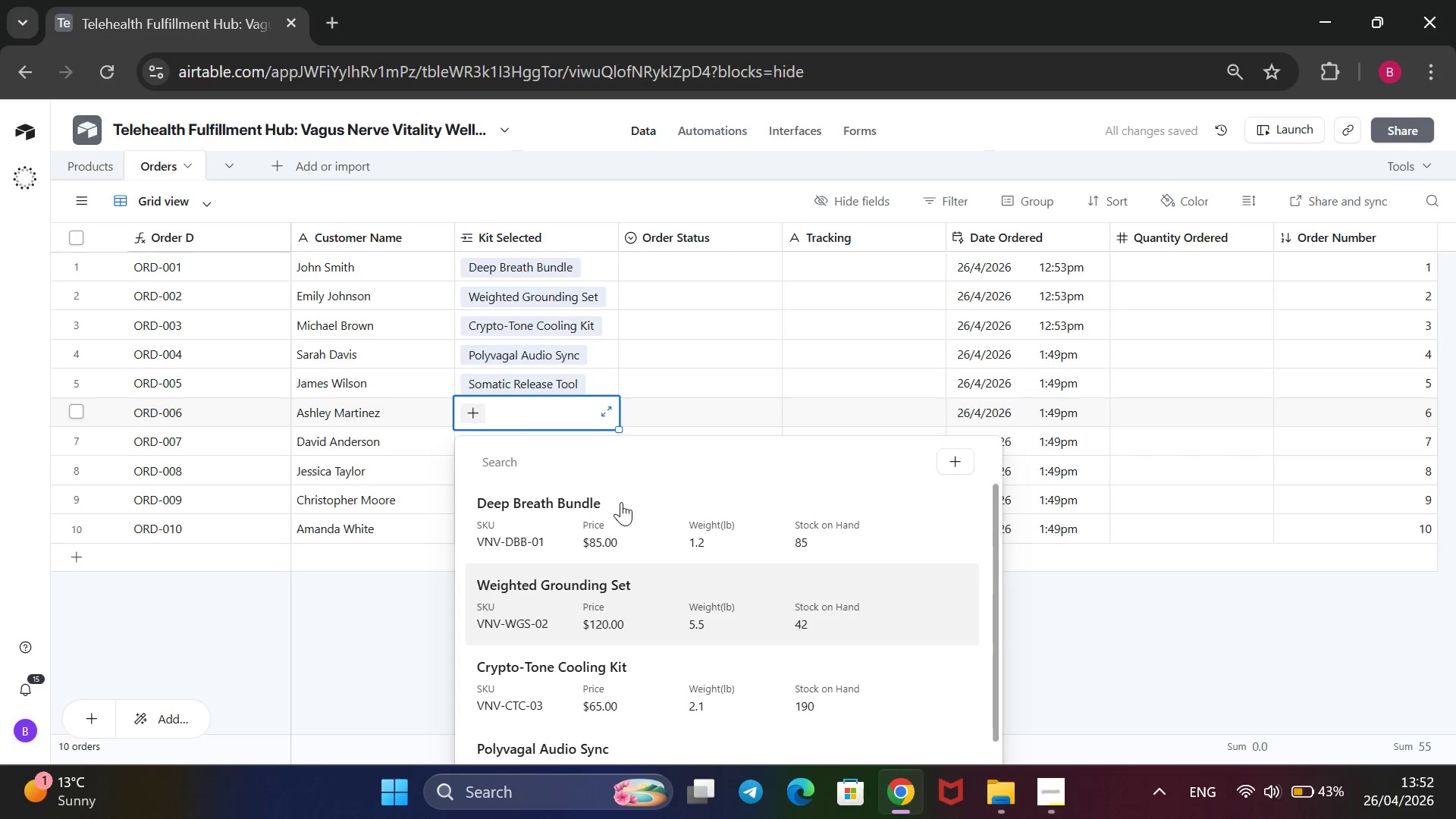 
key(ArrowUp)
 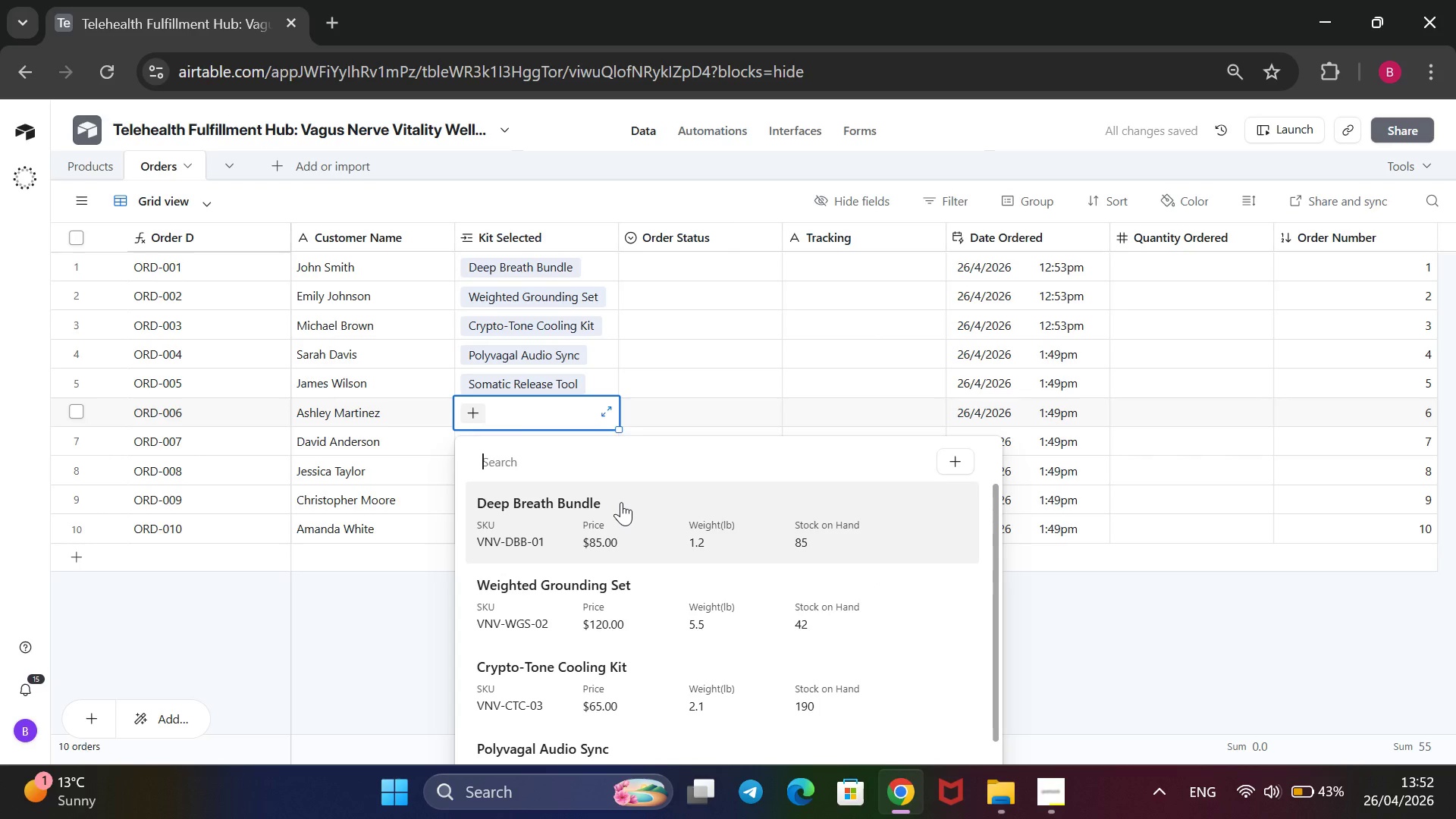 
key(ArrowUp)
 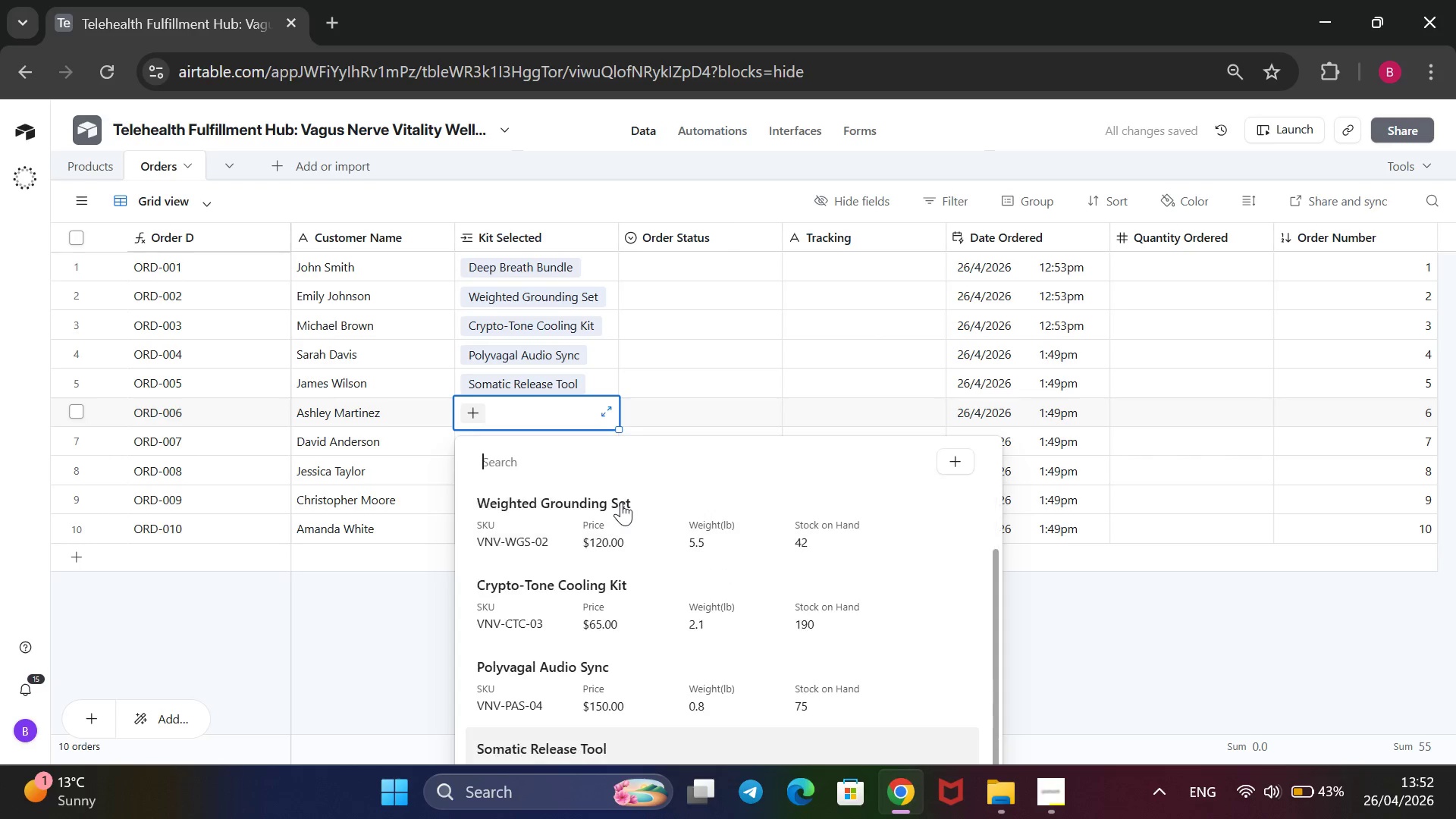 
key(ArrowUp)
 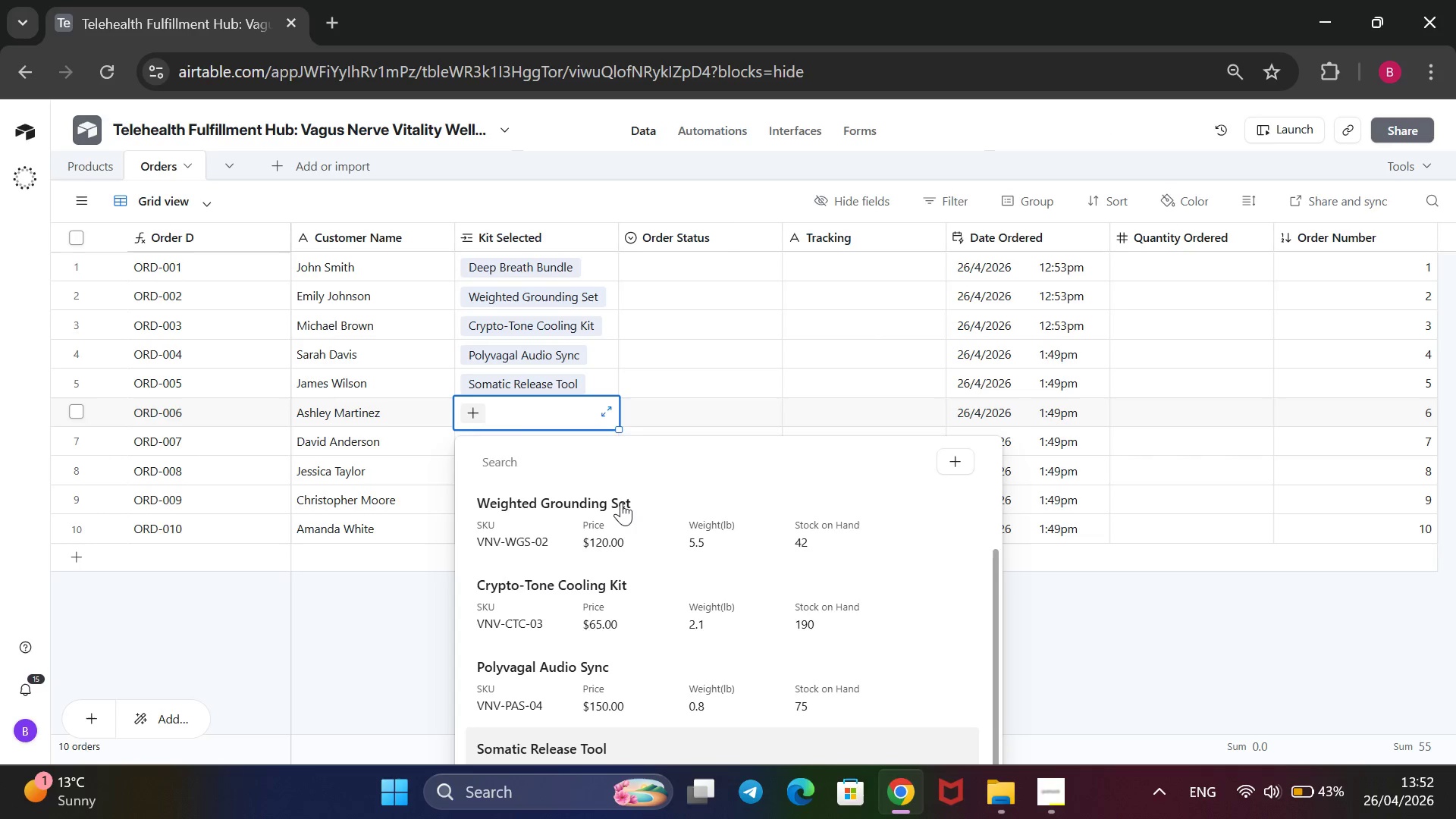 
key(ArrowDown)
 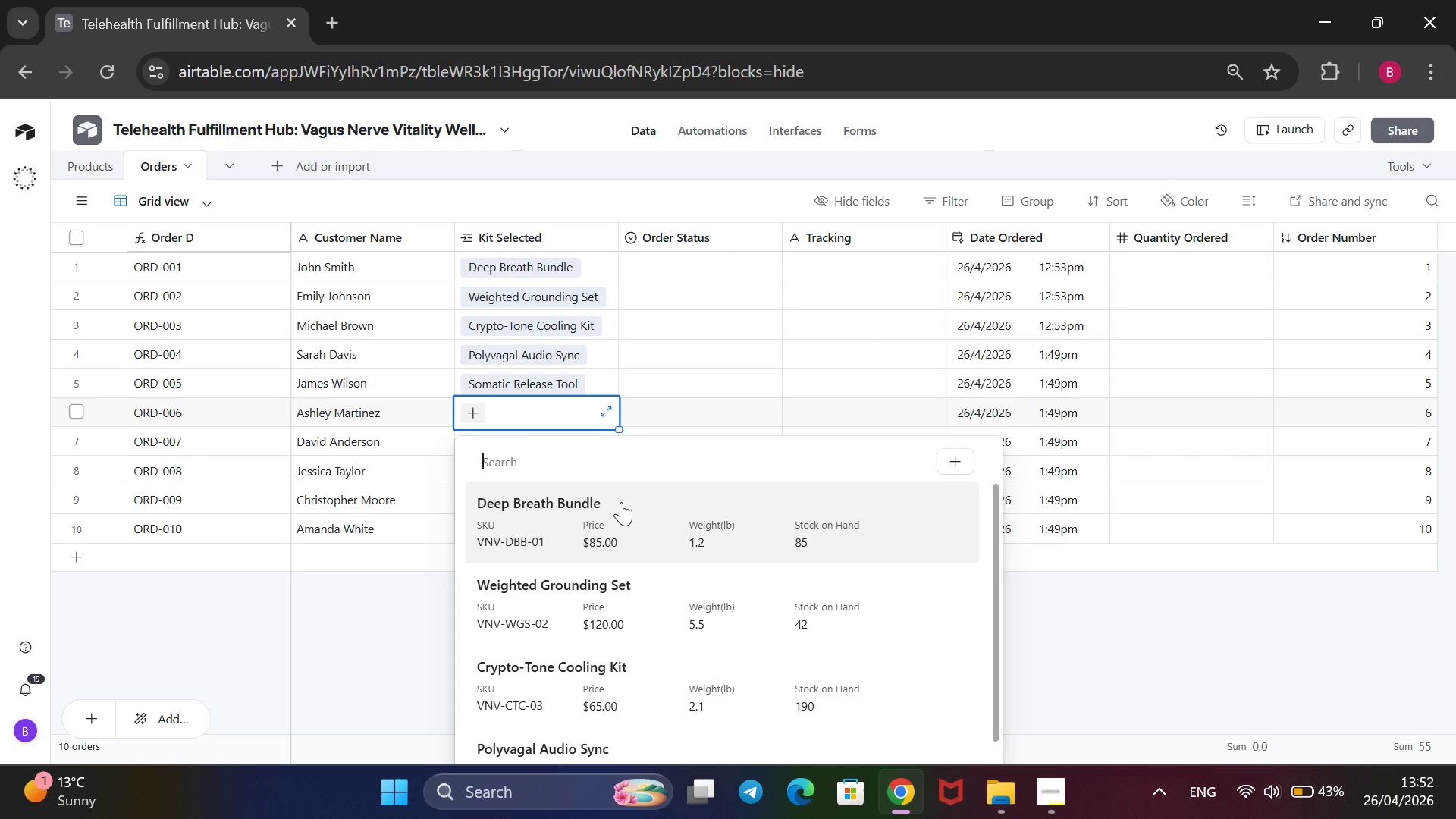 
key(Enter)
 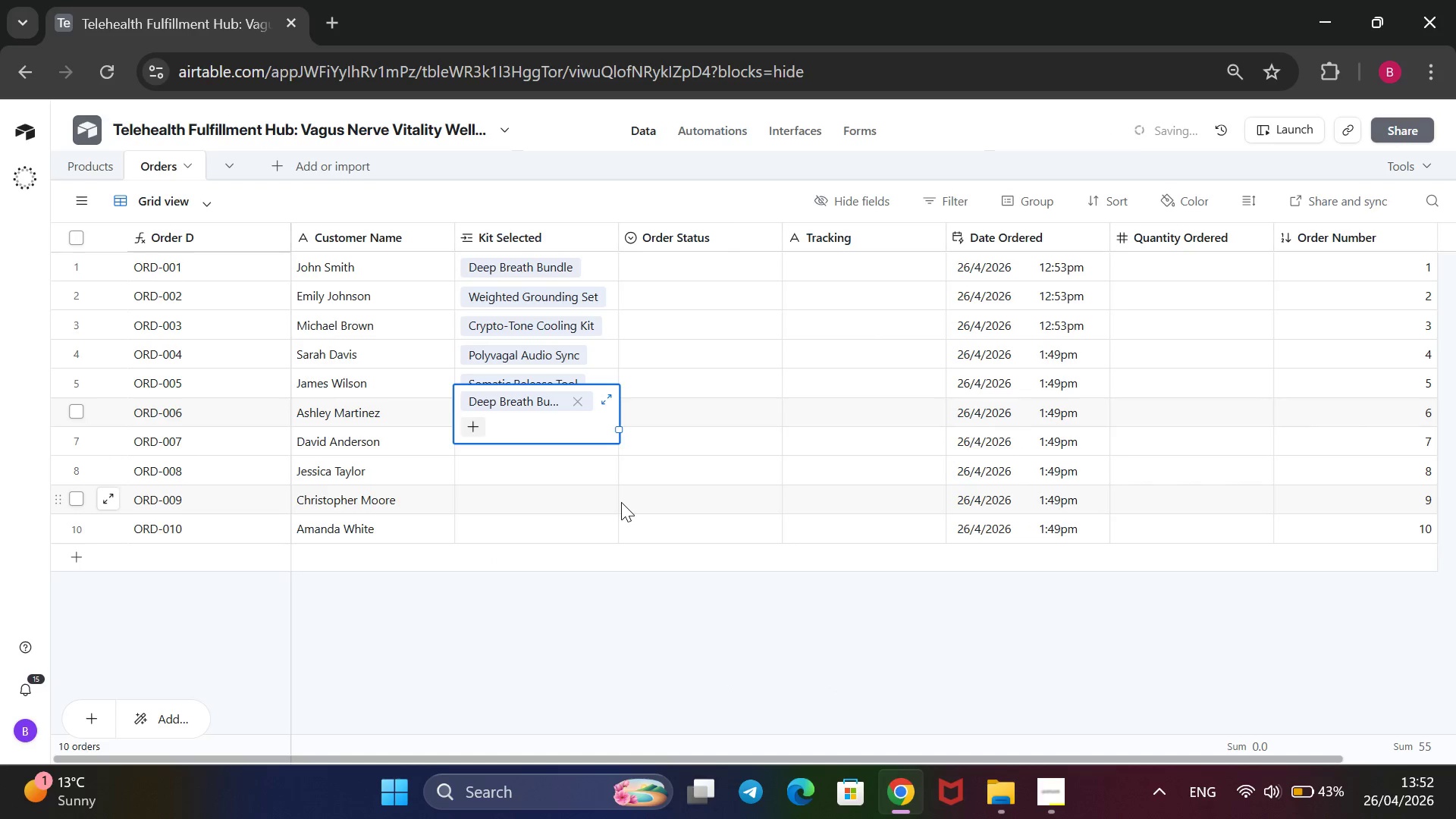 
key(ArrowDown)
 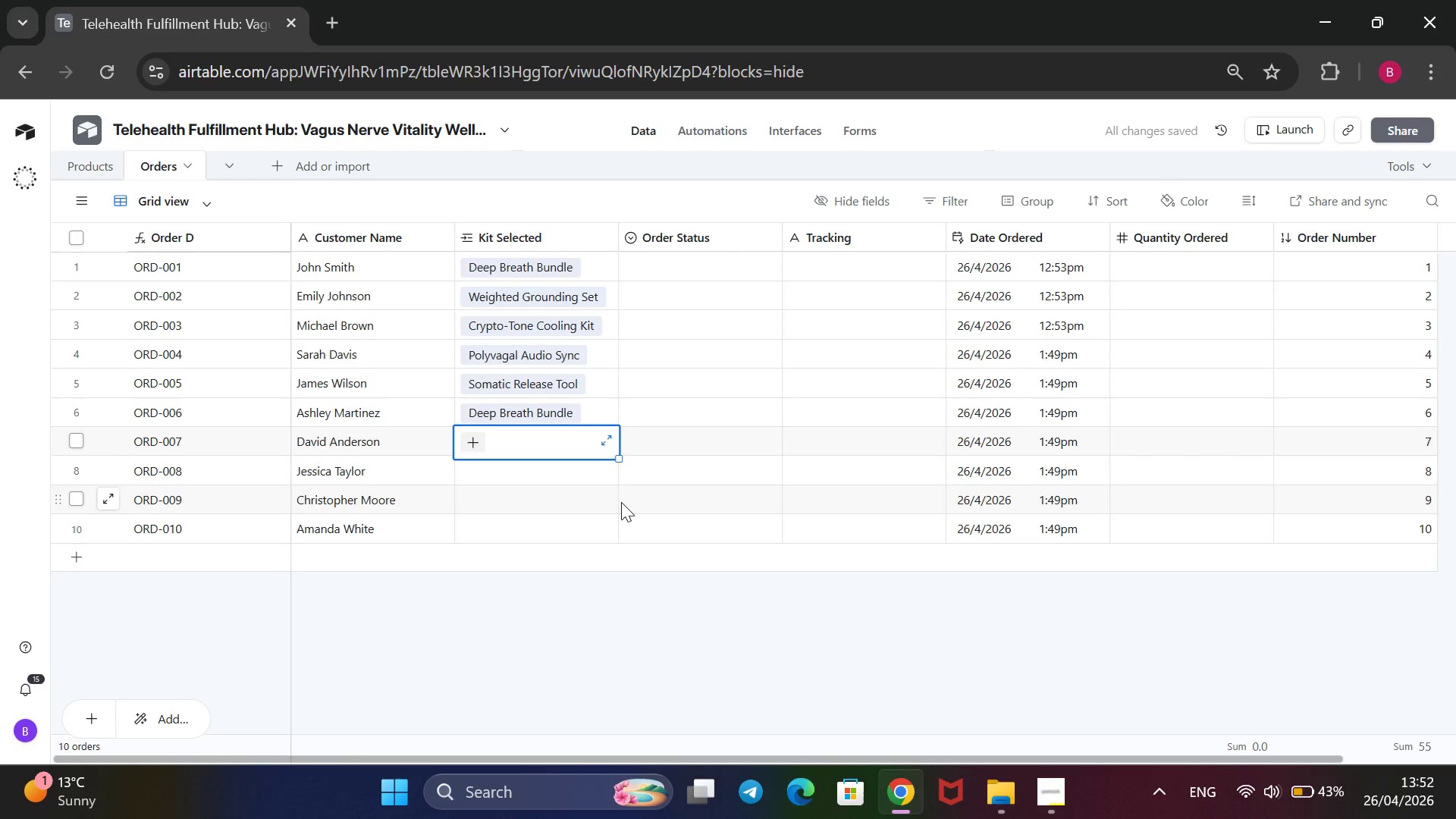 
key(Enter)
 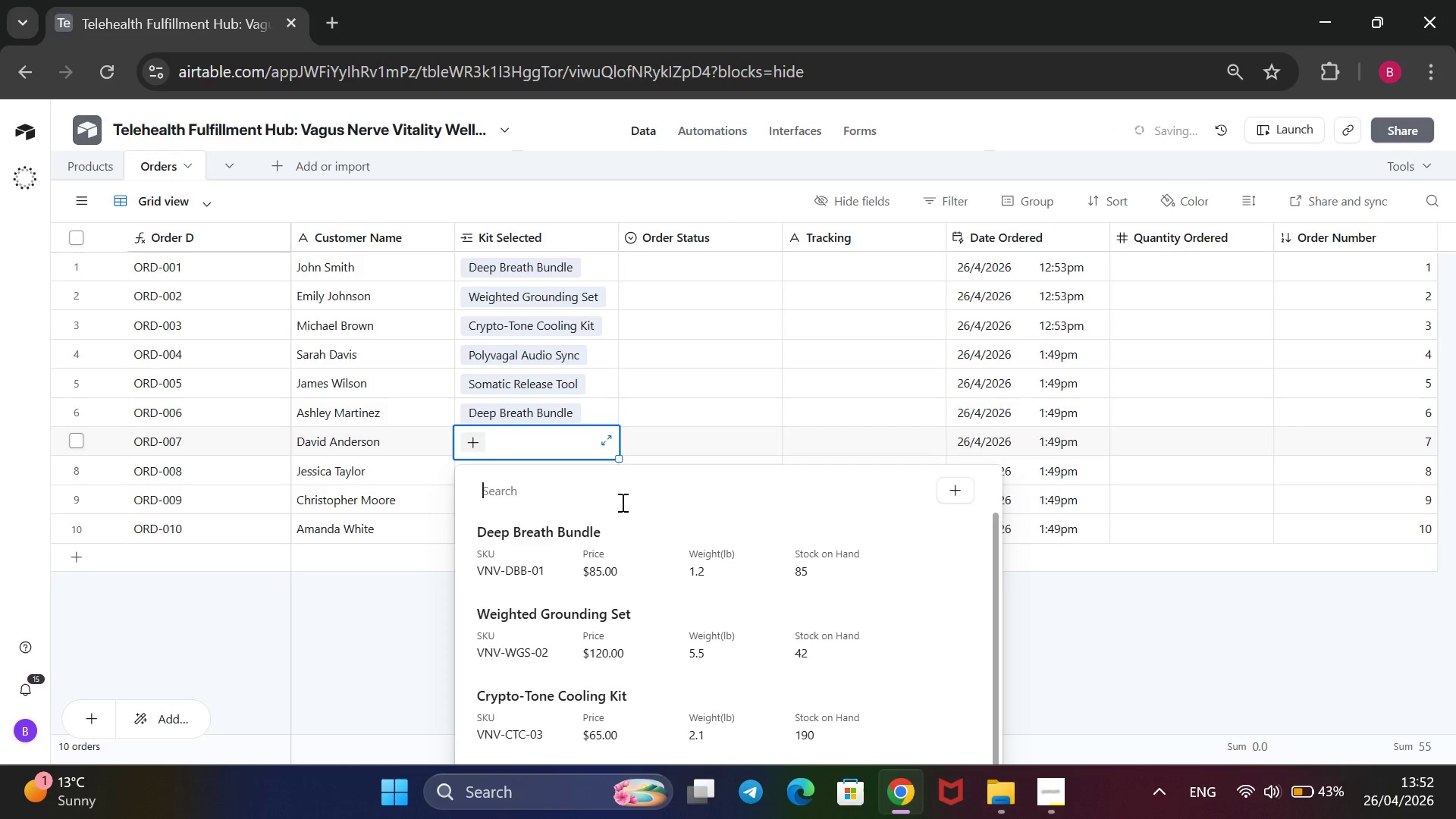 
key(ArrowDown)
 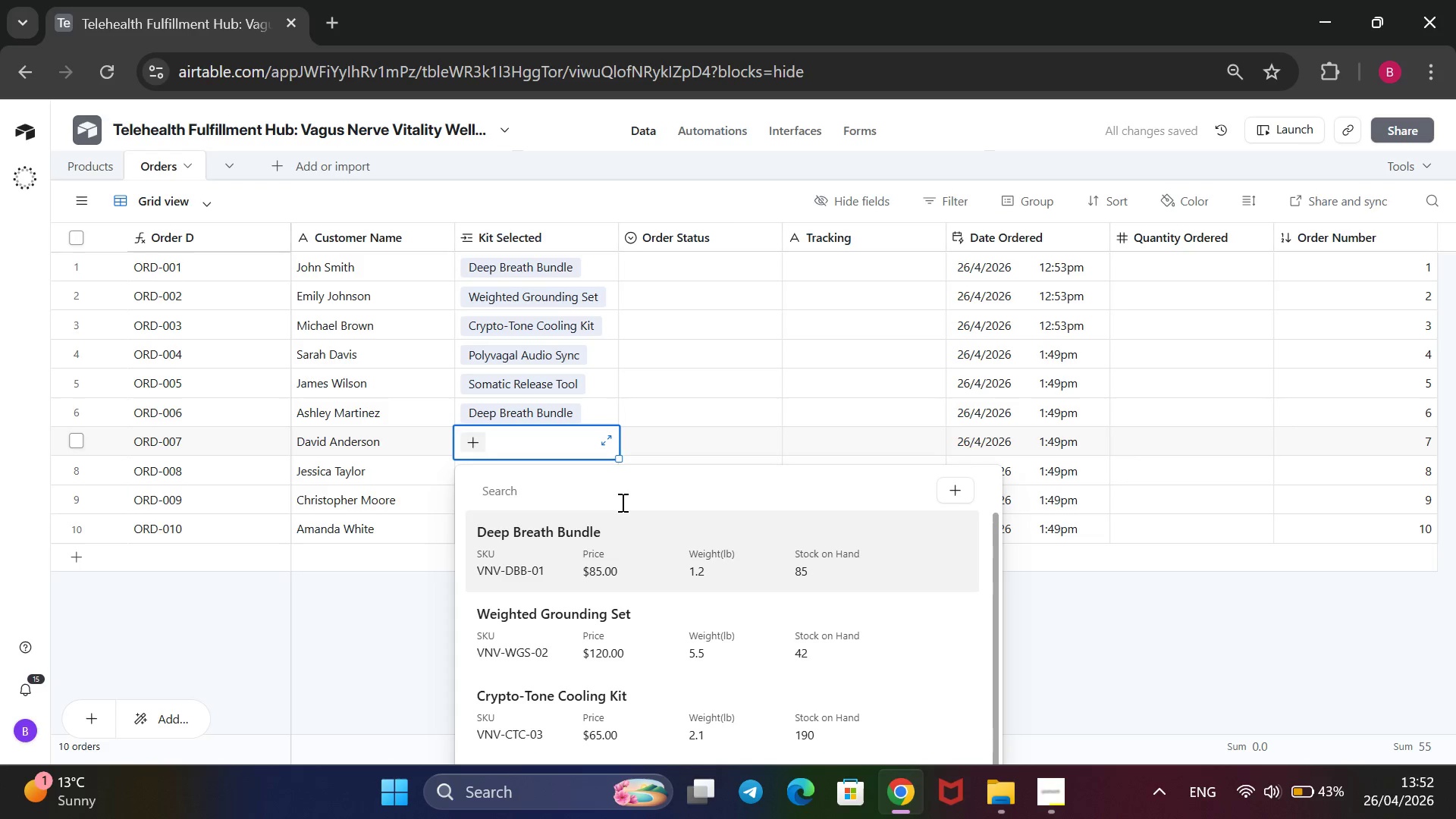 
key(ArrowDown)
 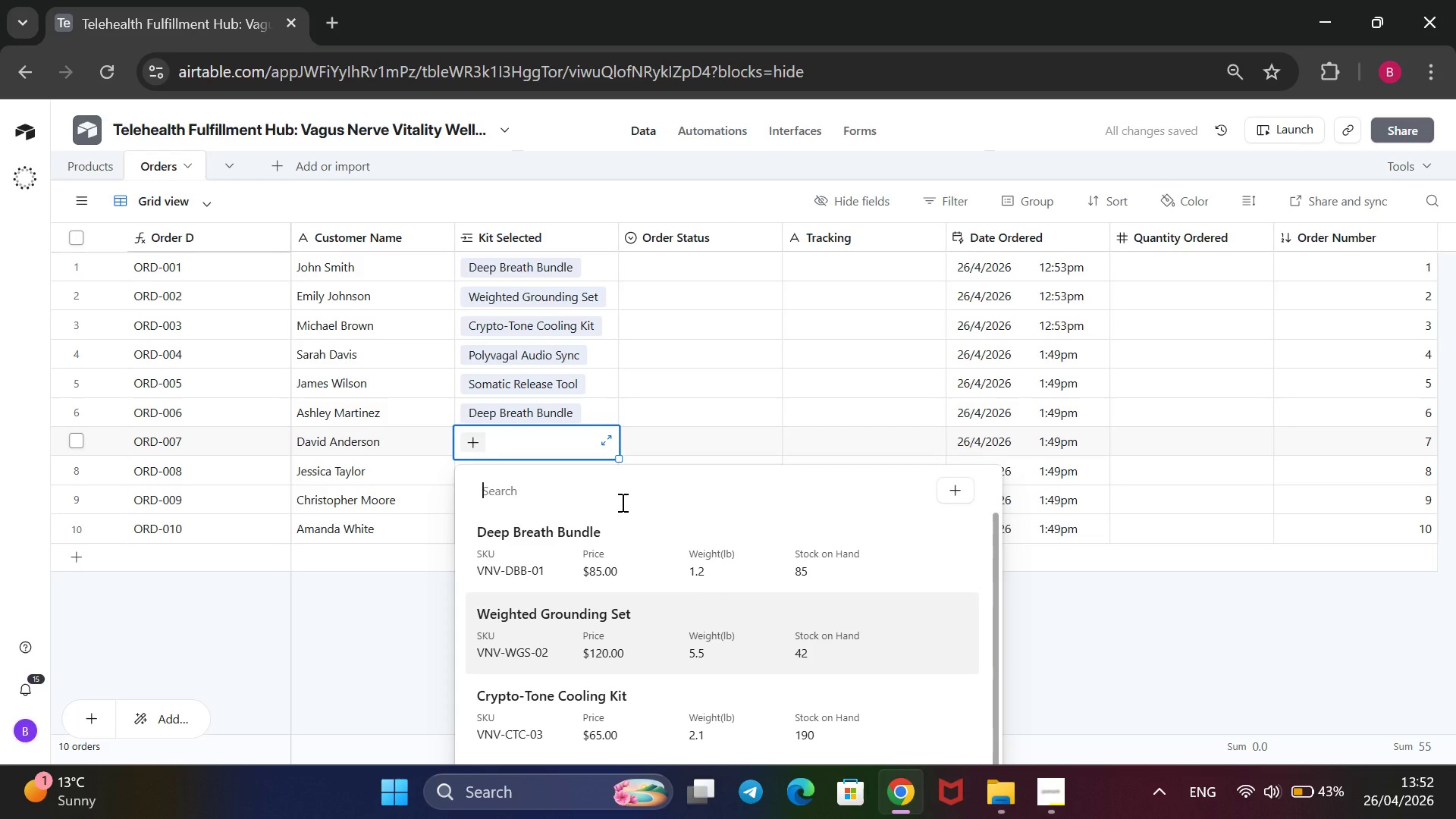 
key(Enter)
 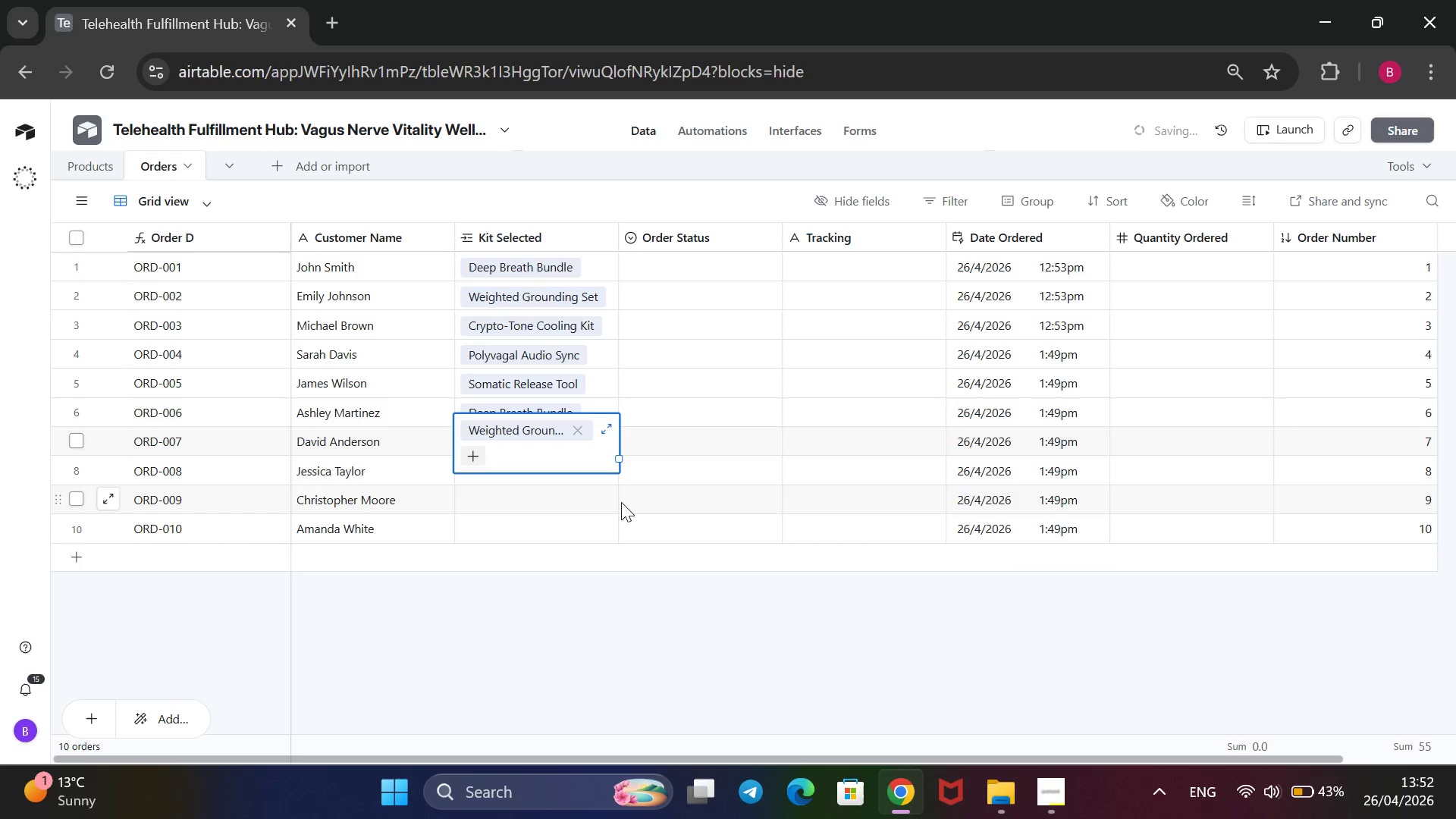 
key(ArrowDown)
 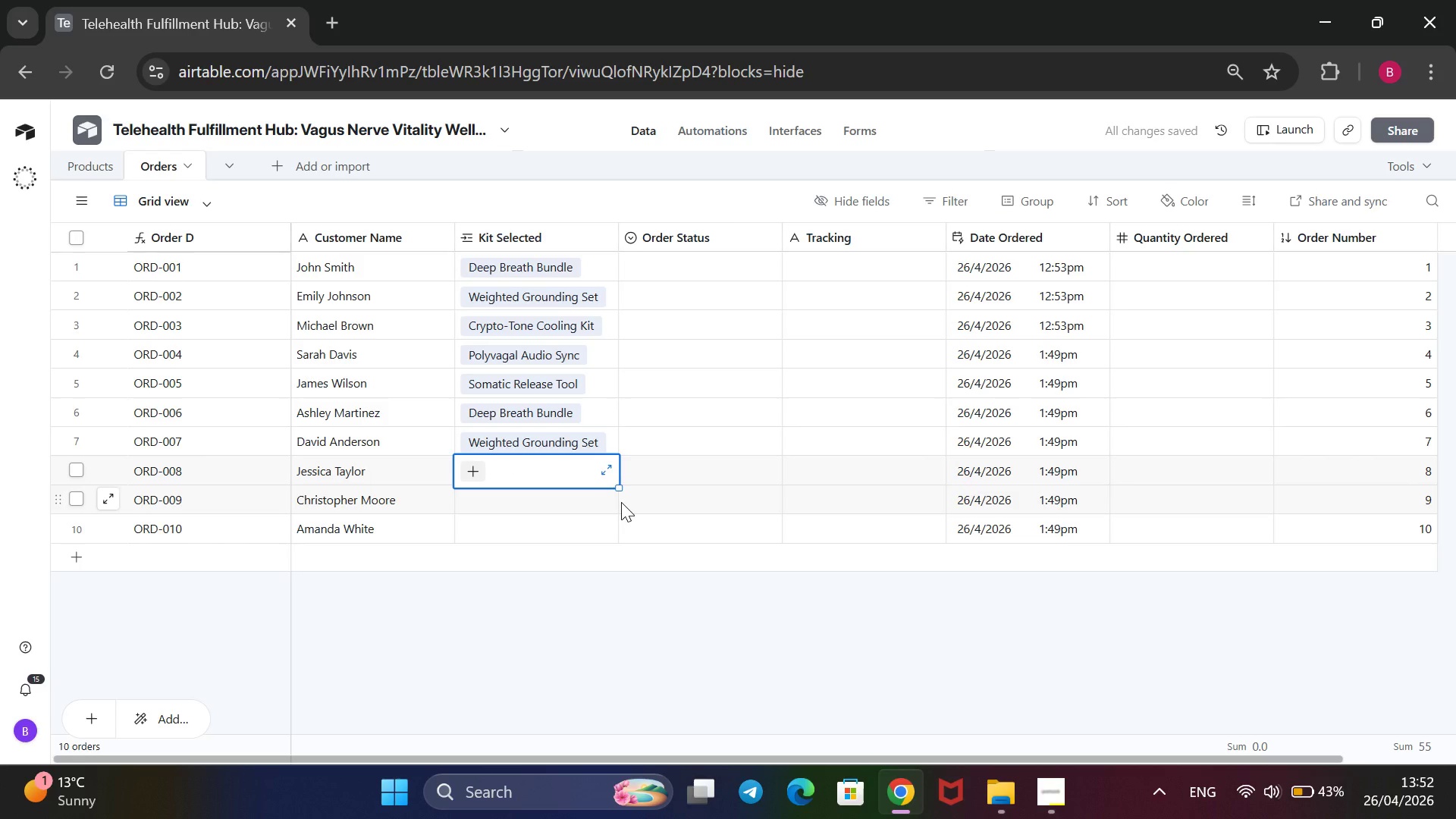 
key(Enter)
 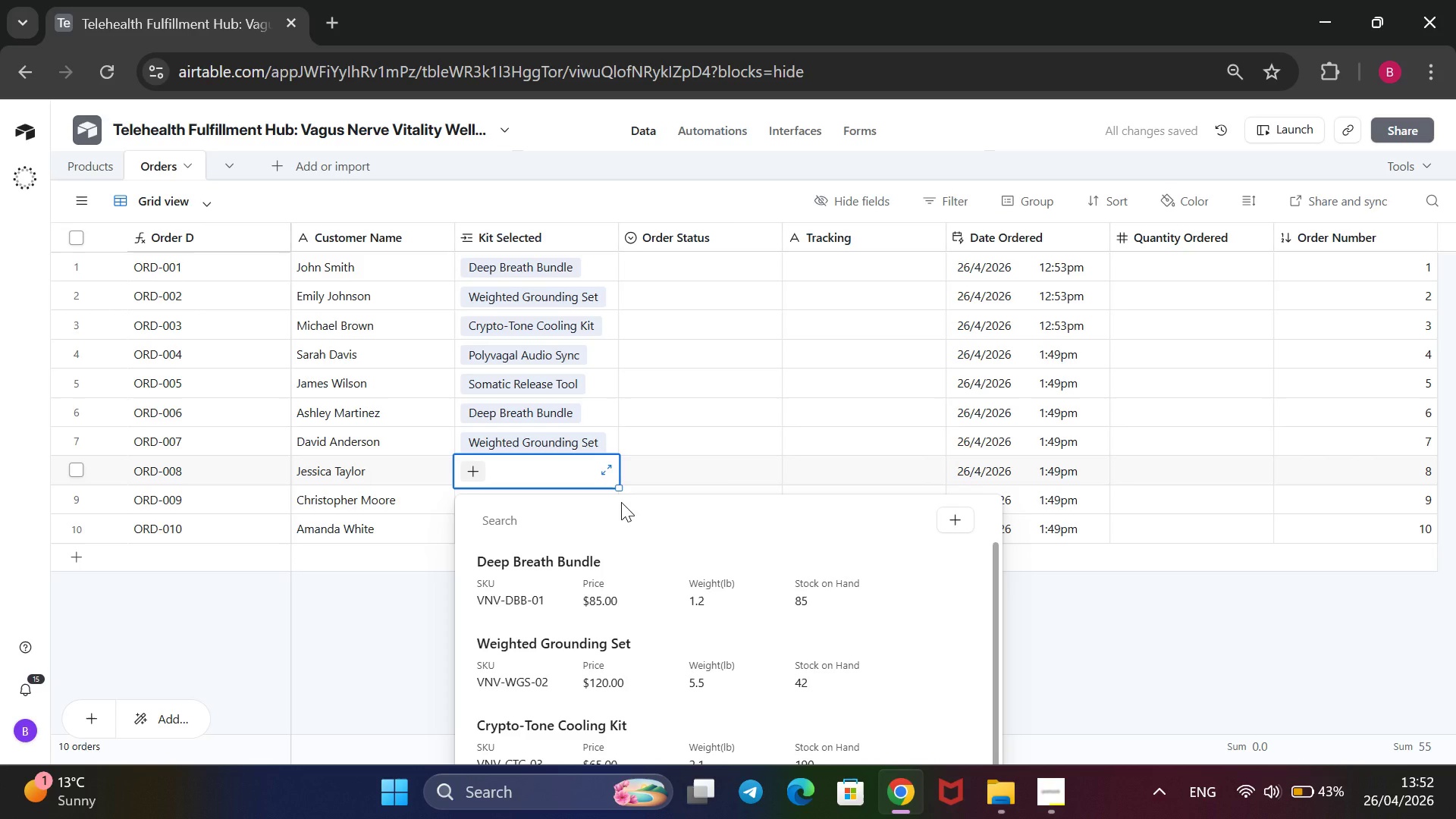 
key(ArrowDown)
 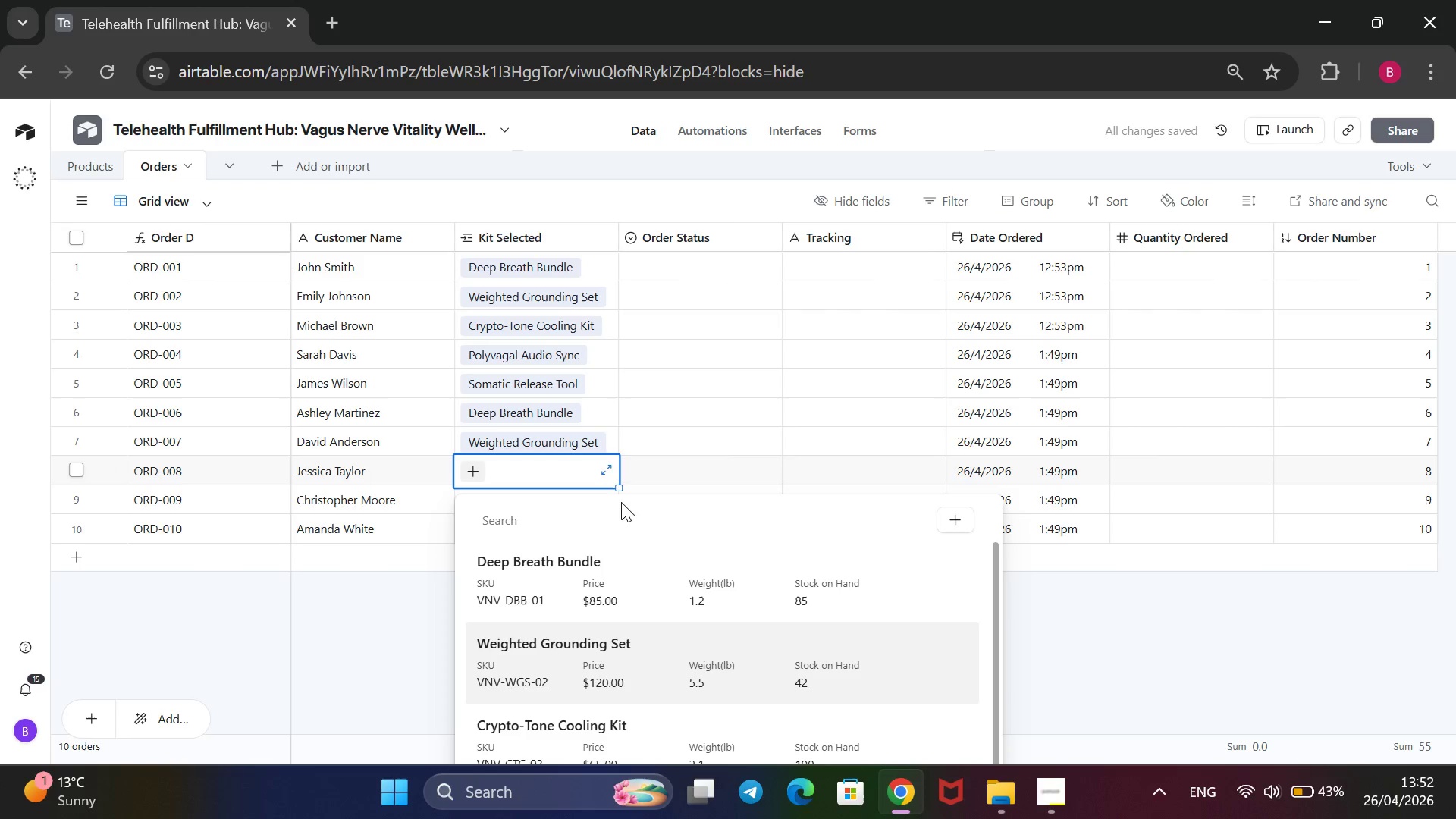 
key(ArrowDown)
 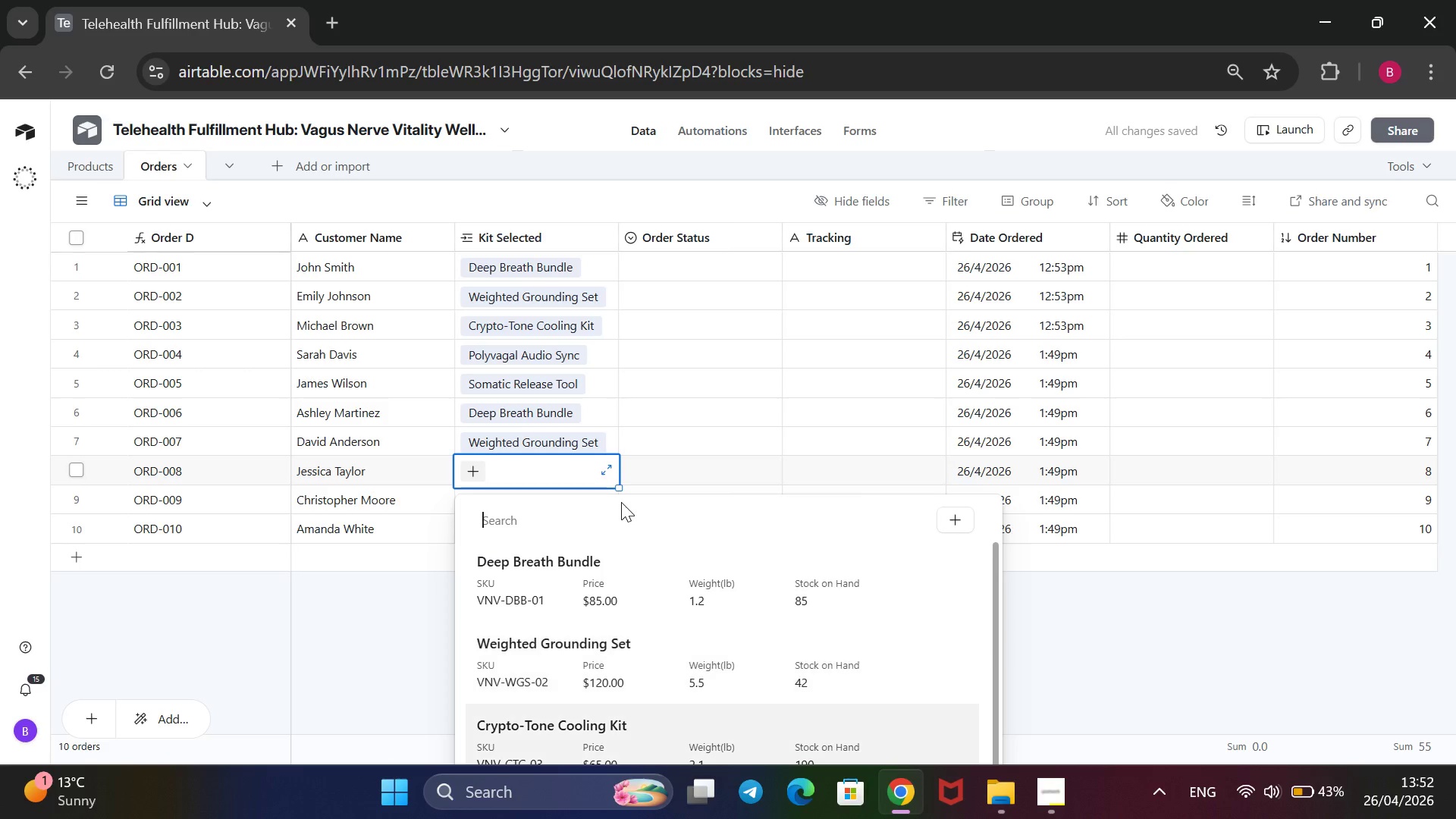 
key(ArrowDown)
 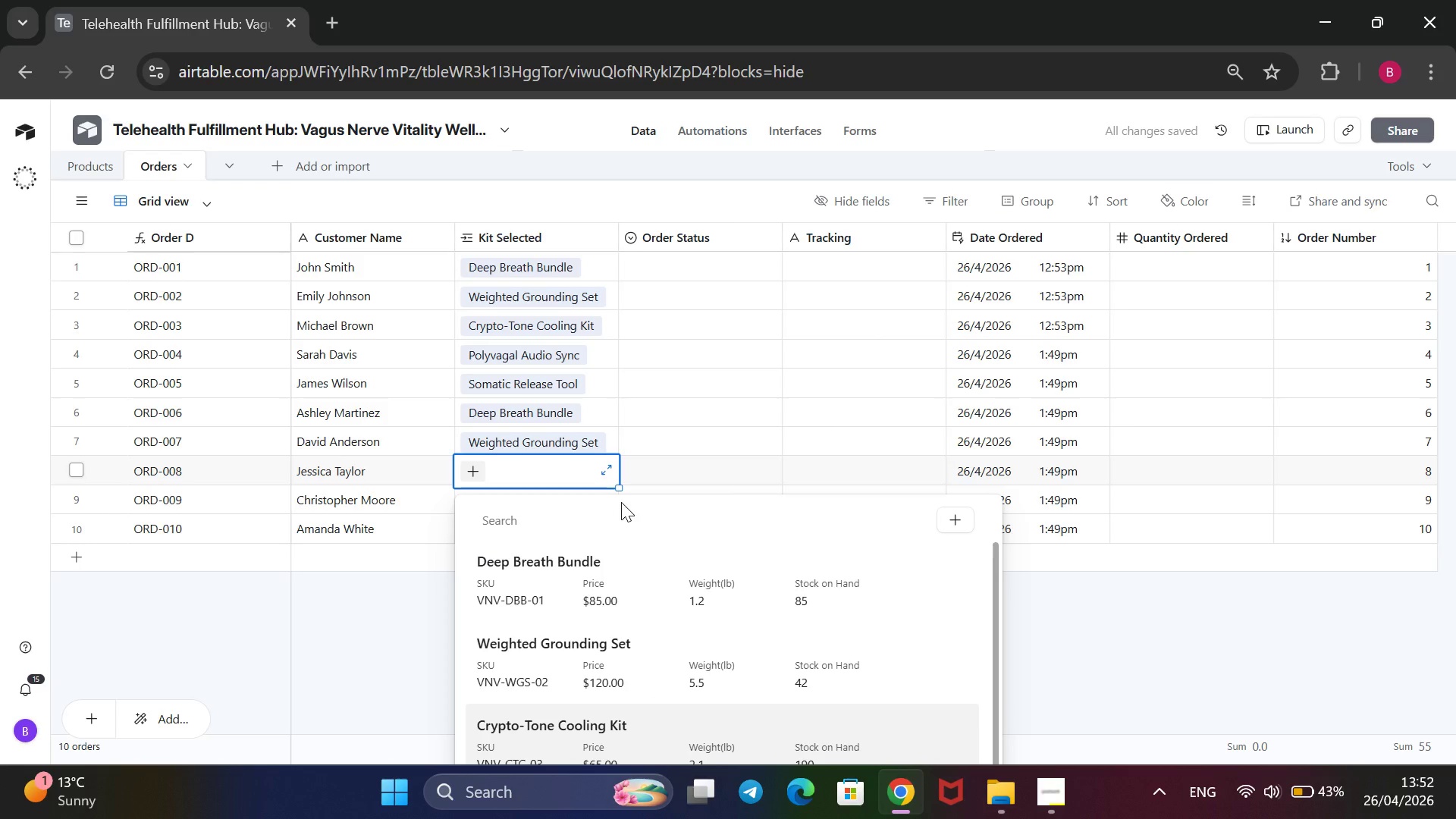 
key(Enter)
 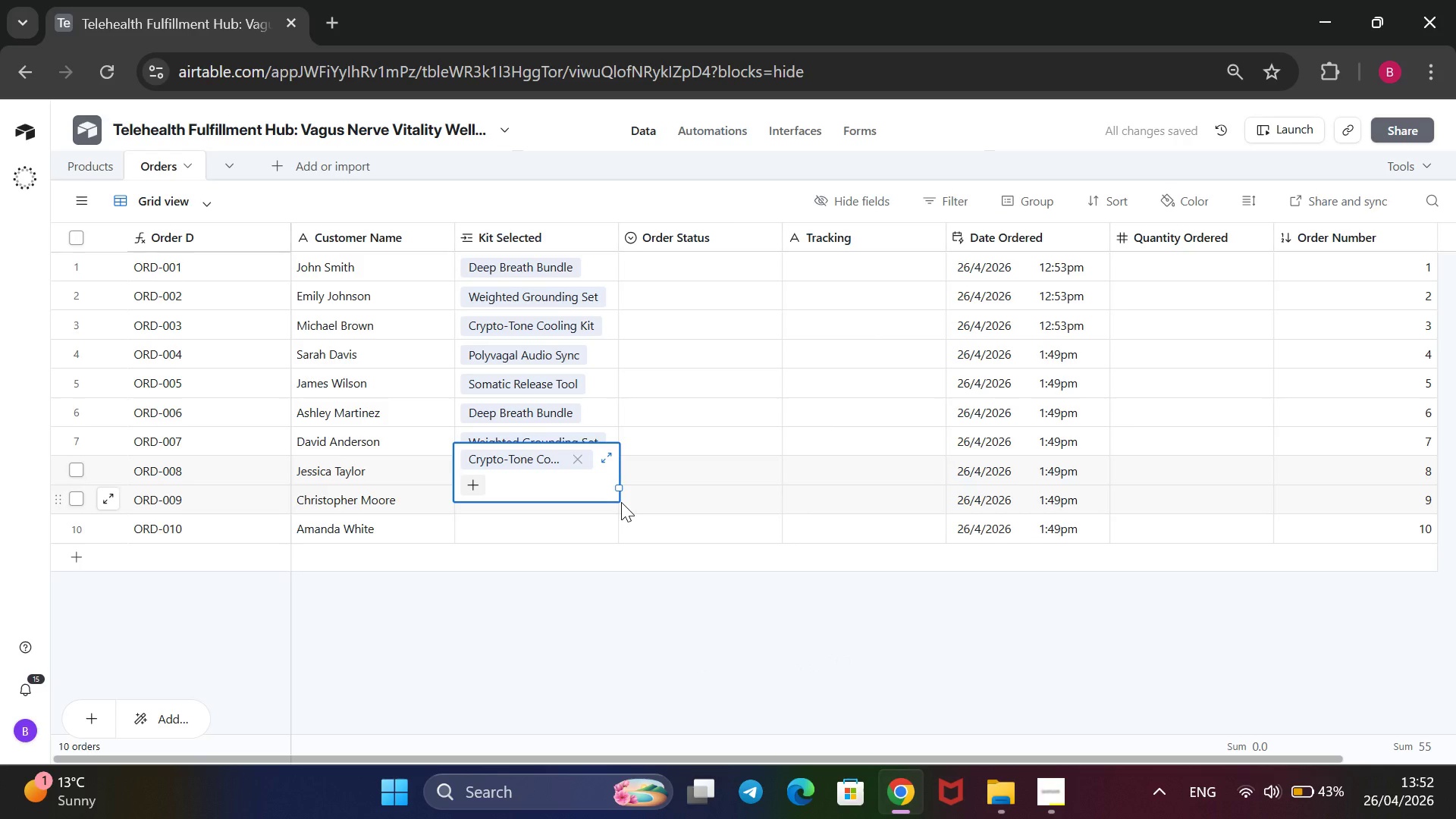 
wait(7.08)
 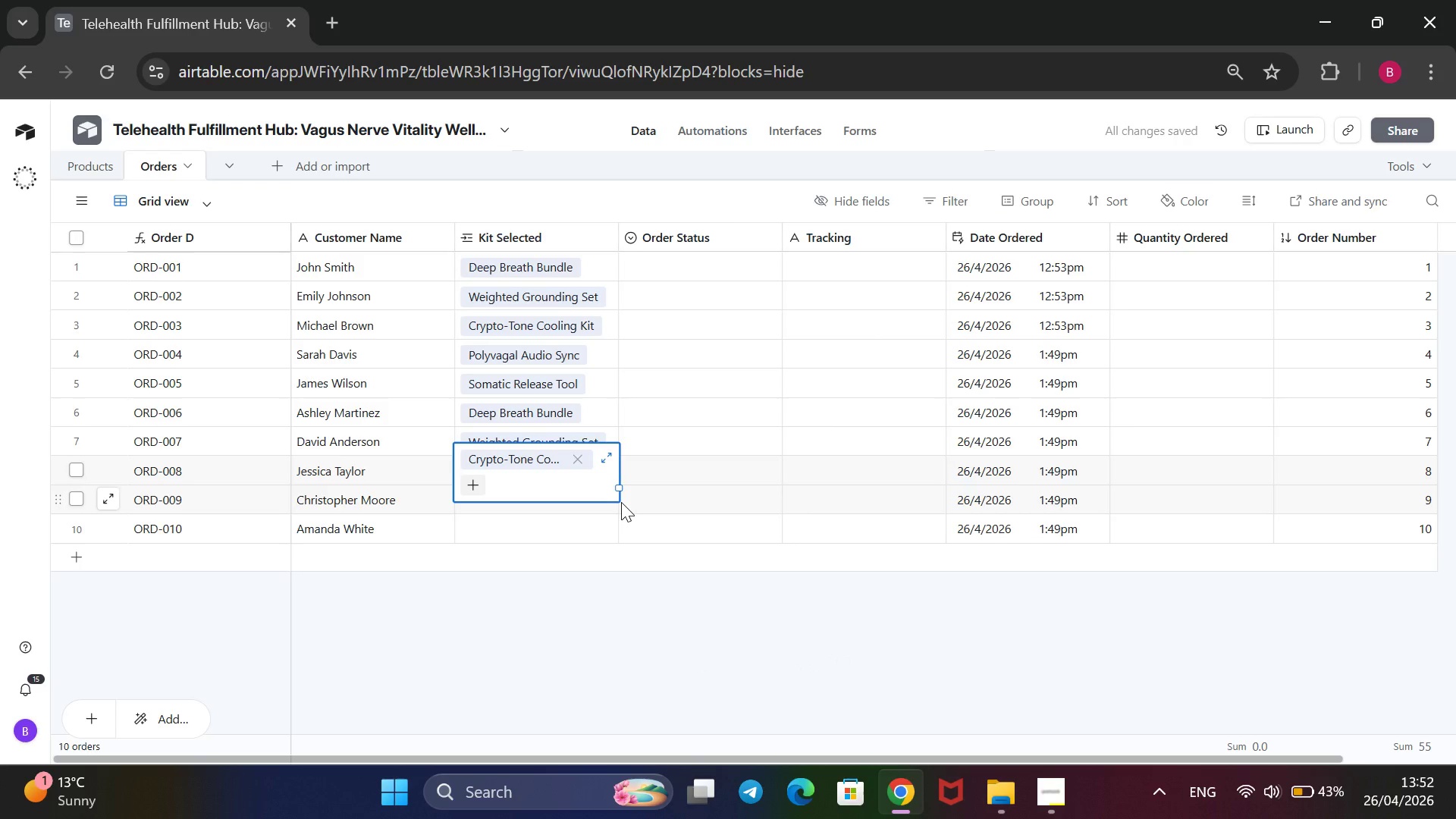 
left_click([604, 615])
 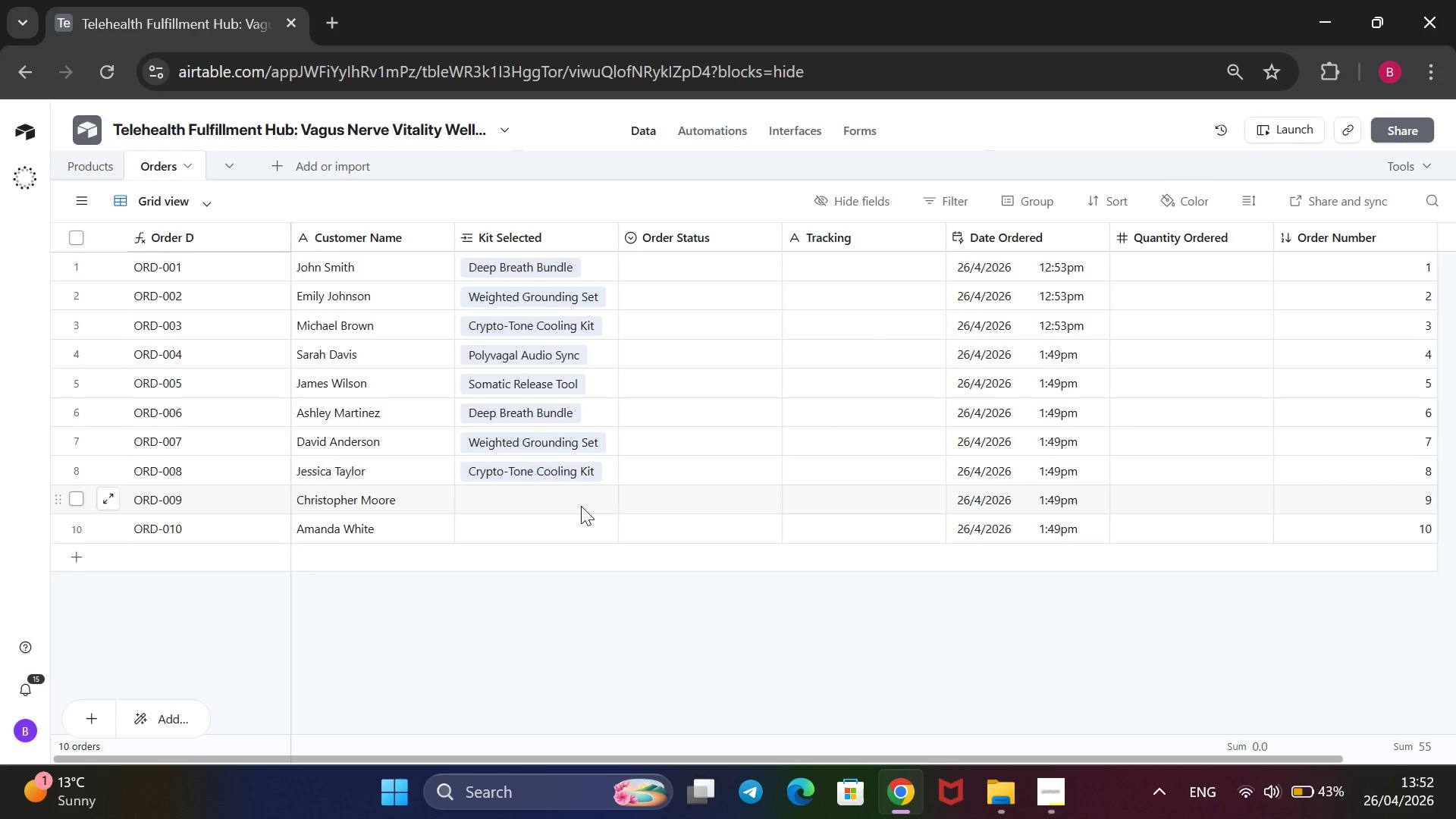 
left_click([581, 506])
 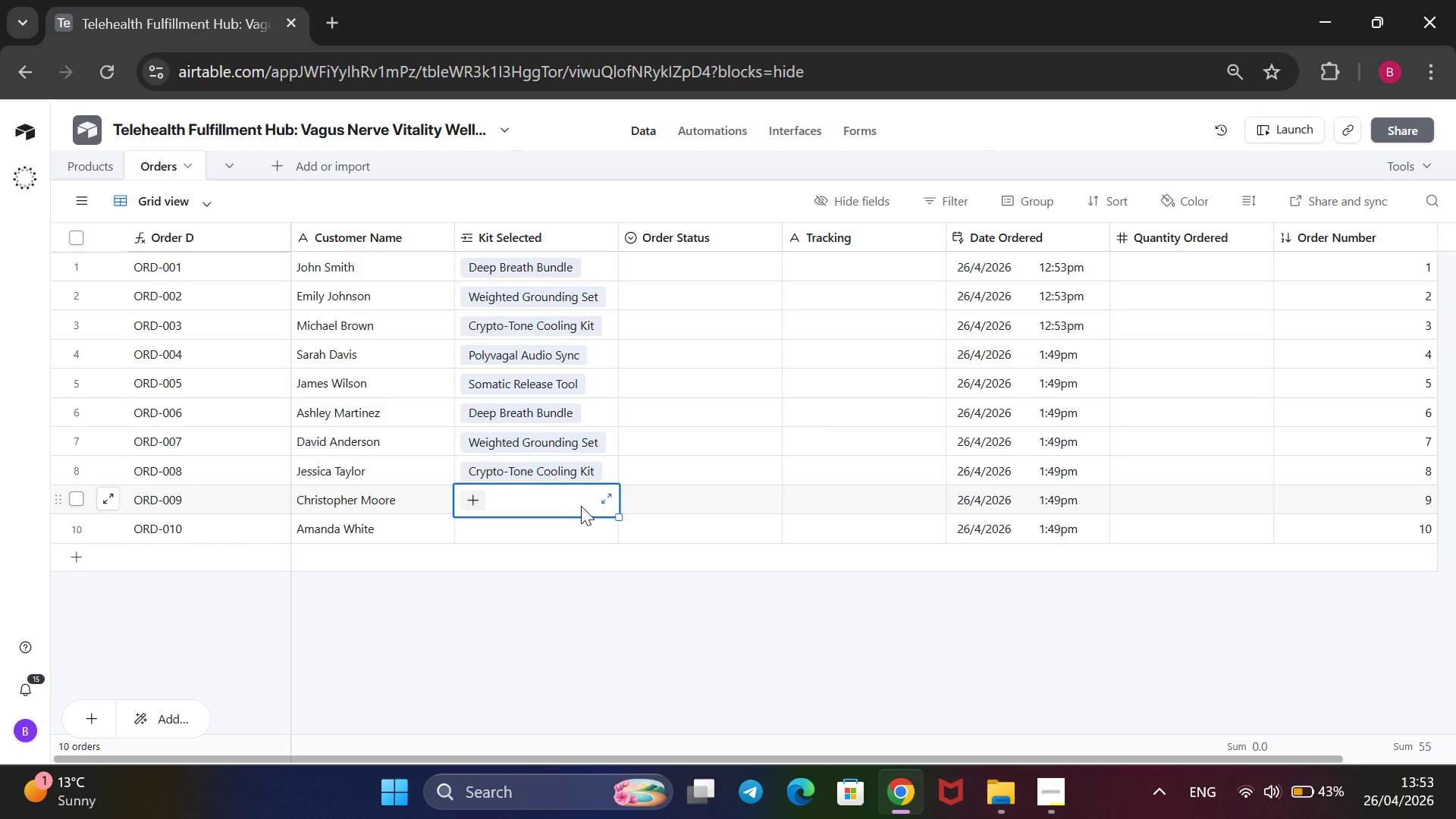 
key(Enter)
 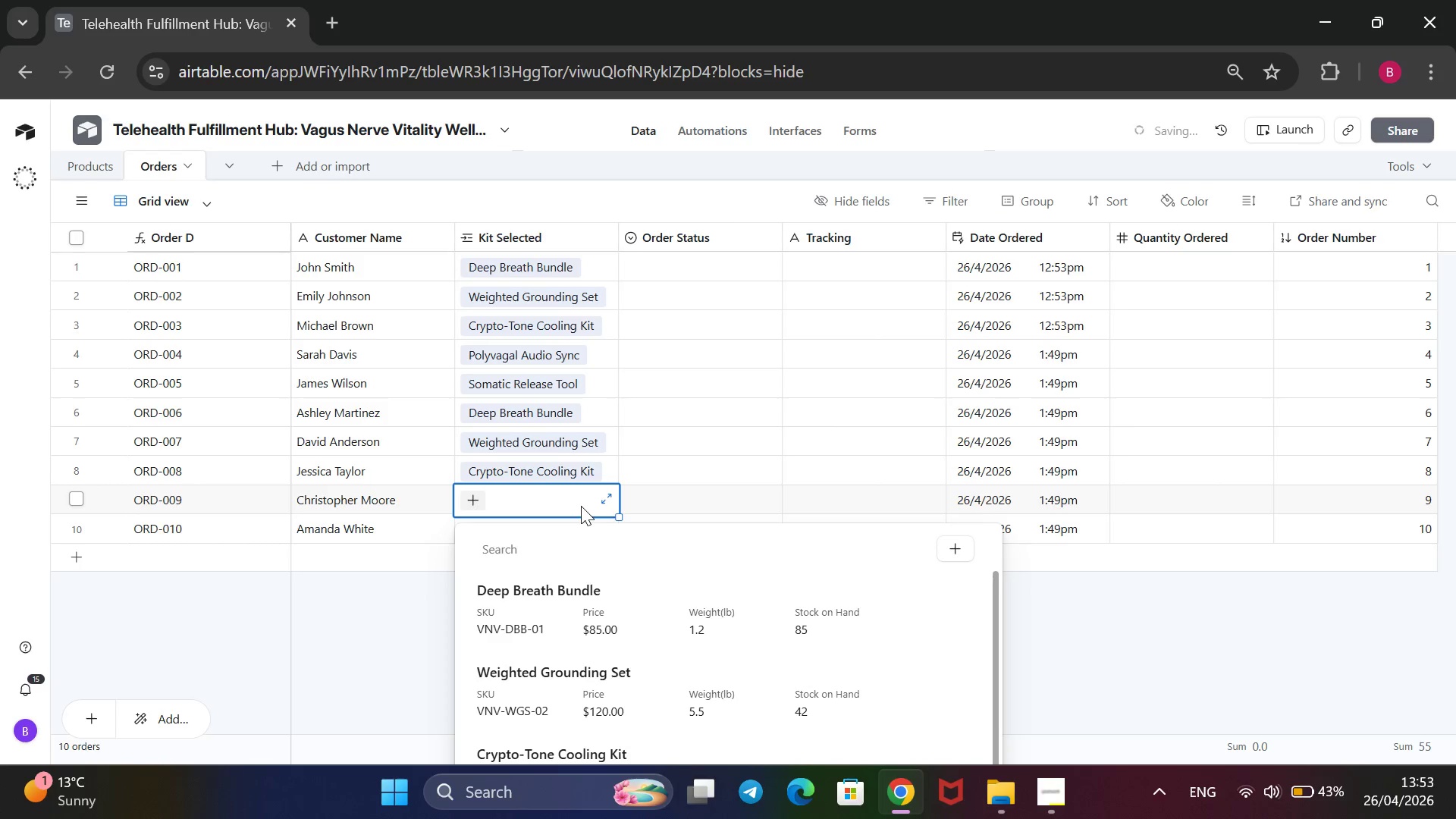 
key(ArrowDown)
 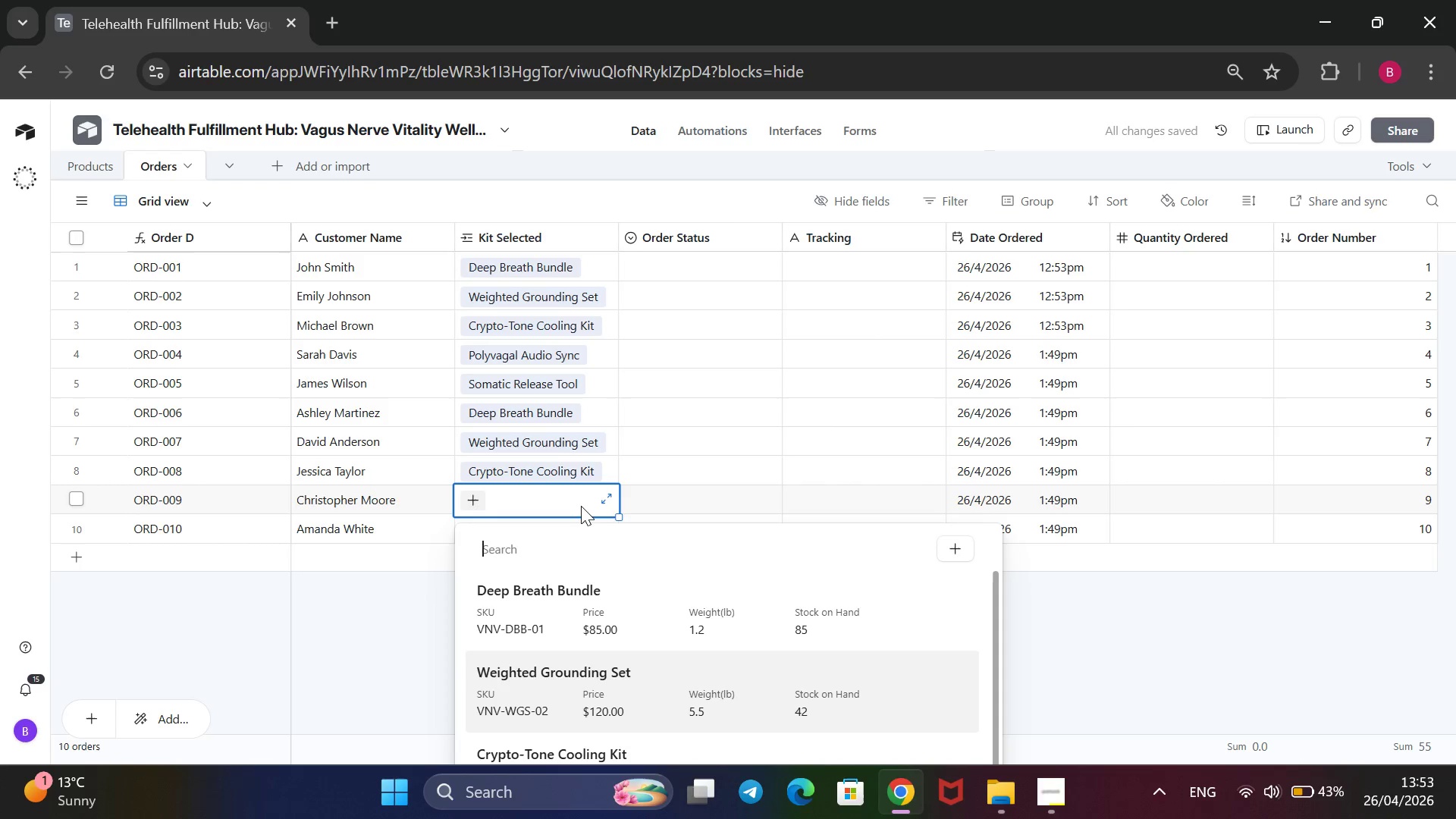 
key(ArrowDown)
 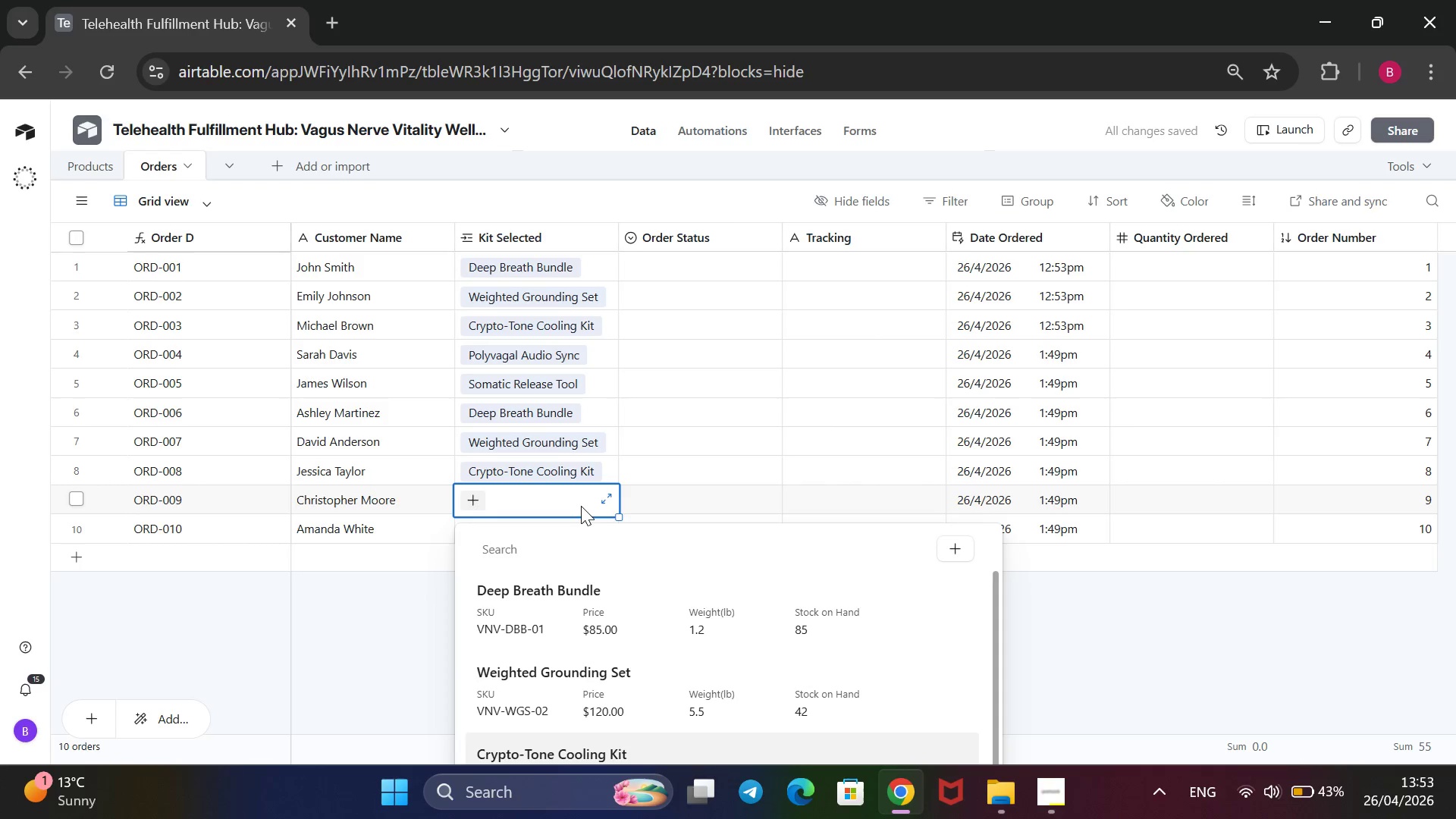 
key(ArrowDown)
 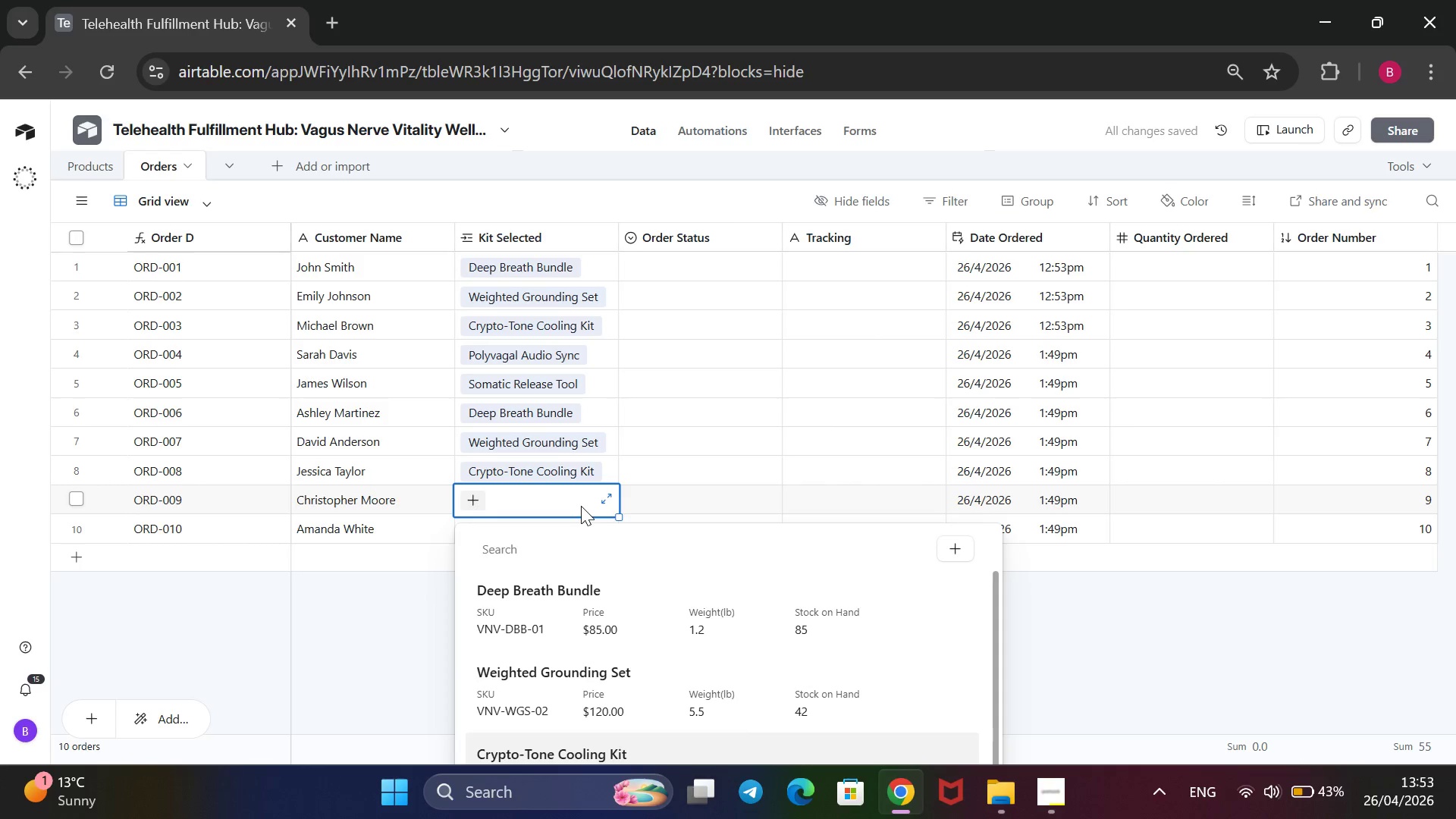 
key(ArrowDown)
 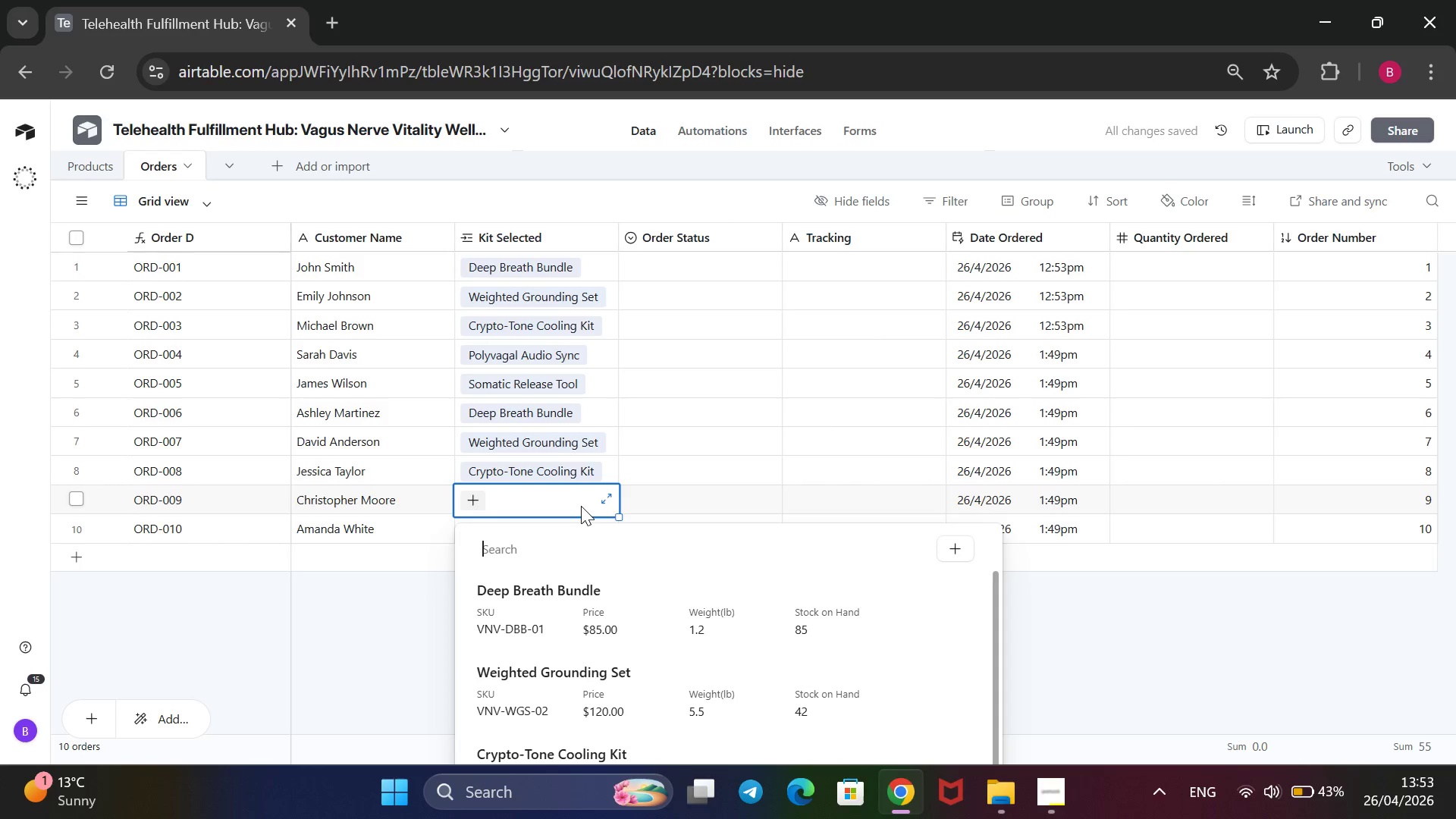 
key(Enter)
 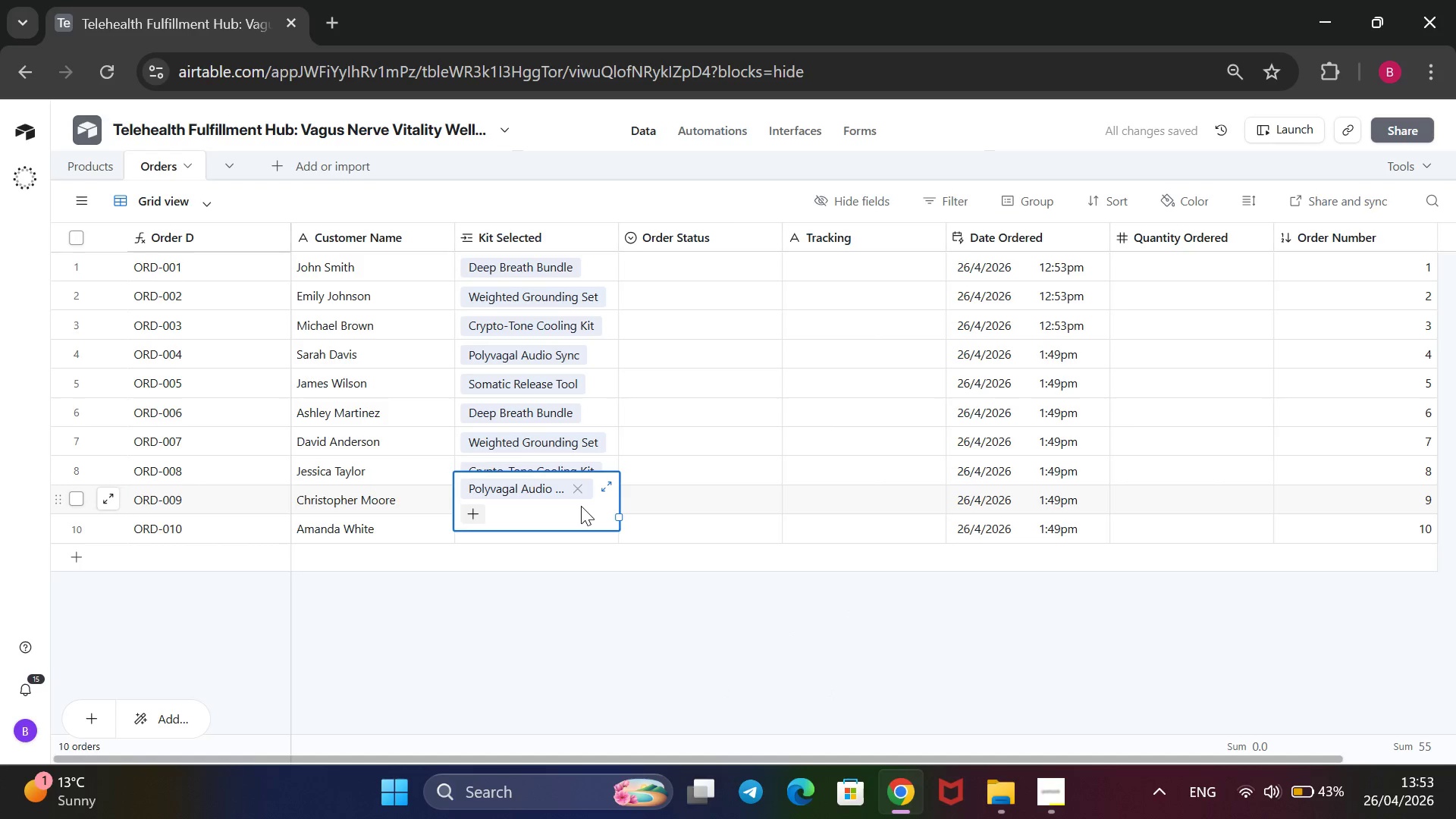 
key(ArrowDown)
 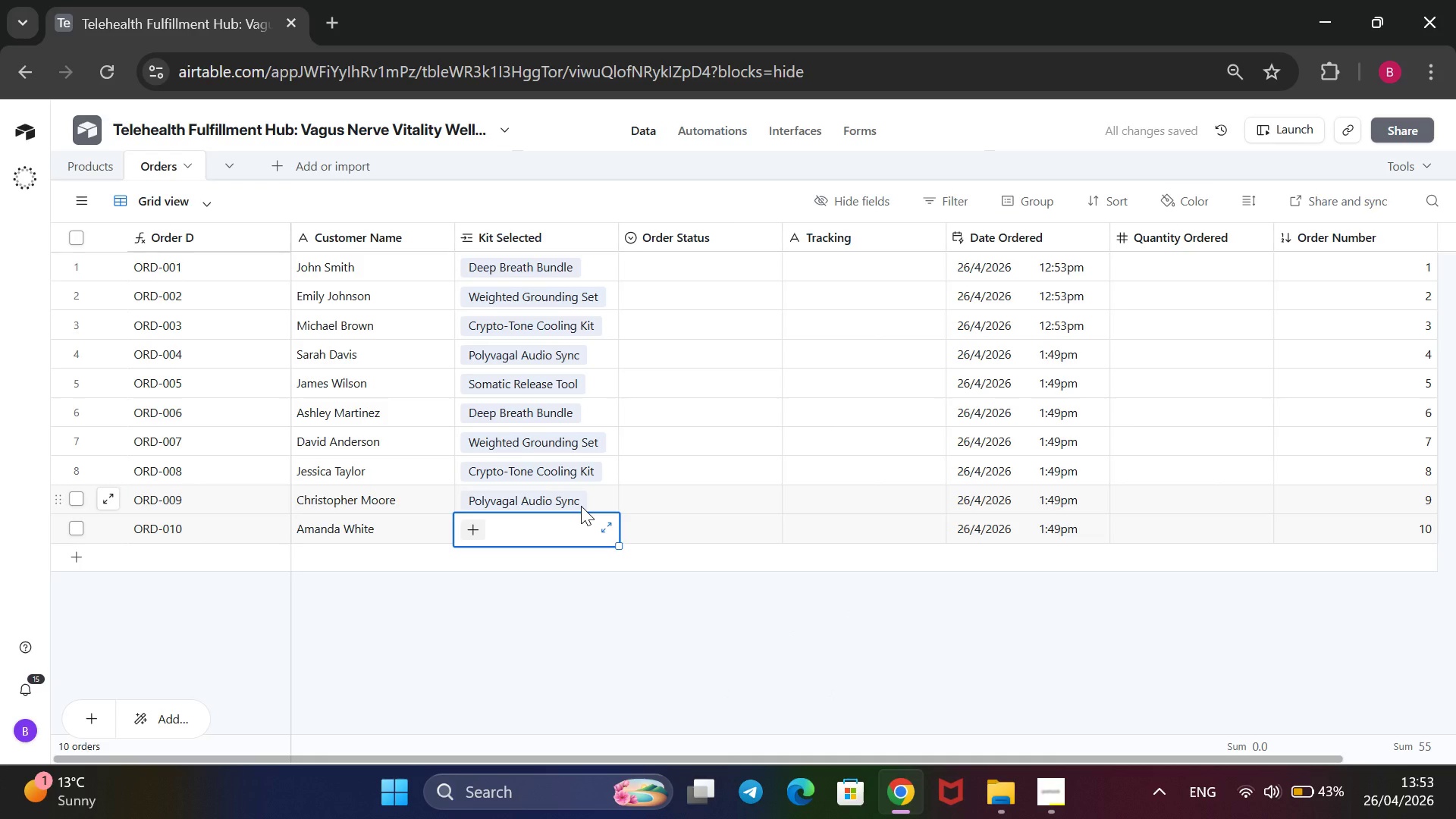 
key(Enter)
 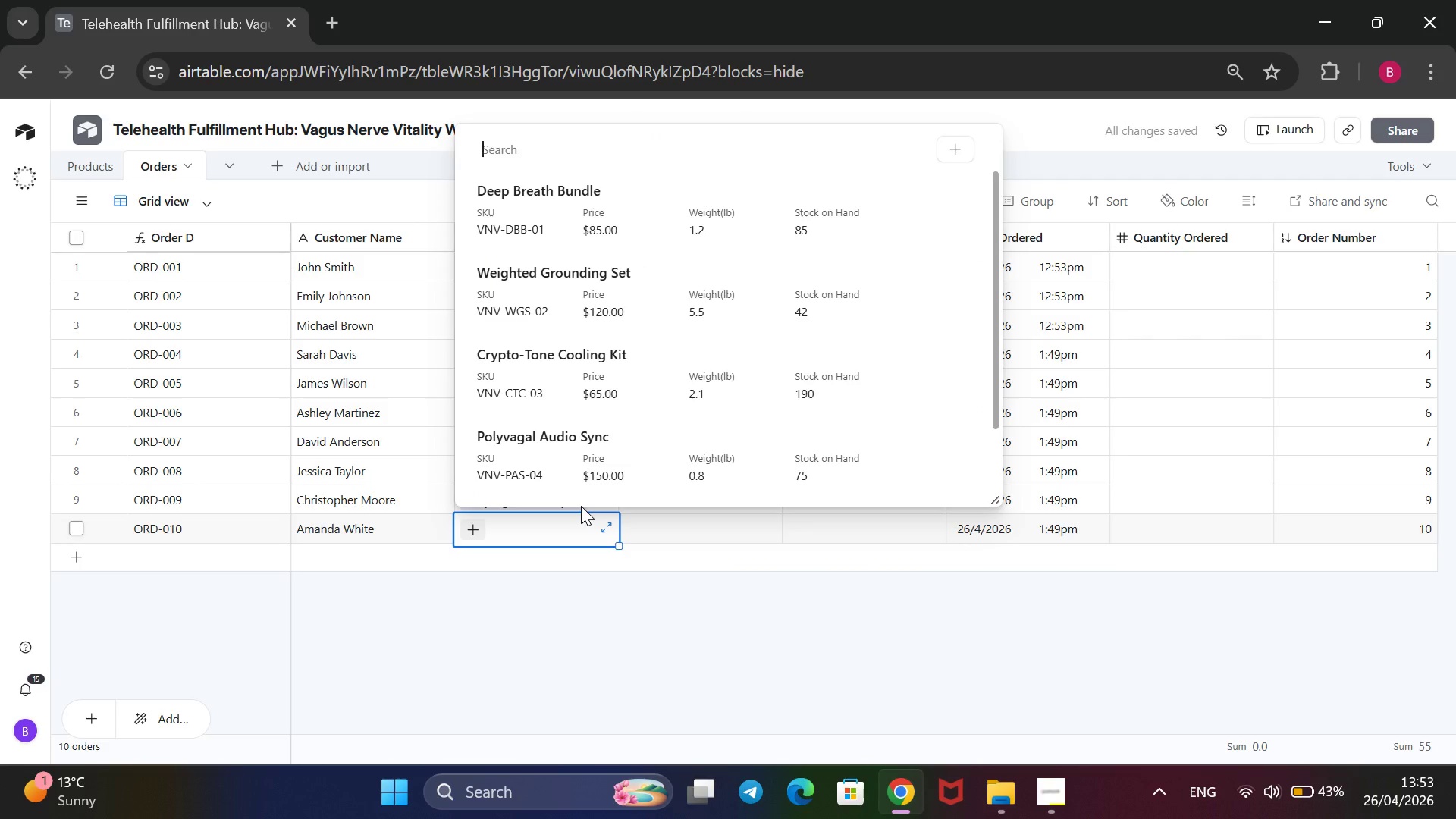 
key(ArrowDown)
 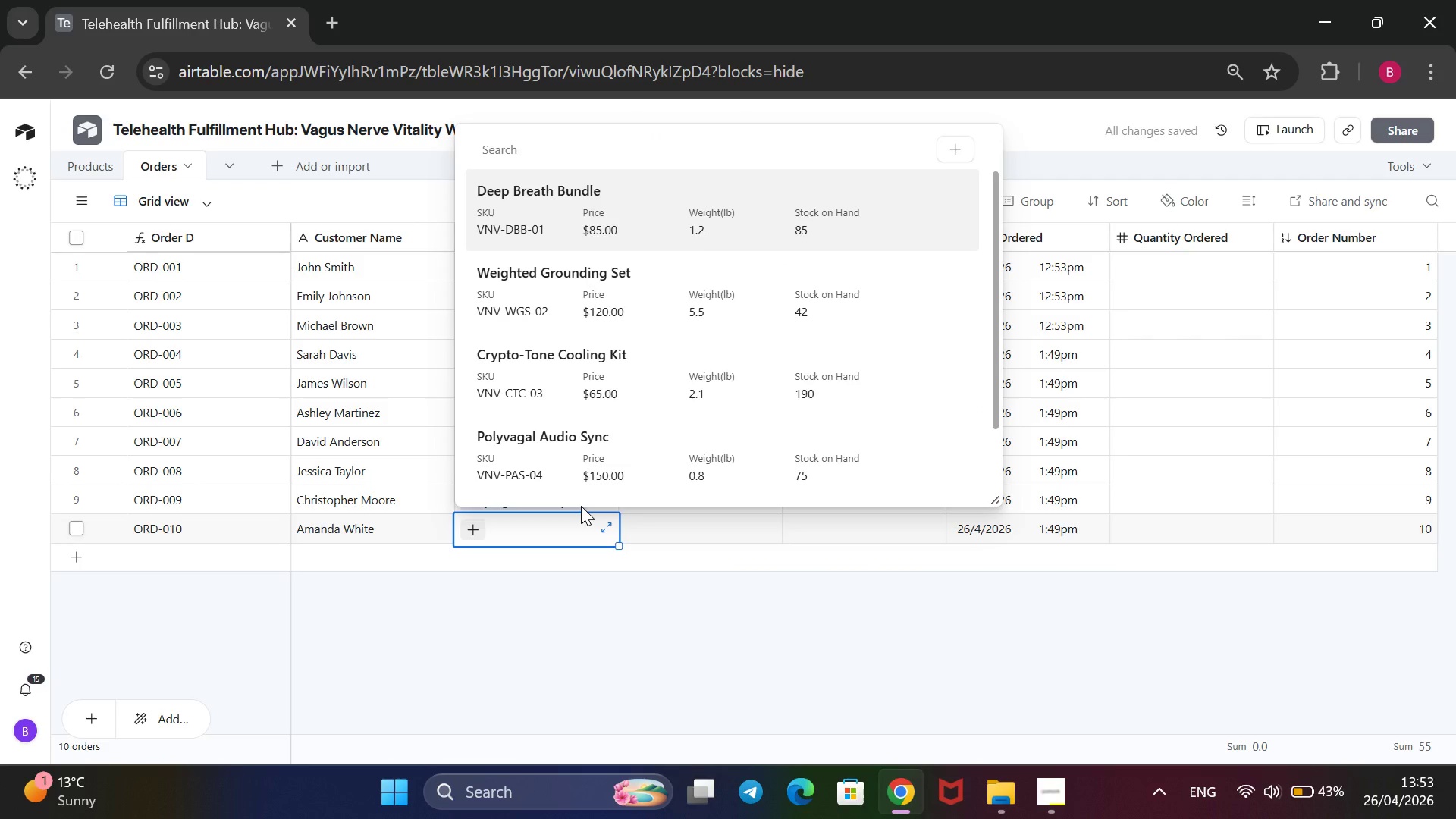 
key(ArrowDown)
 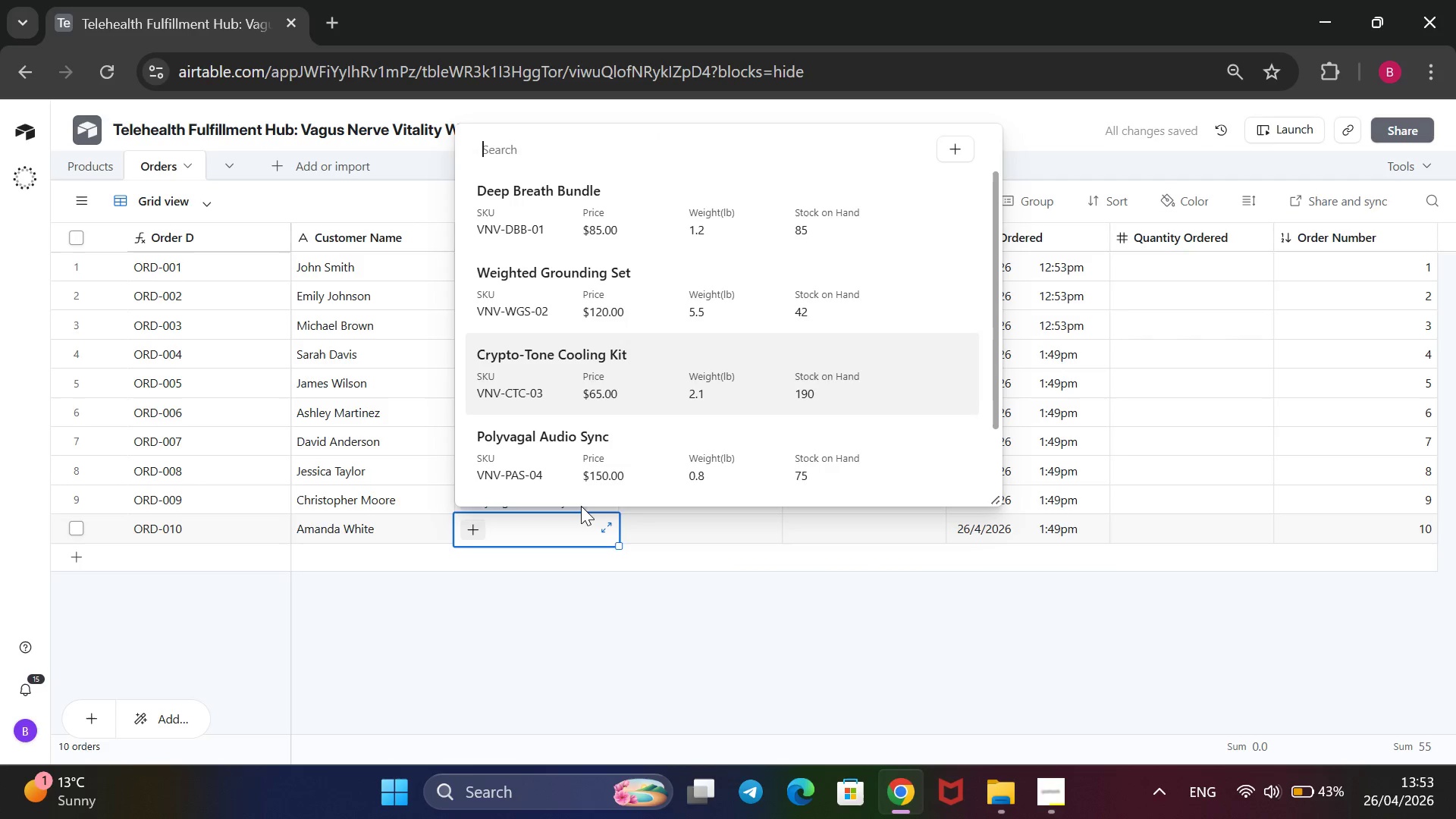 
key(ArrowDown)
 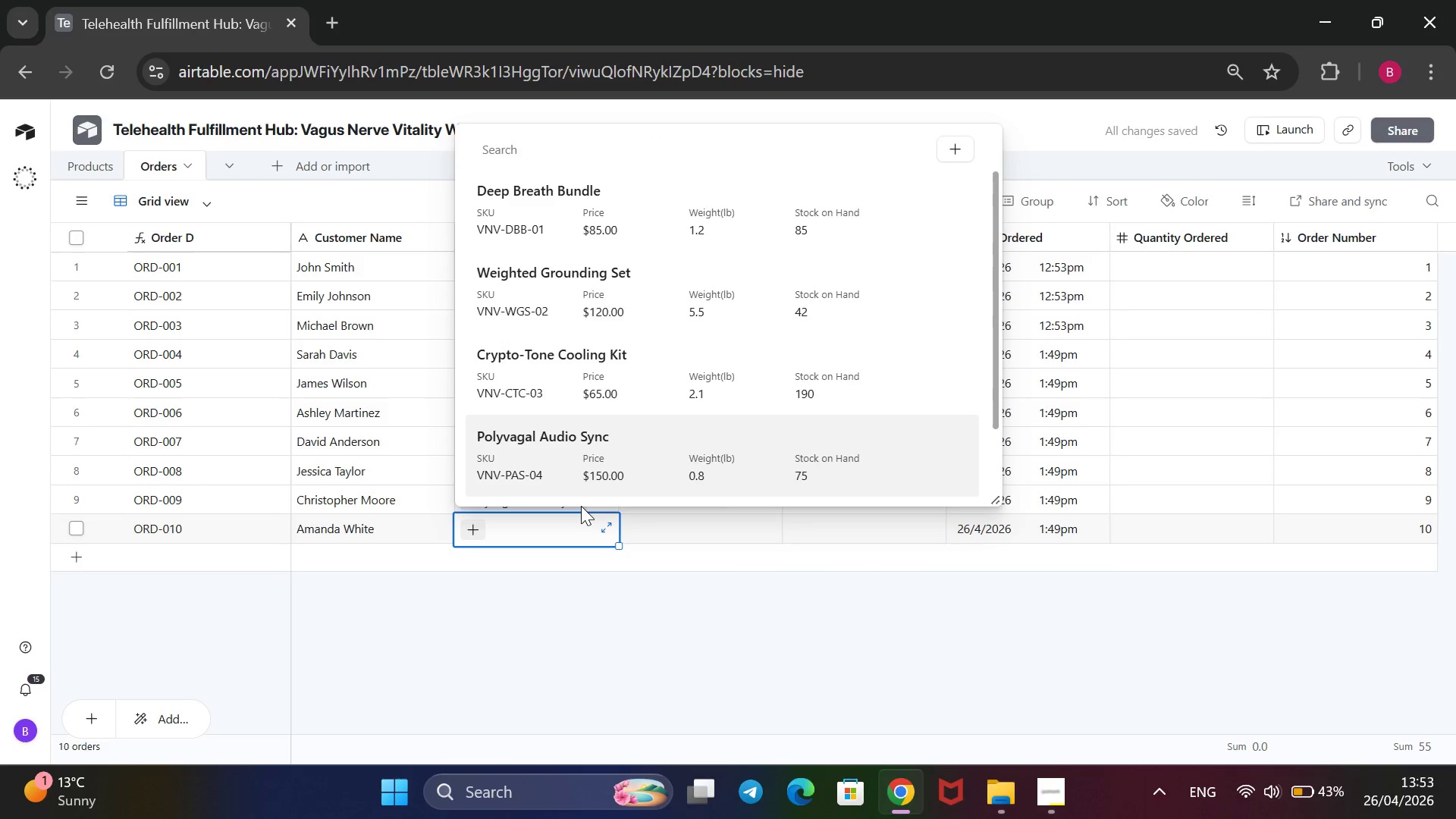 
key(ArrowDown)
 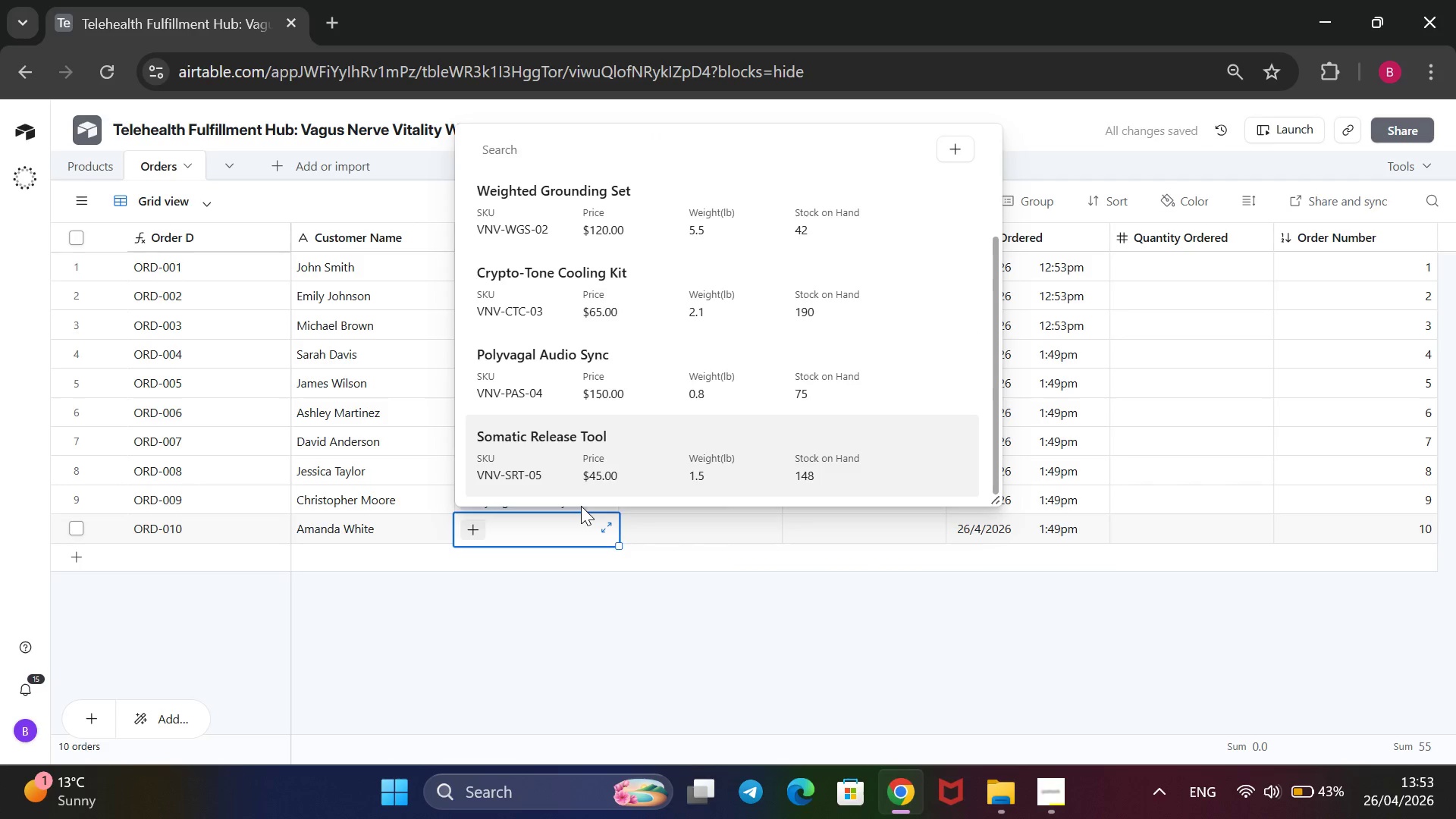 
key(ArrowDown)
 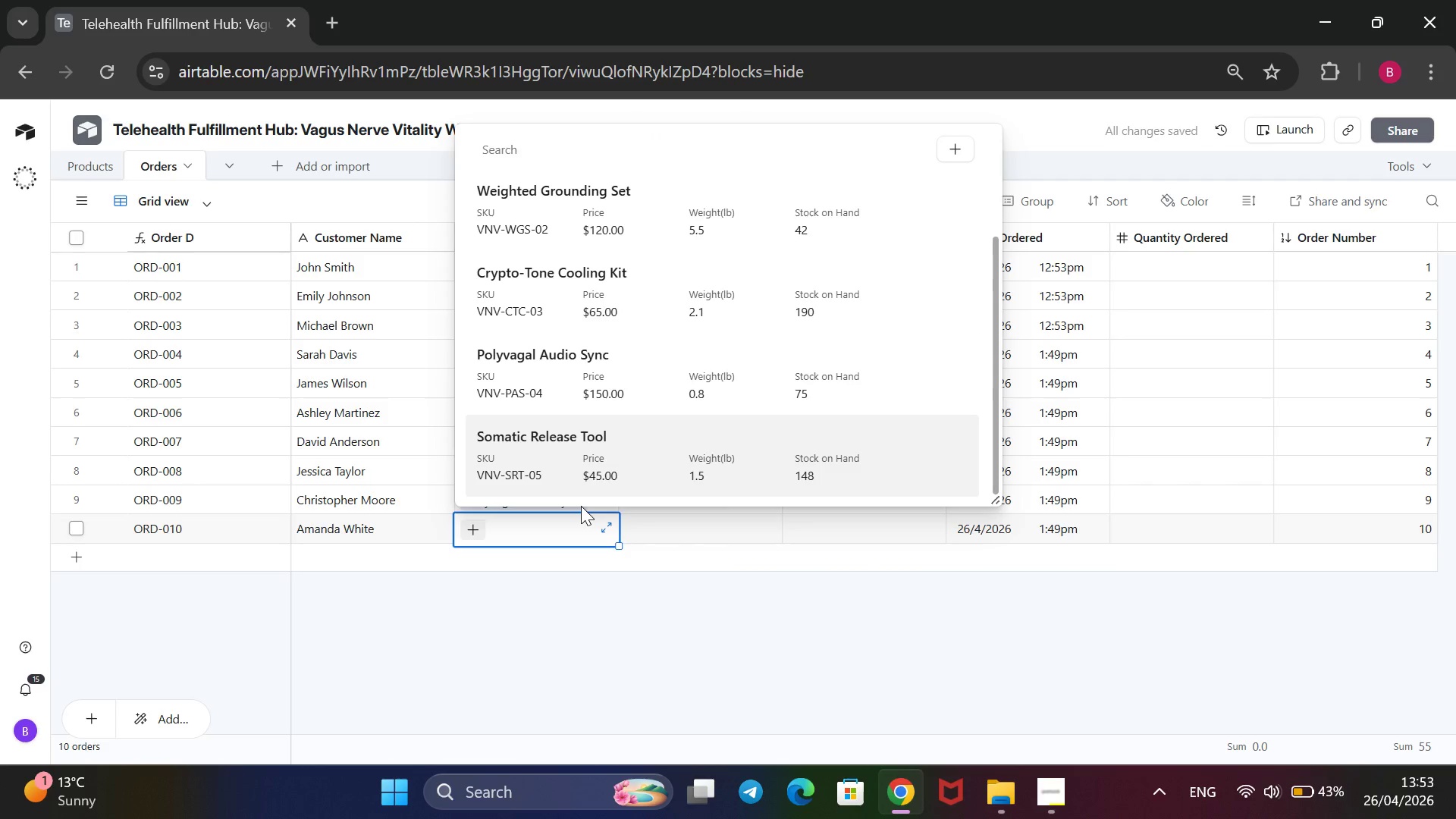 
key(Enter)
 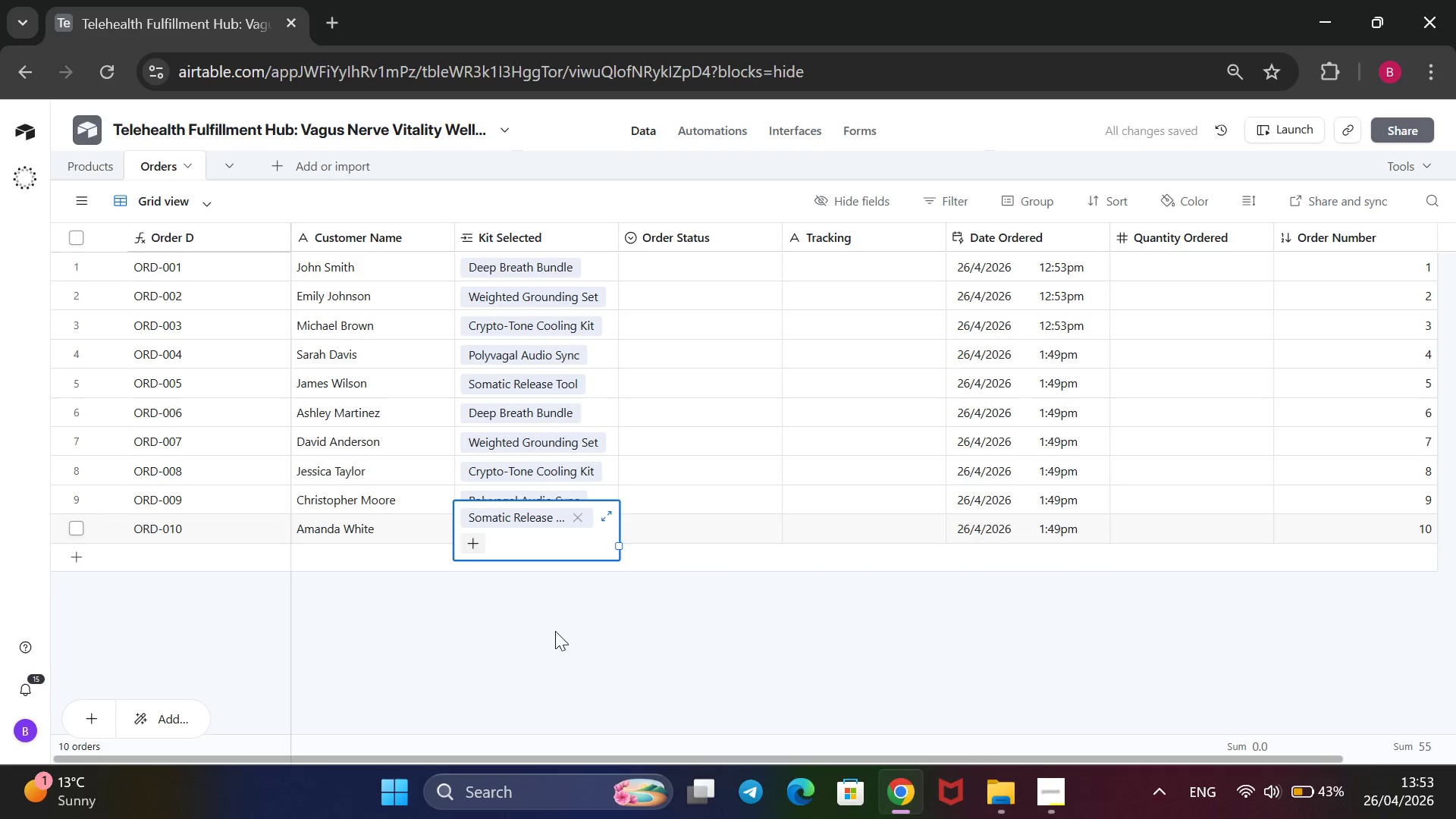 
left_click([555, 632])
 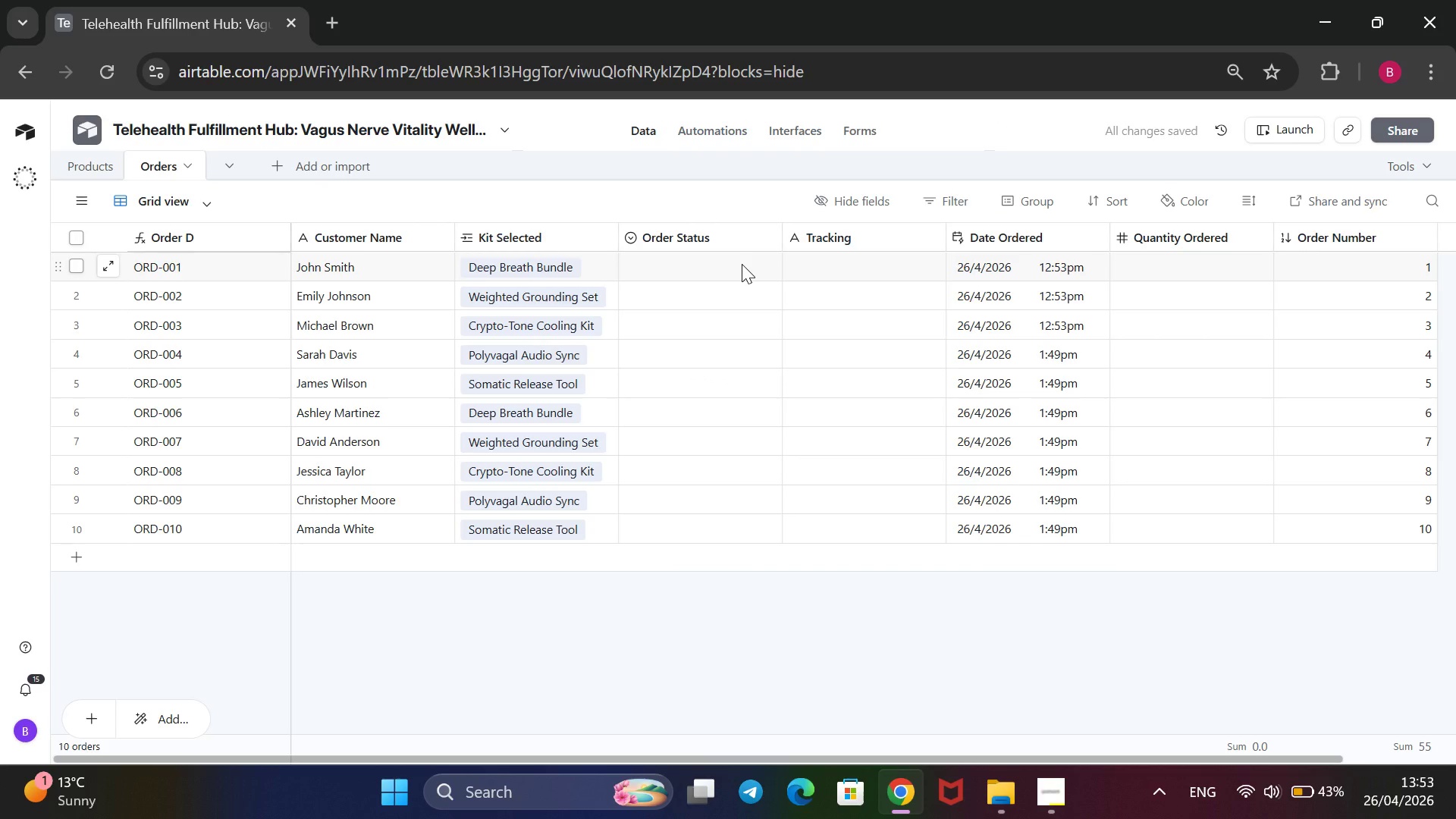 
left_click([742, 264])
 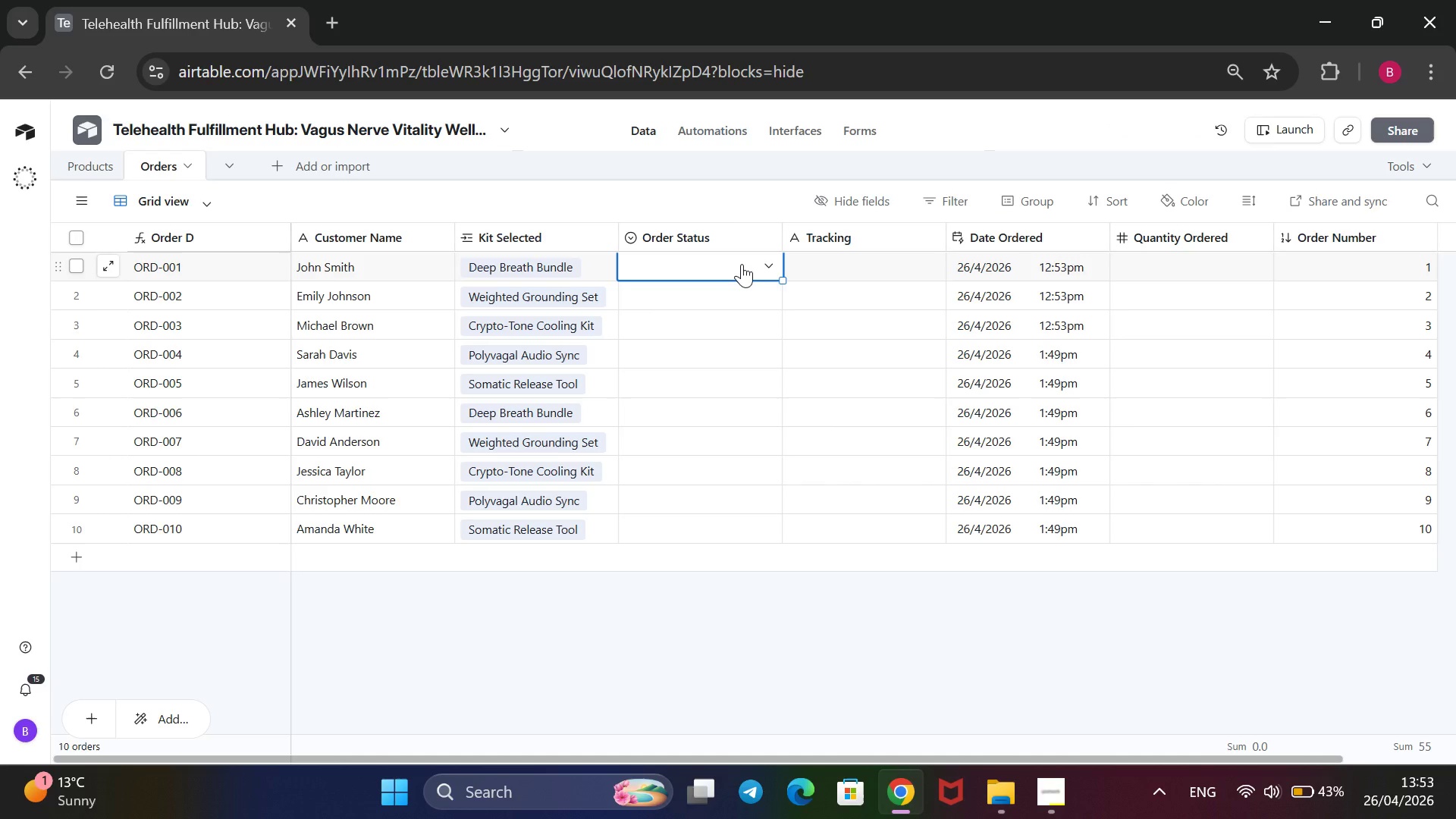 
wait(9.62)
 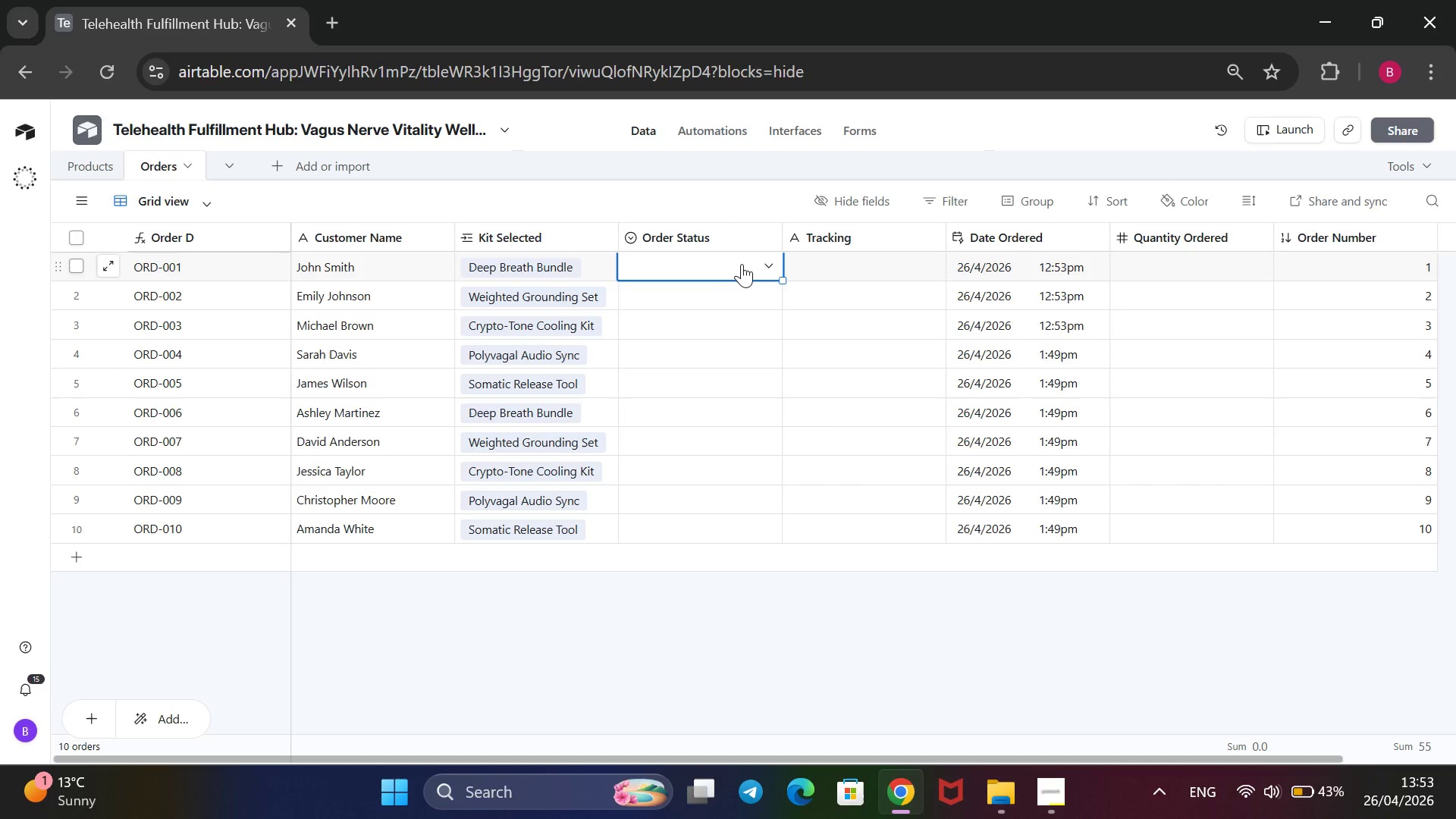 
left_click([1178, 271])
 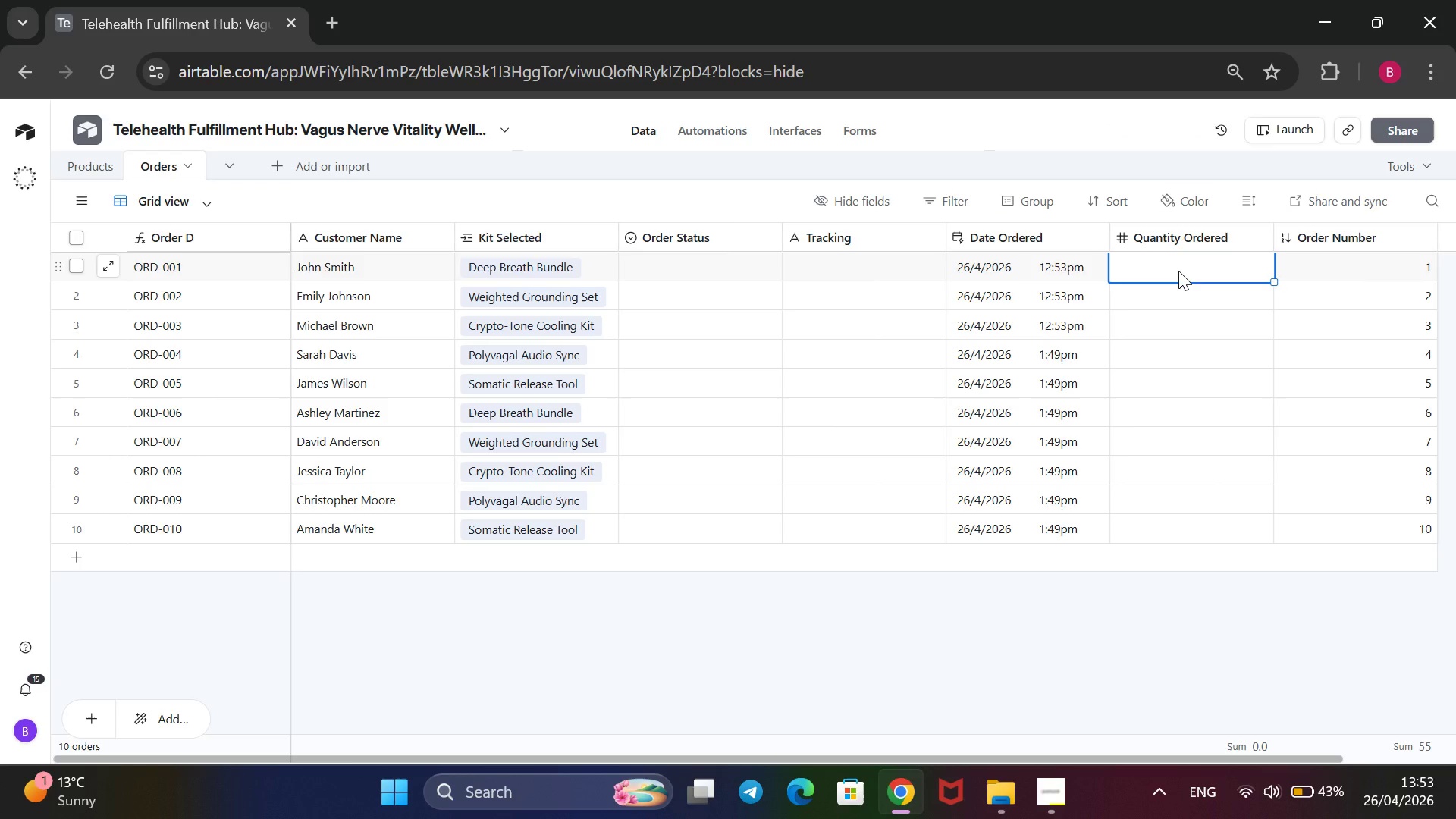 
key(5)
 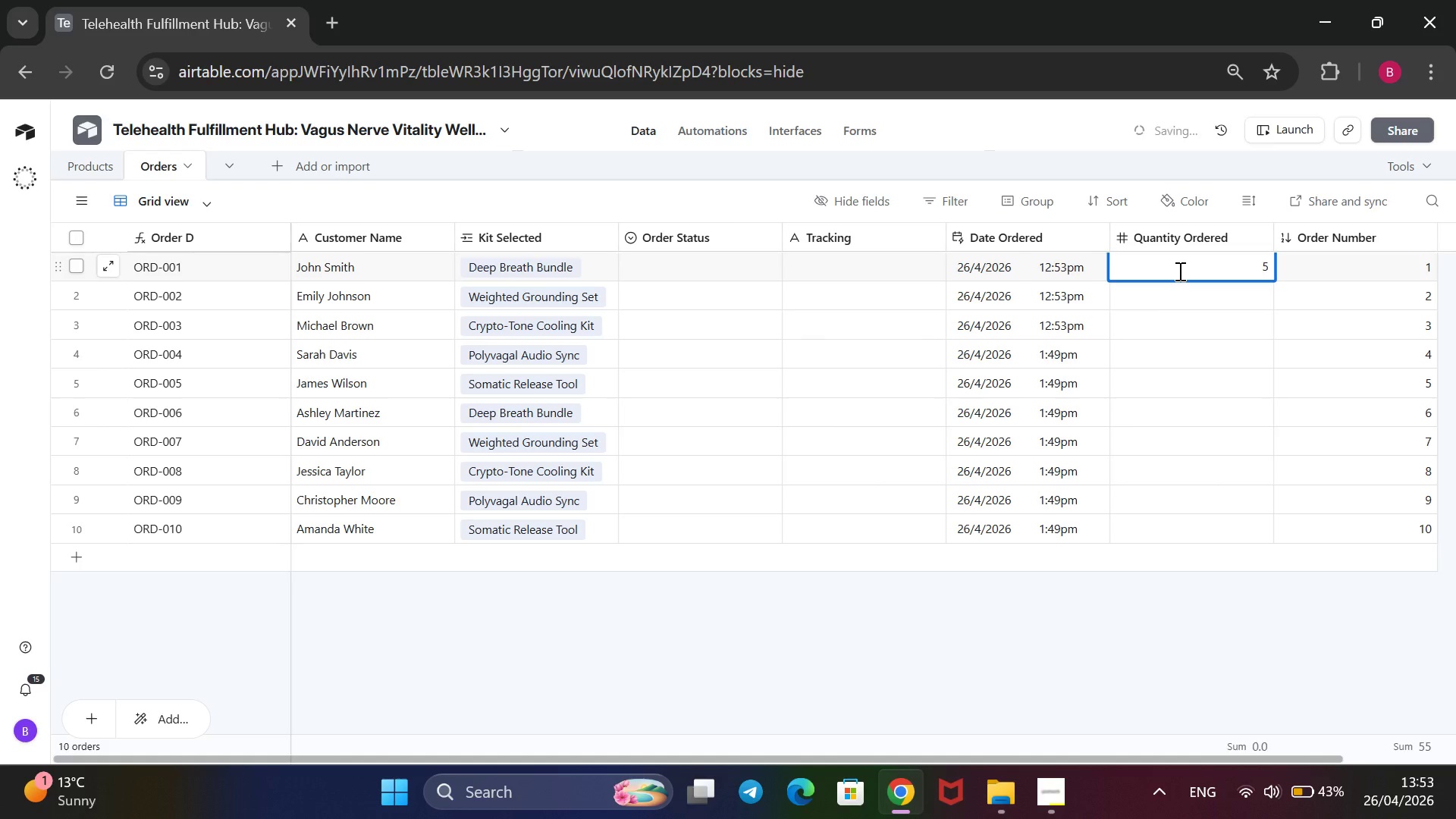 
key(Enter)
 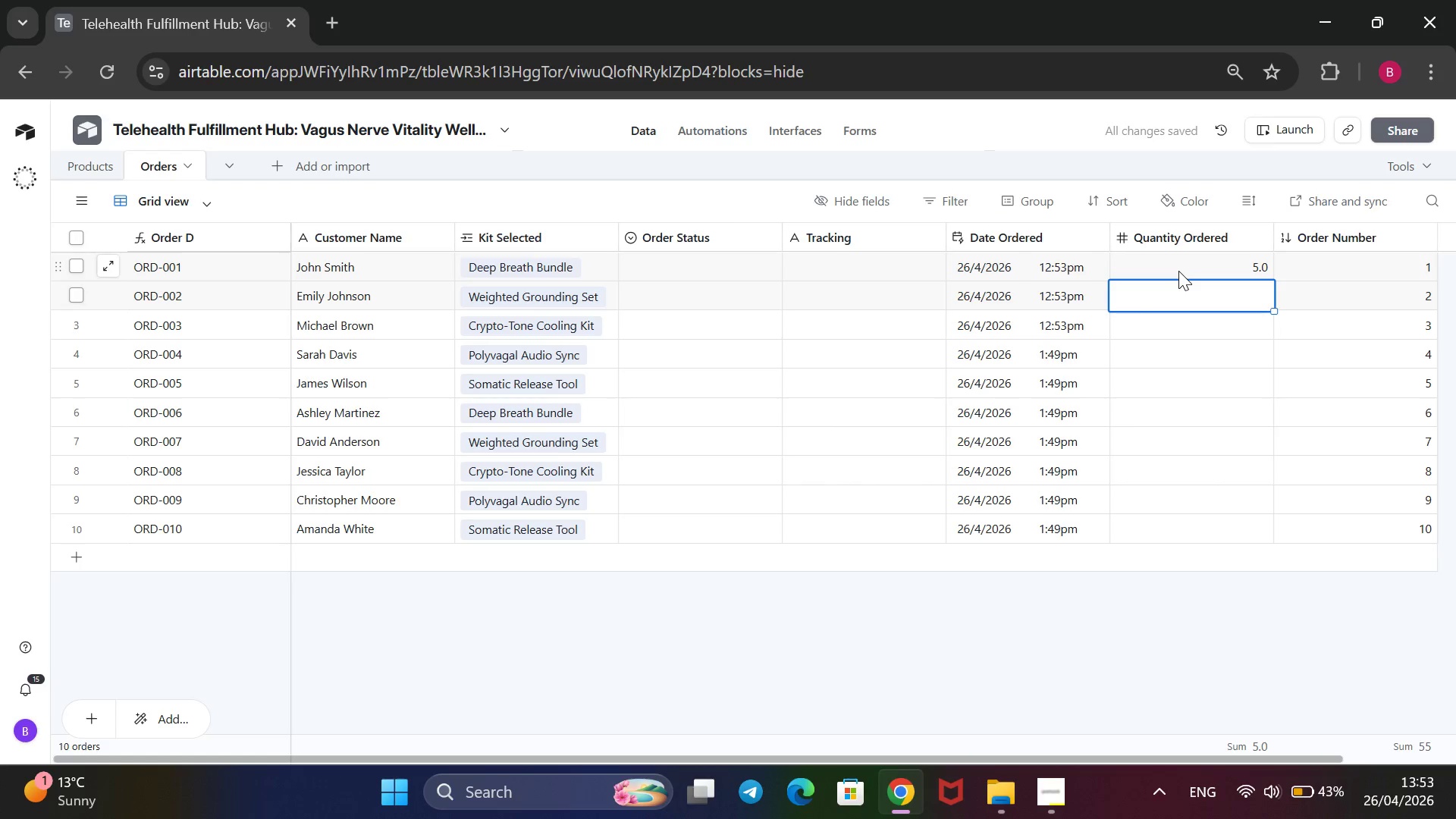 
key(4)
 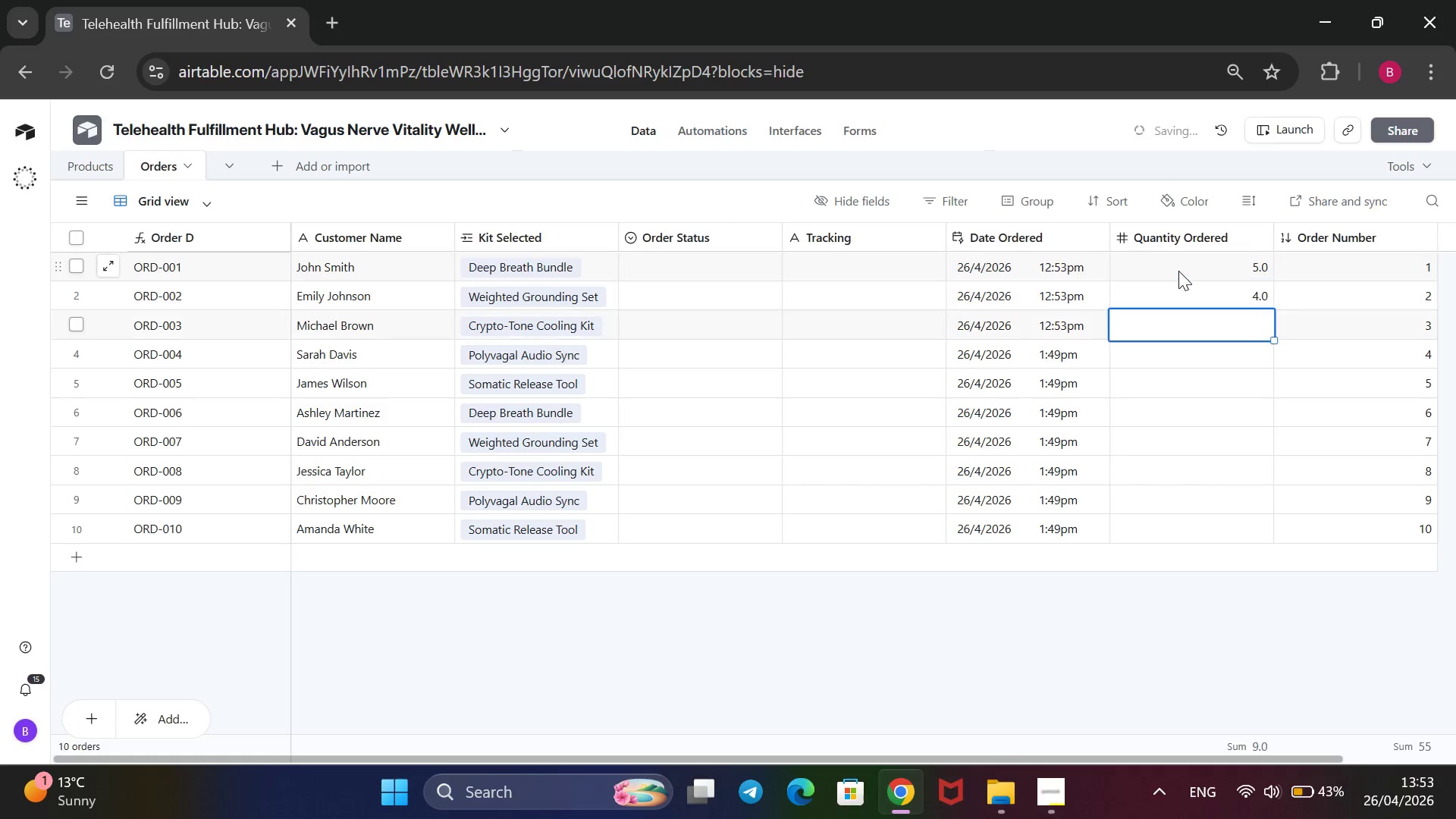 
key(Enter)
 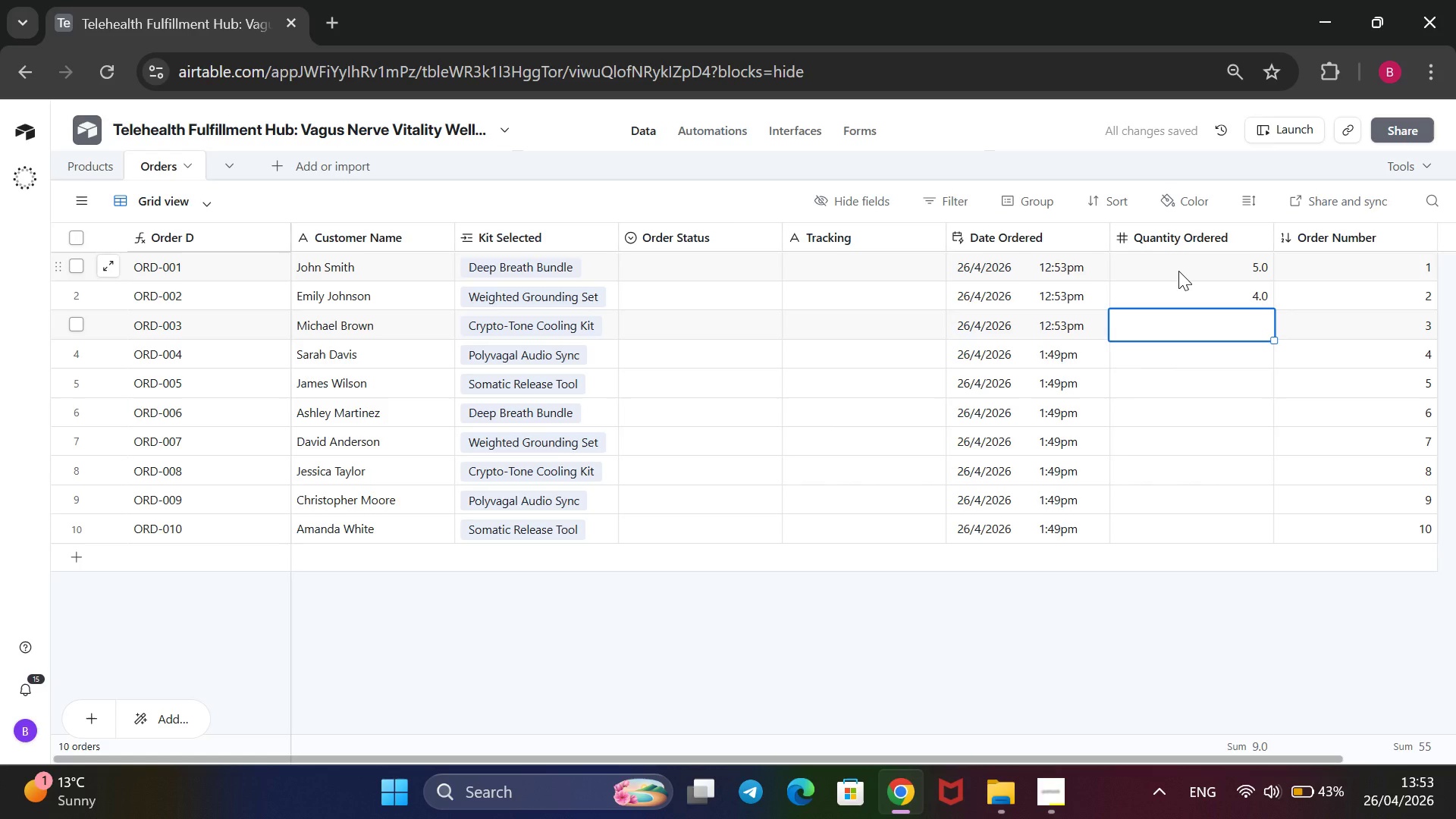 
key(6)
 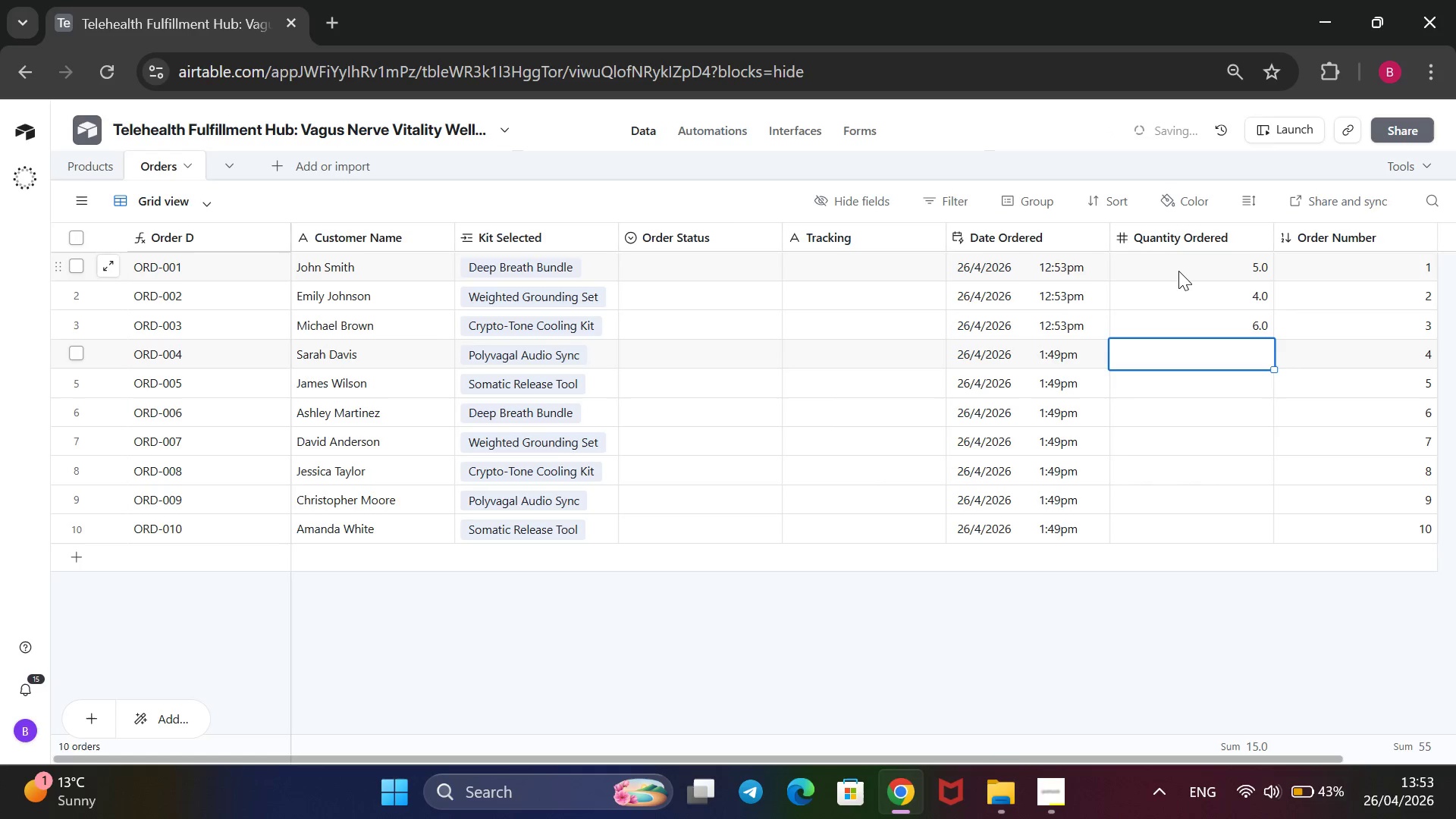 
key(Enter)
 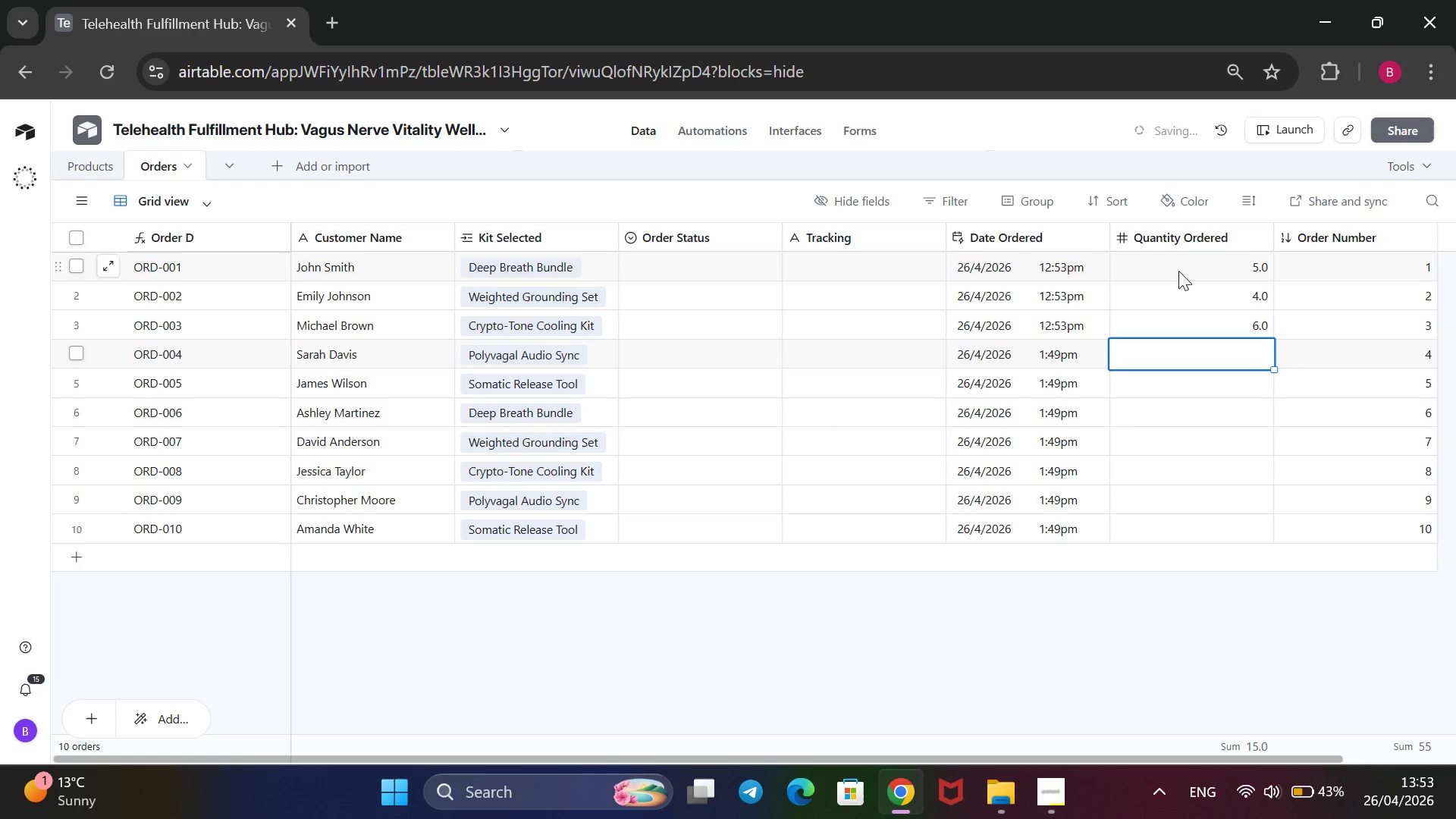 
key(2)
 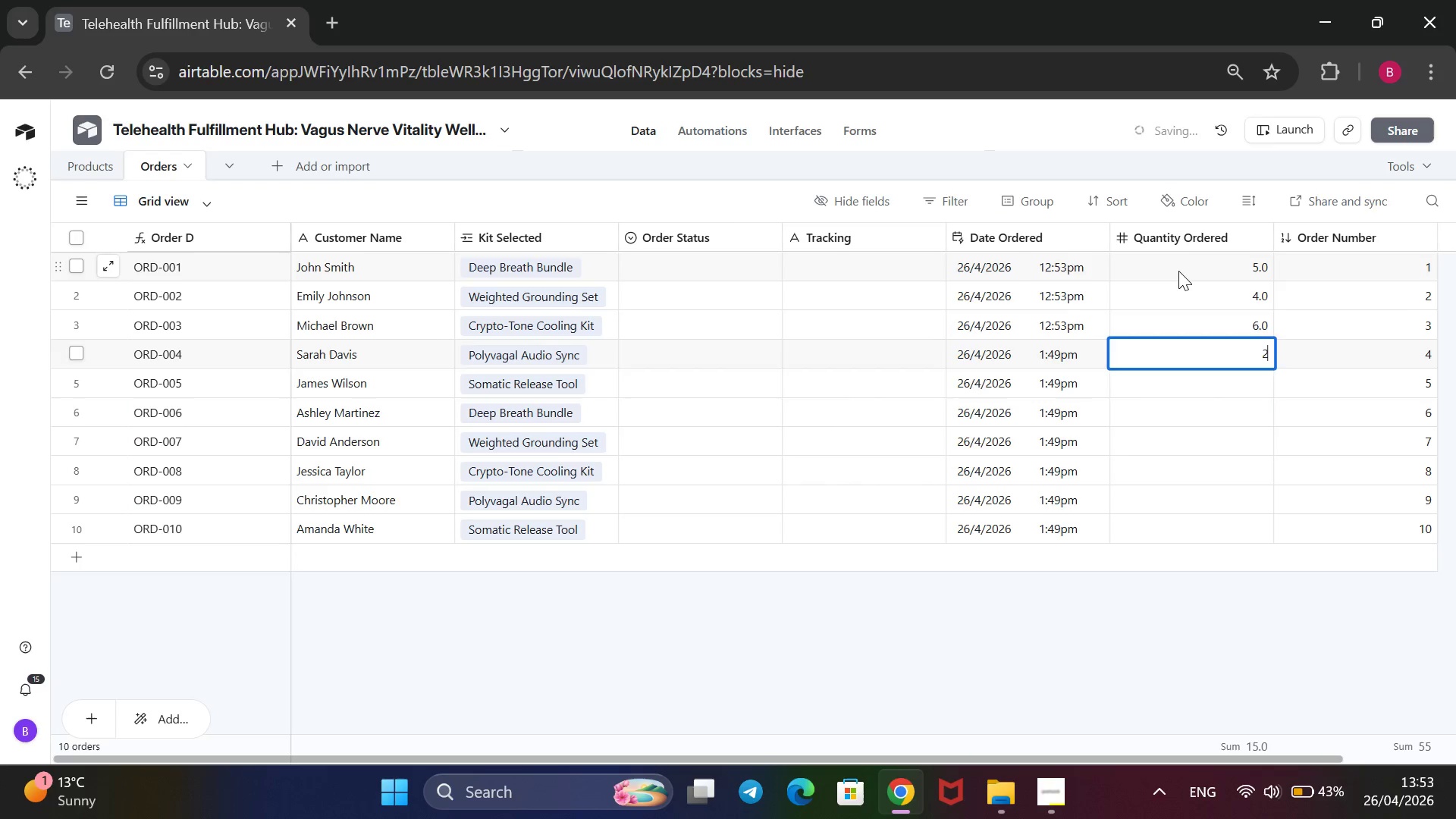 
key(Enter)
 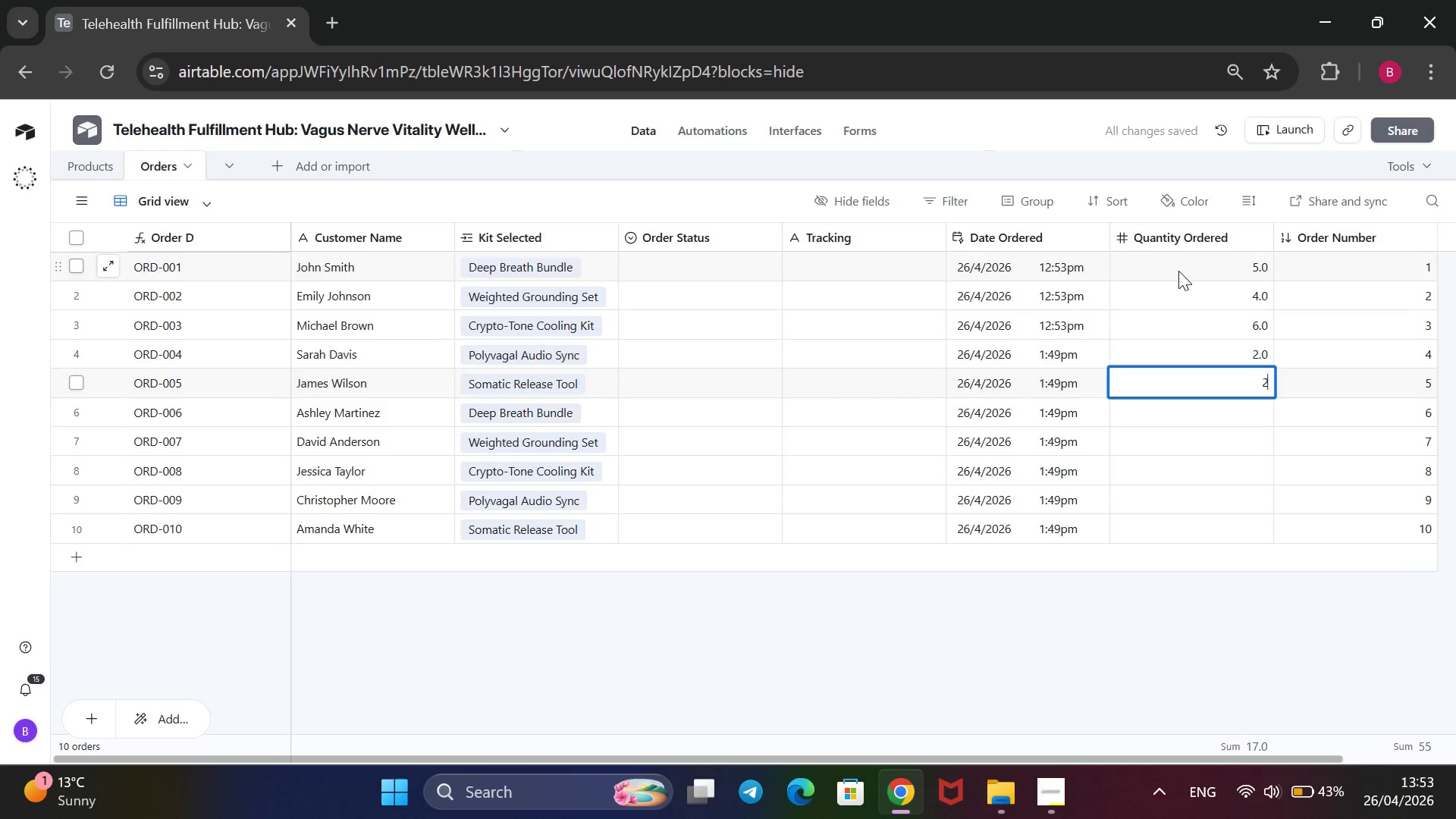 
key(2)
 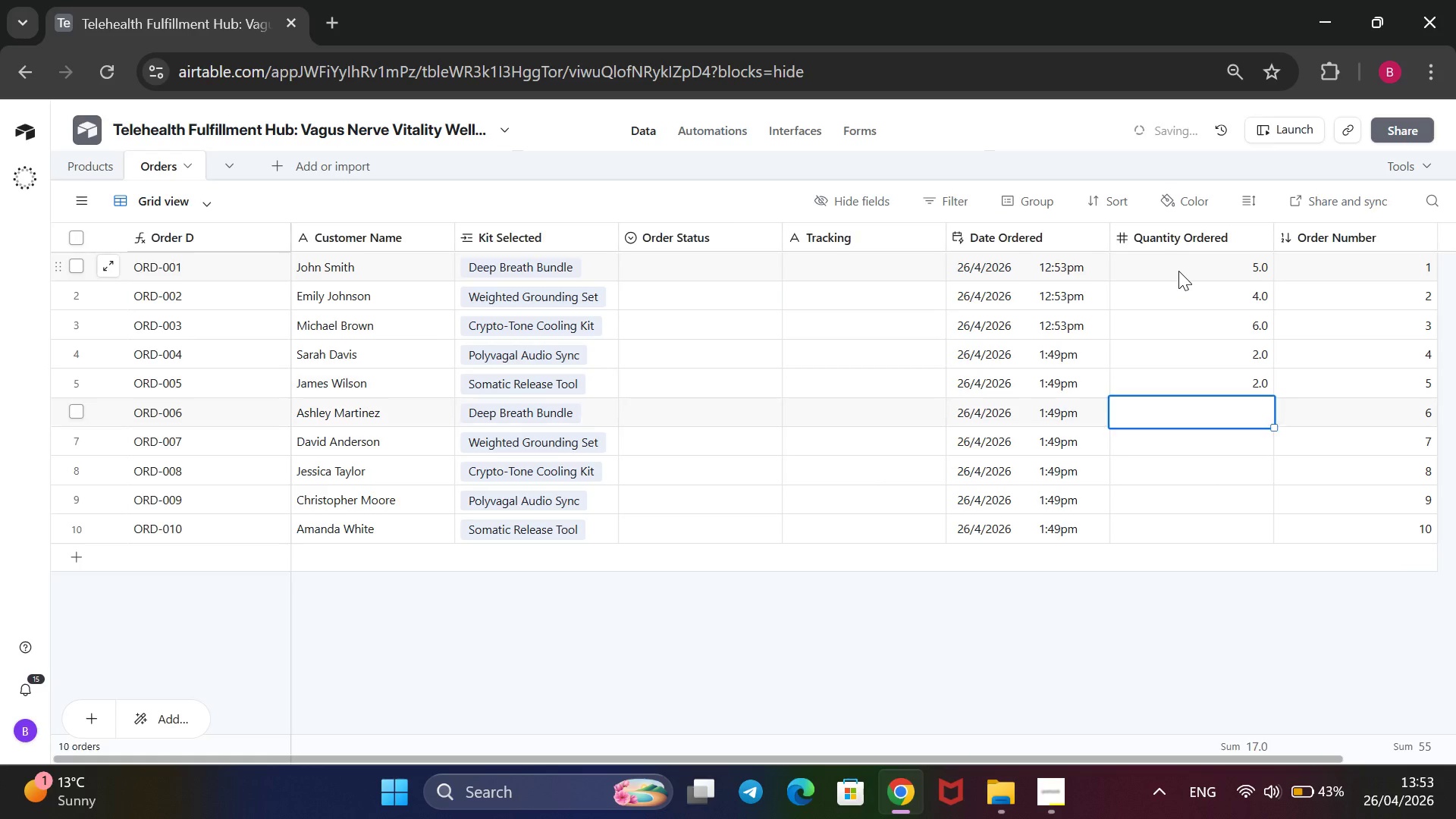 
key(Enter)
 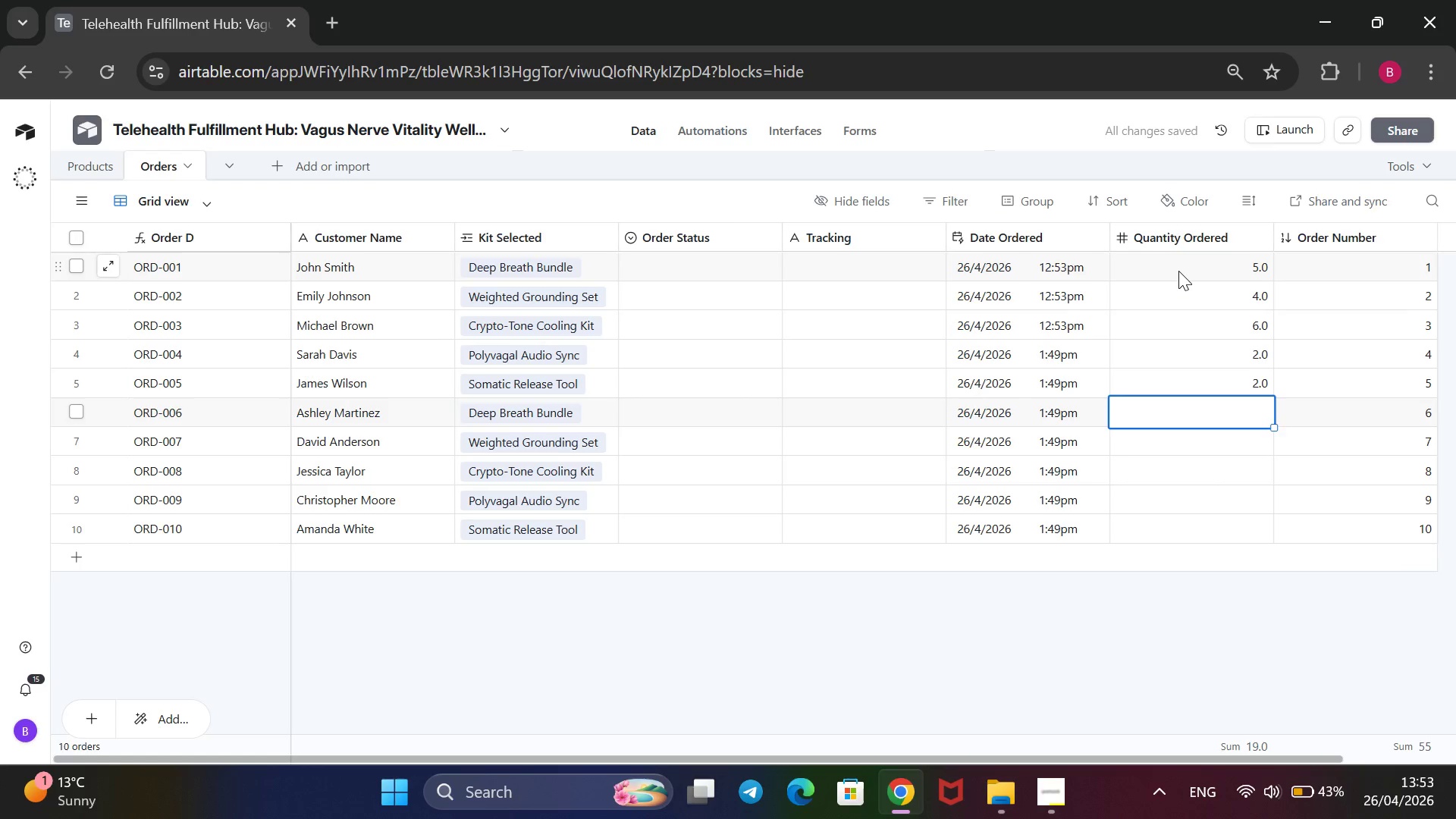 
key(1)
 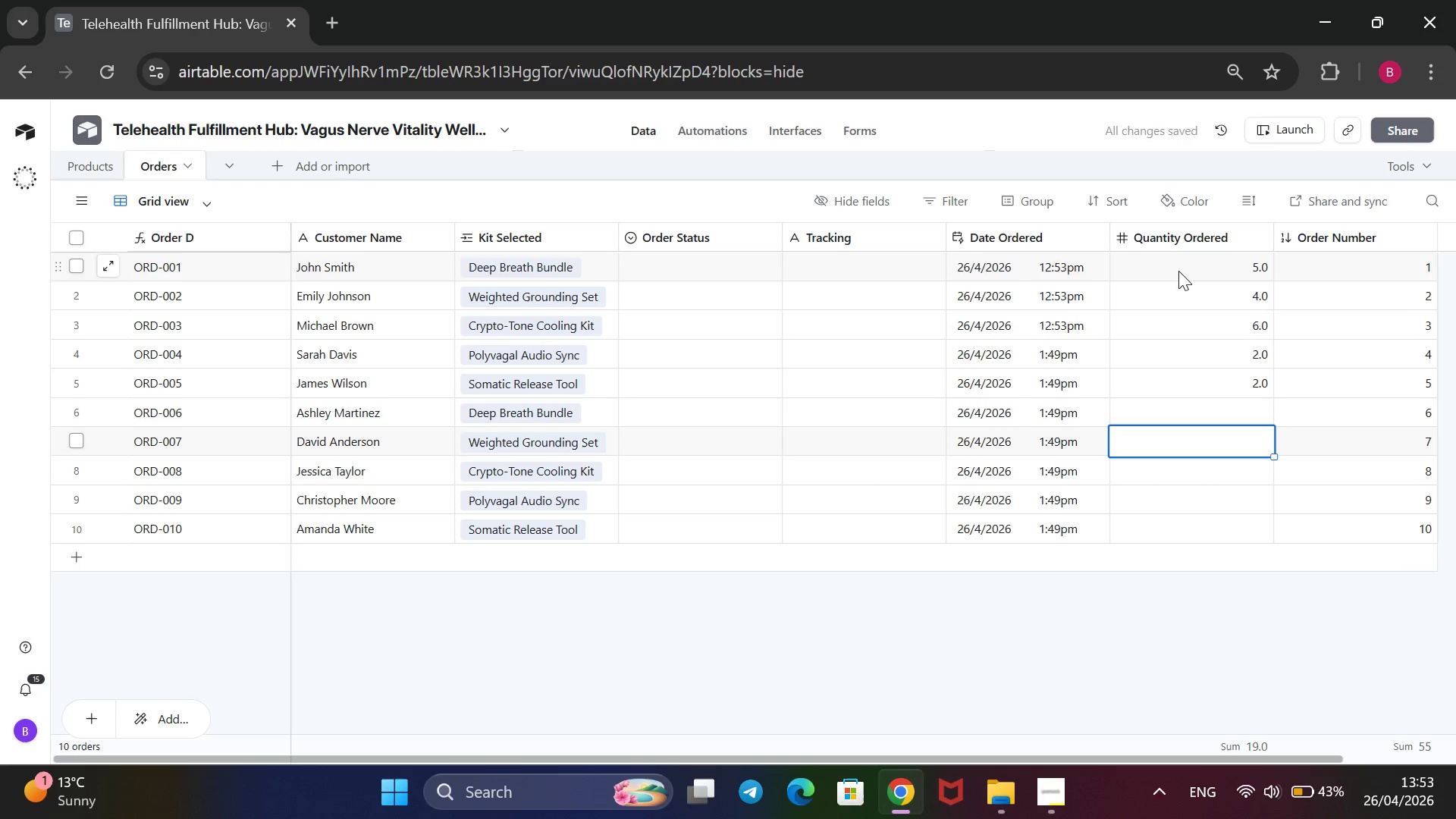 
key(Enter)
 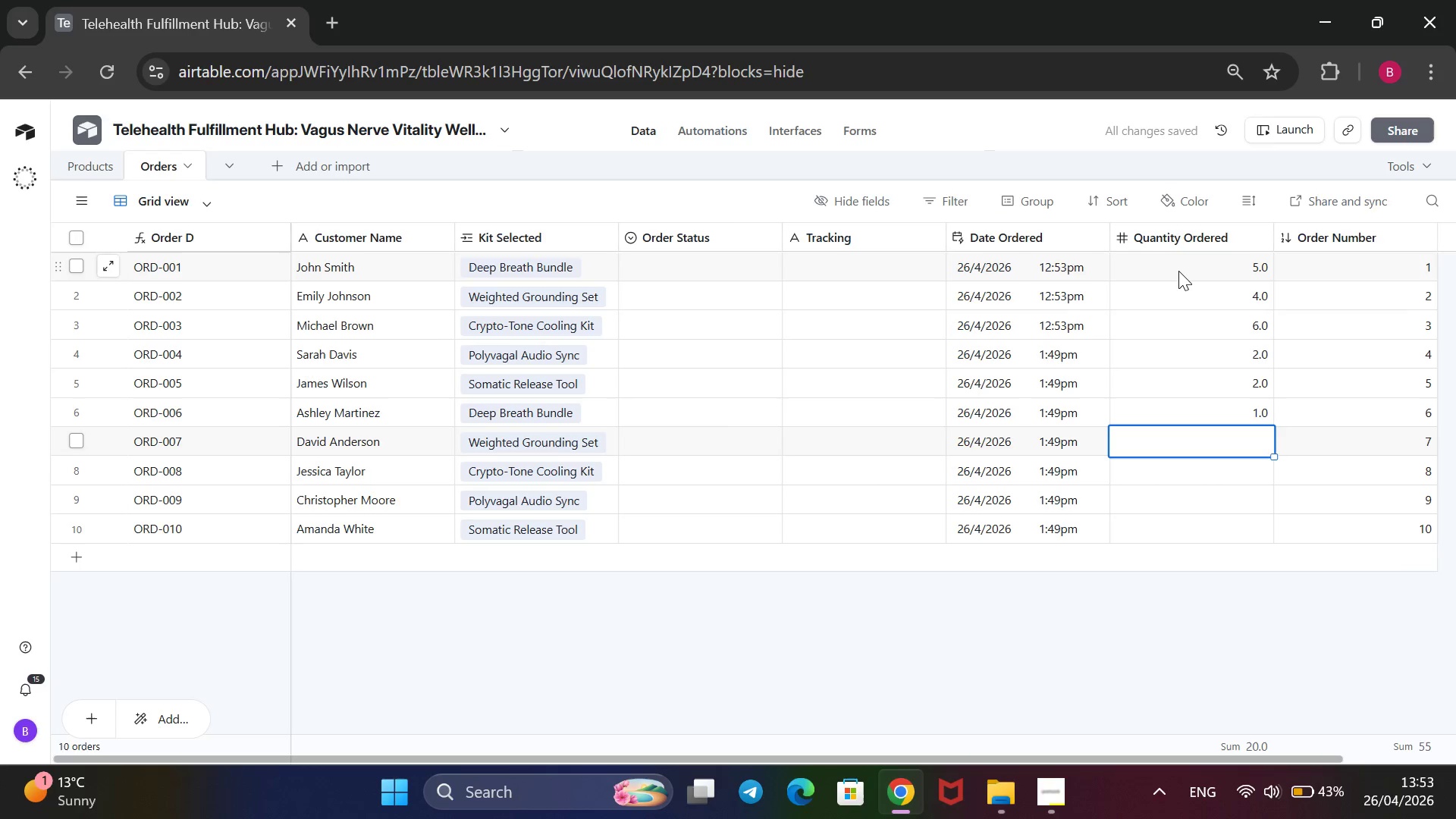 
key(1)
 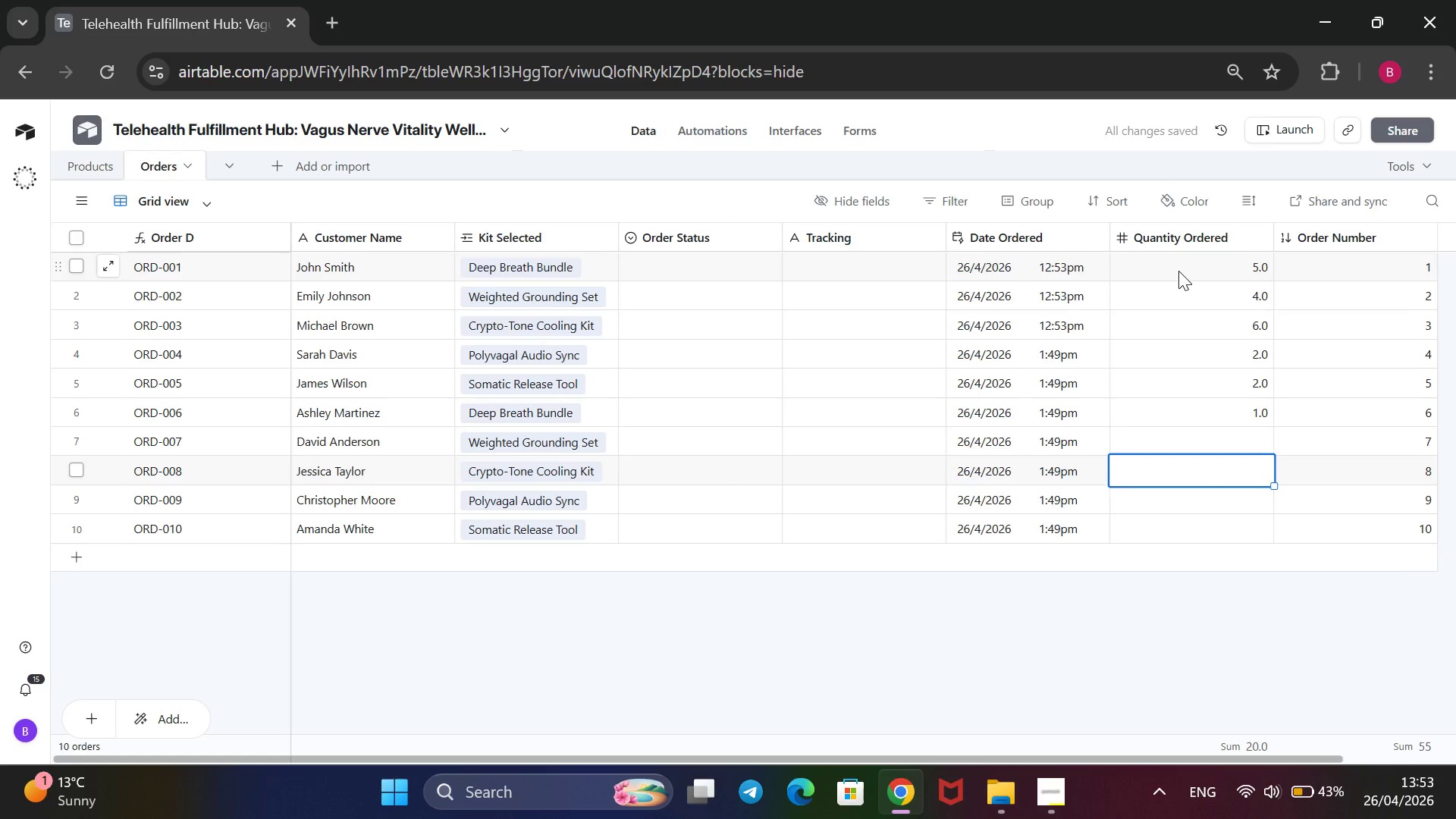 
key(Enter)
 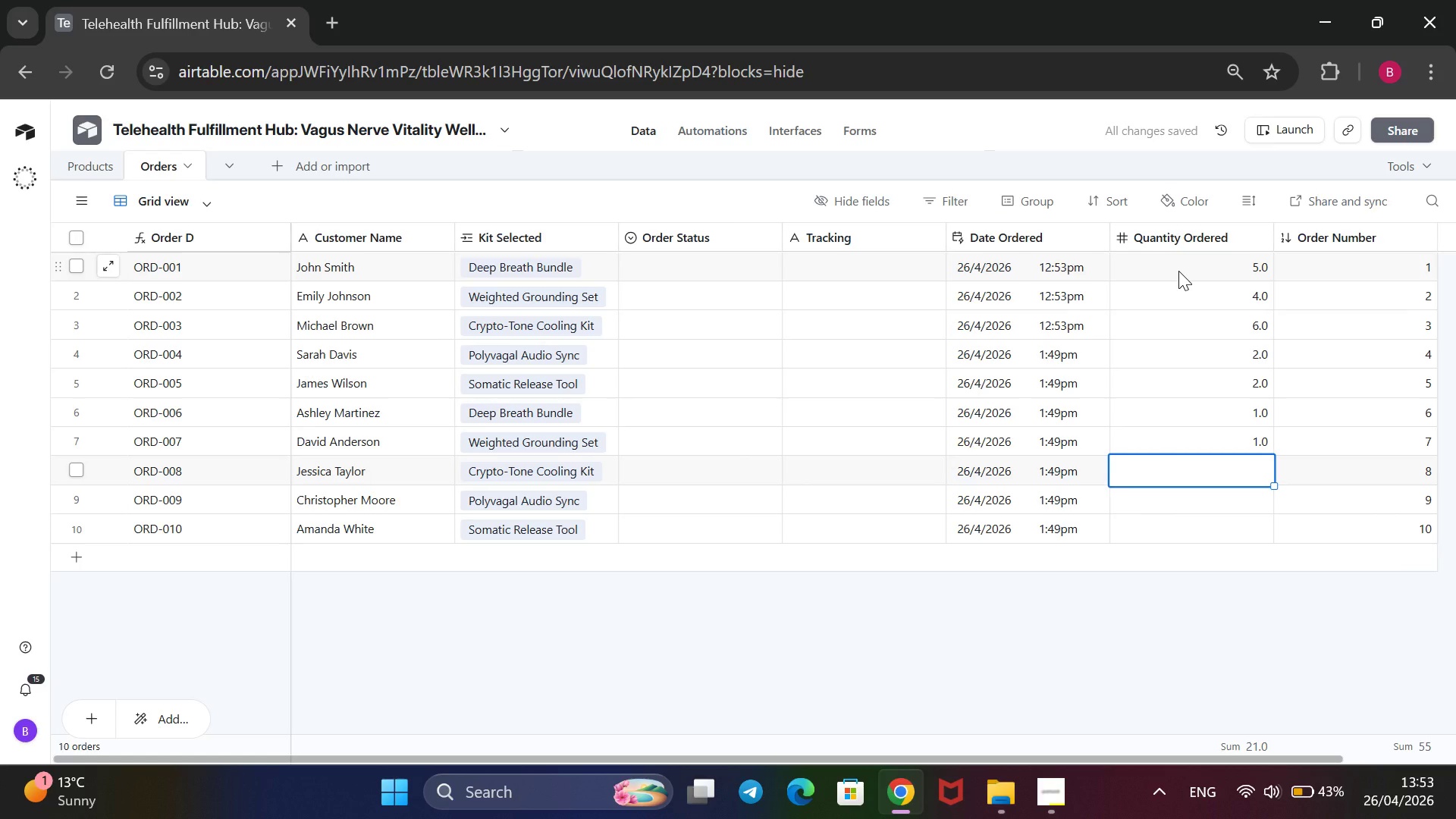 
key(3)
 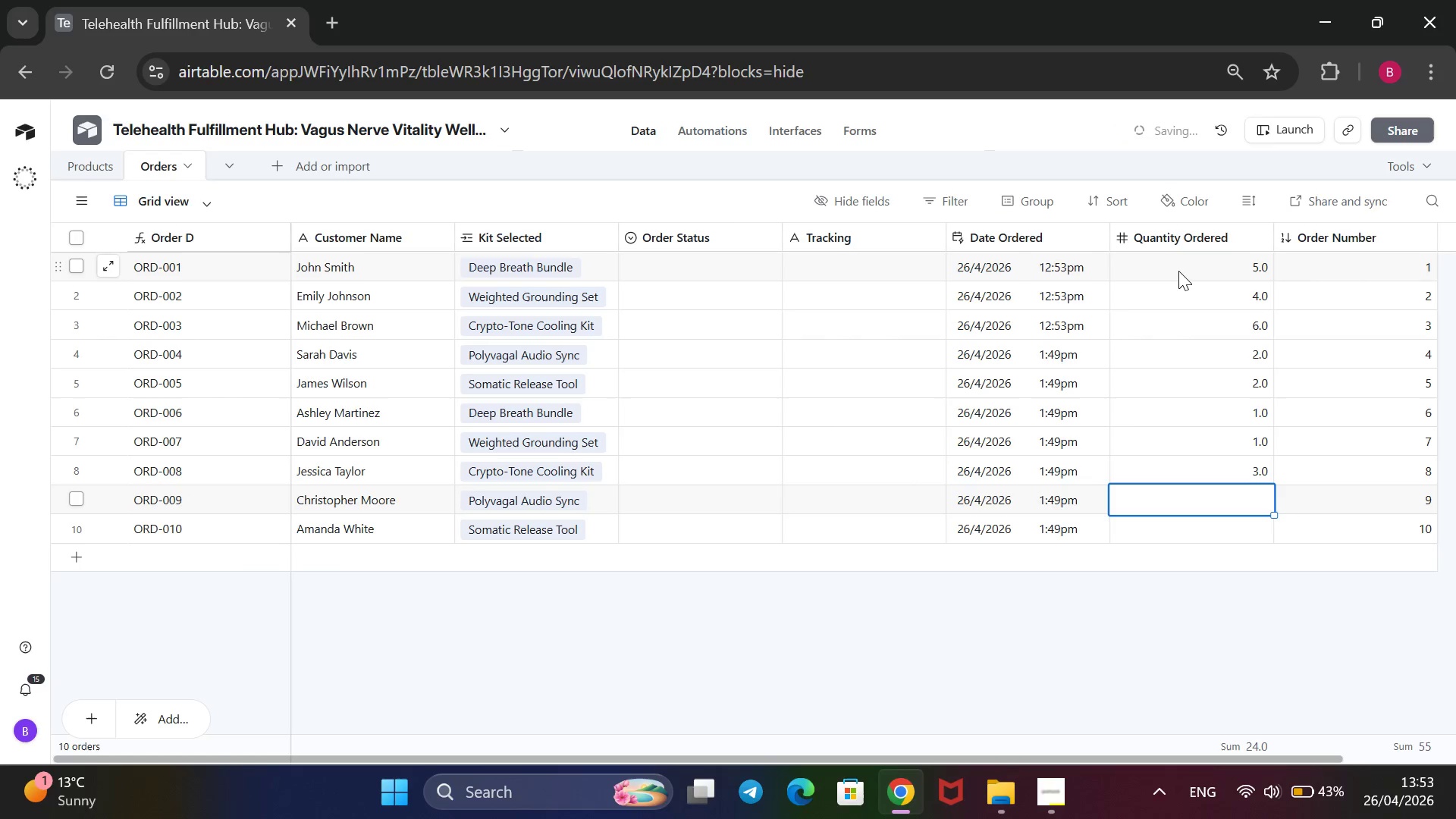 
key(Enter)
 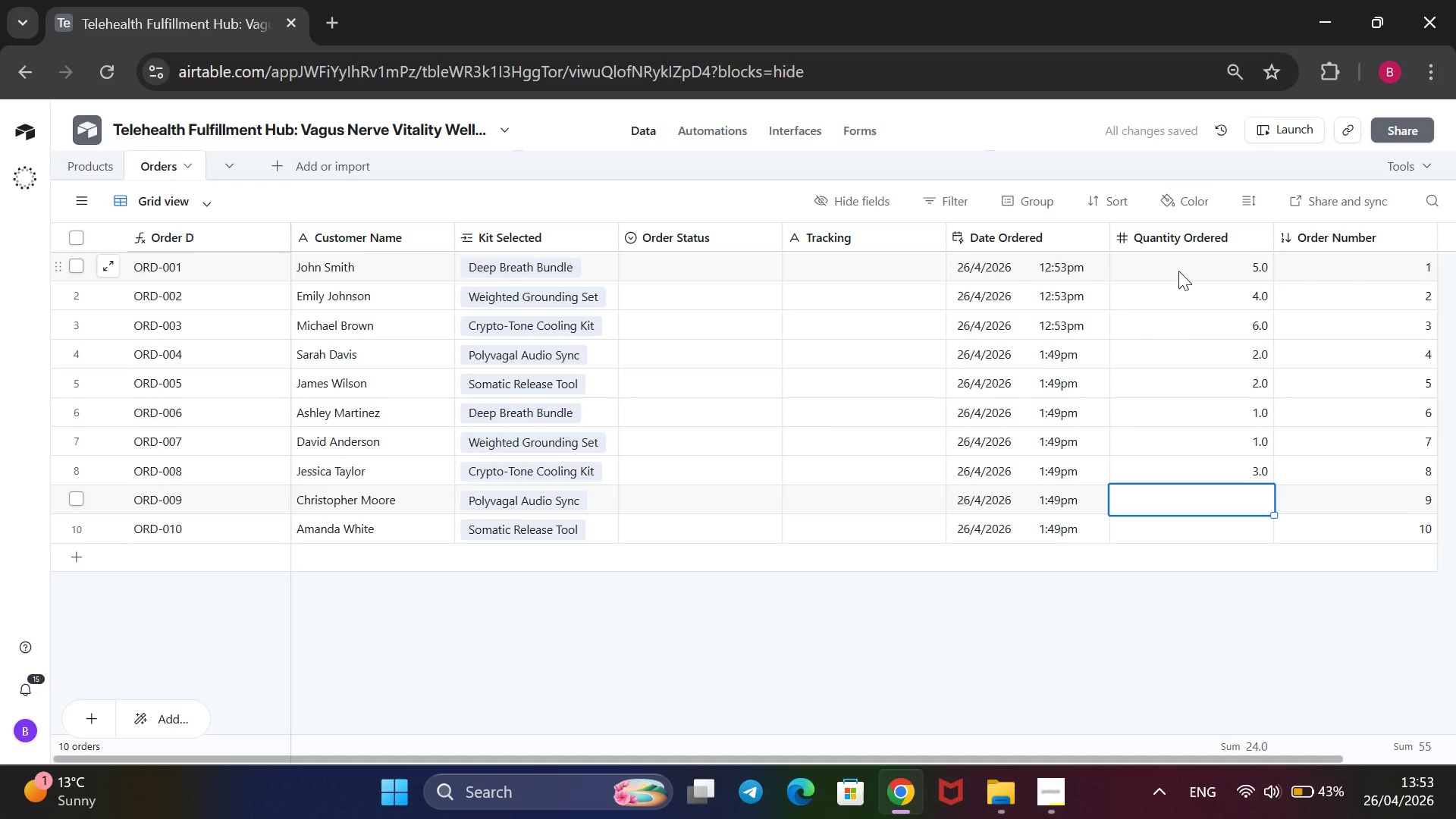 
key(2)
 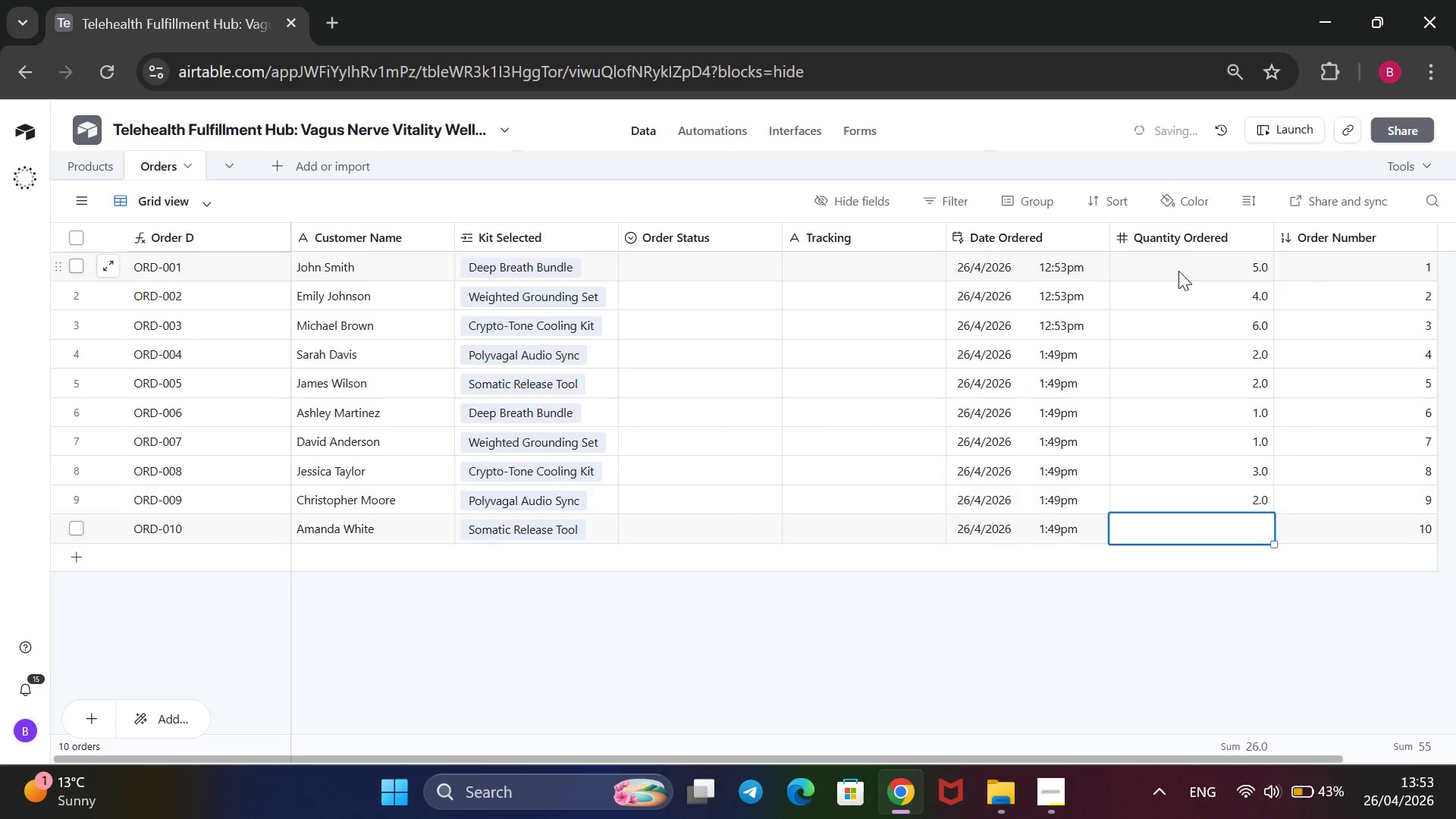 
key(Enter)
 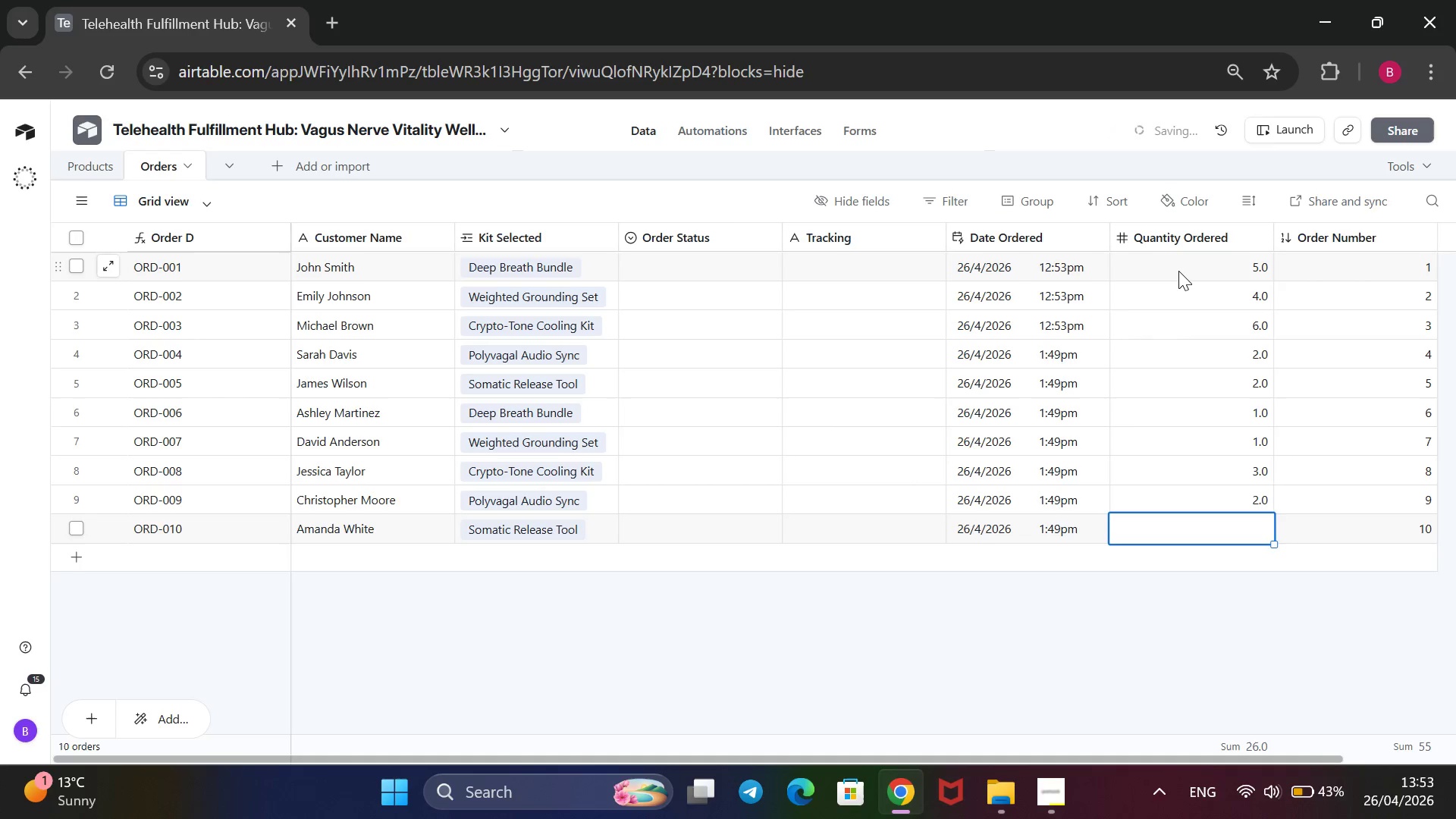 
key(2)
 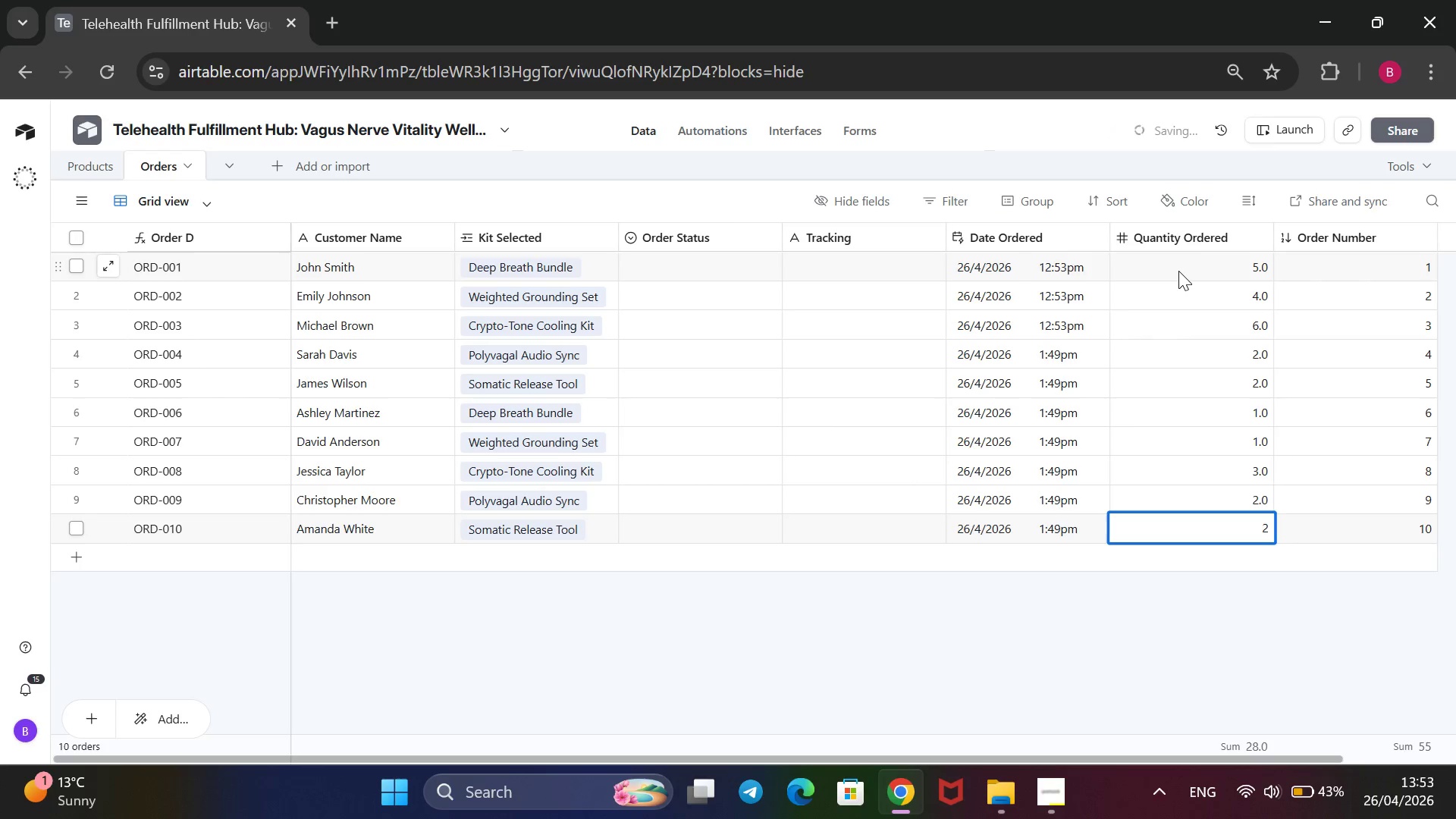 
key(Backspace)
 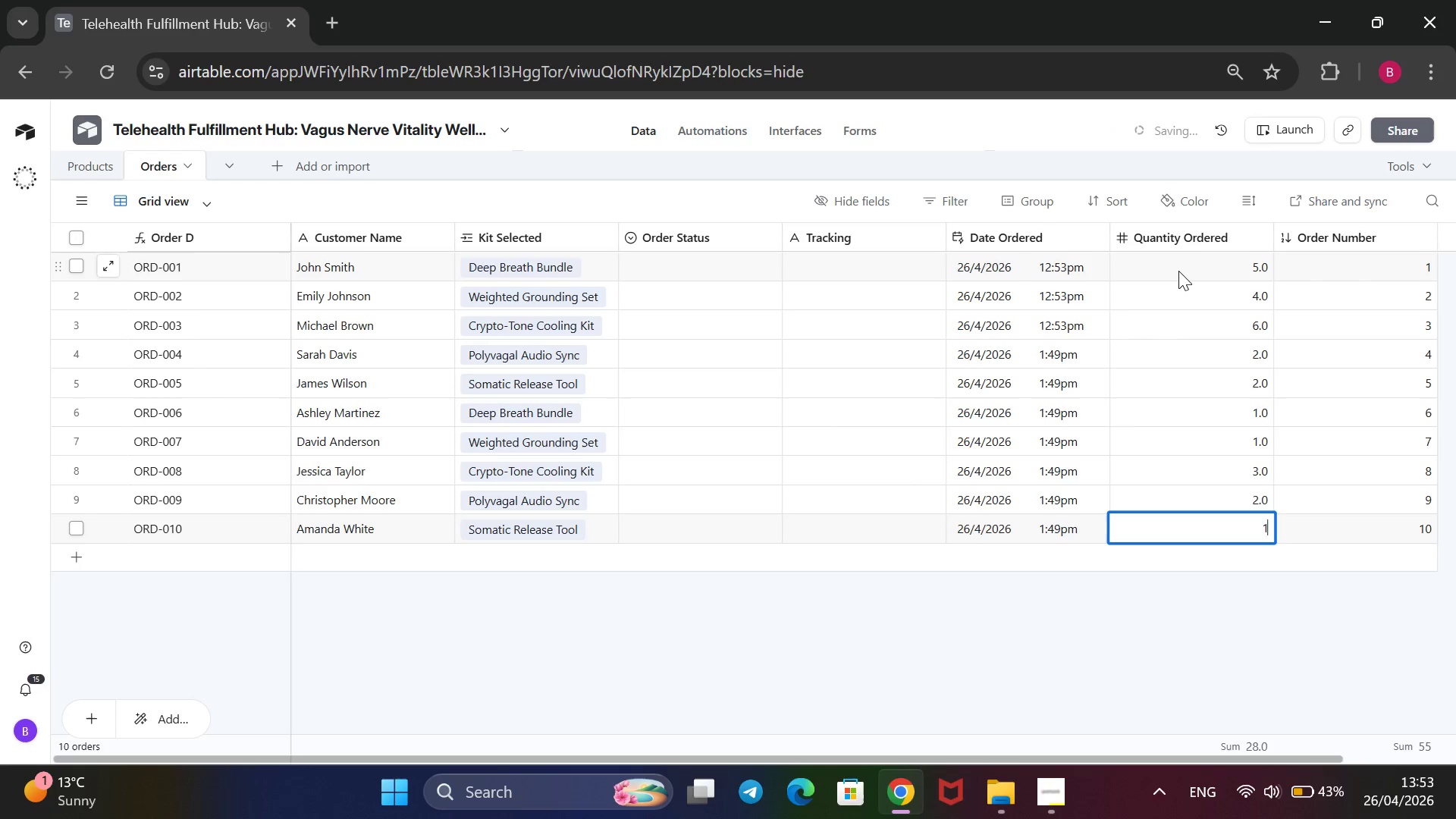 
key(1)
 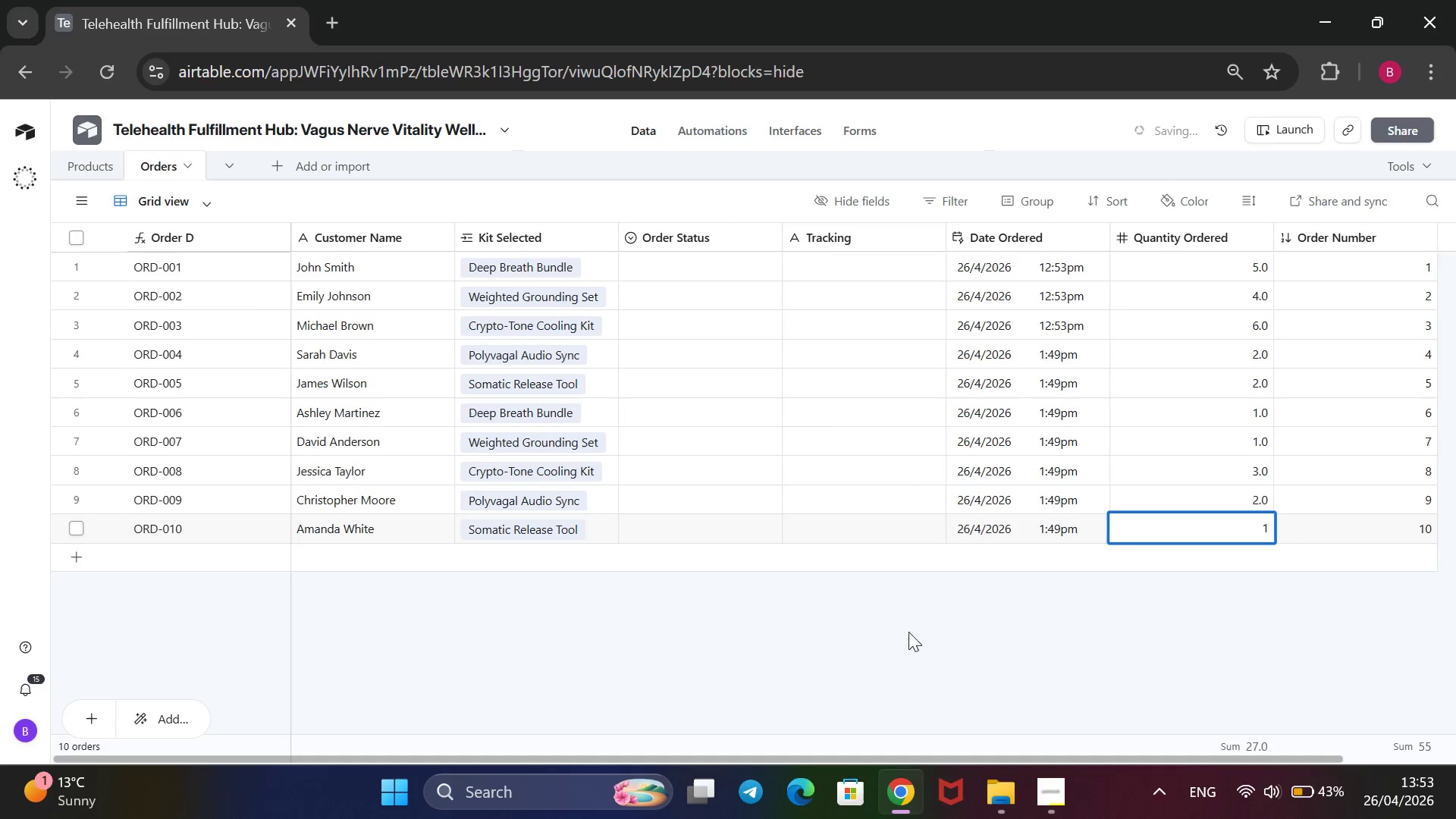 
left_click([857, 665])
 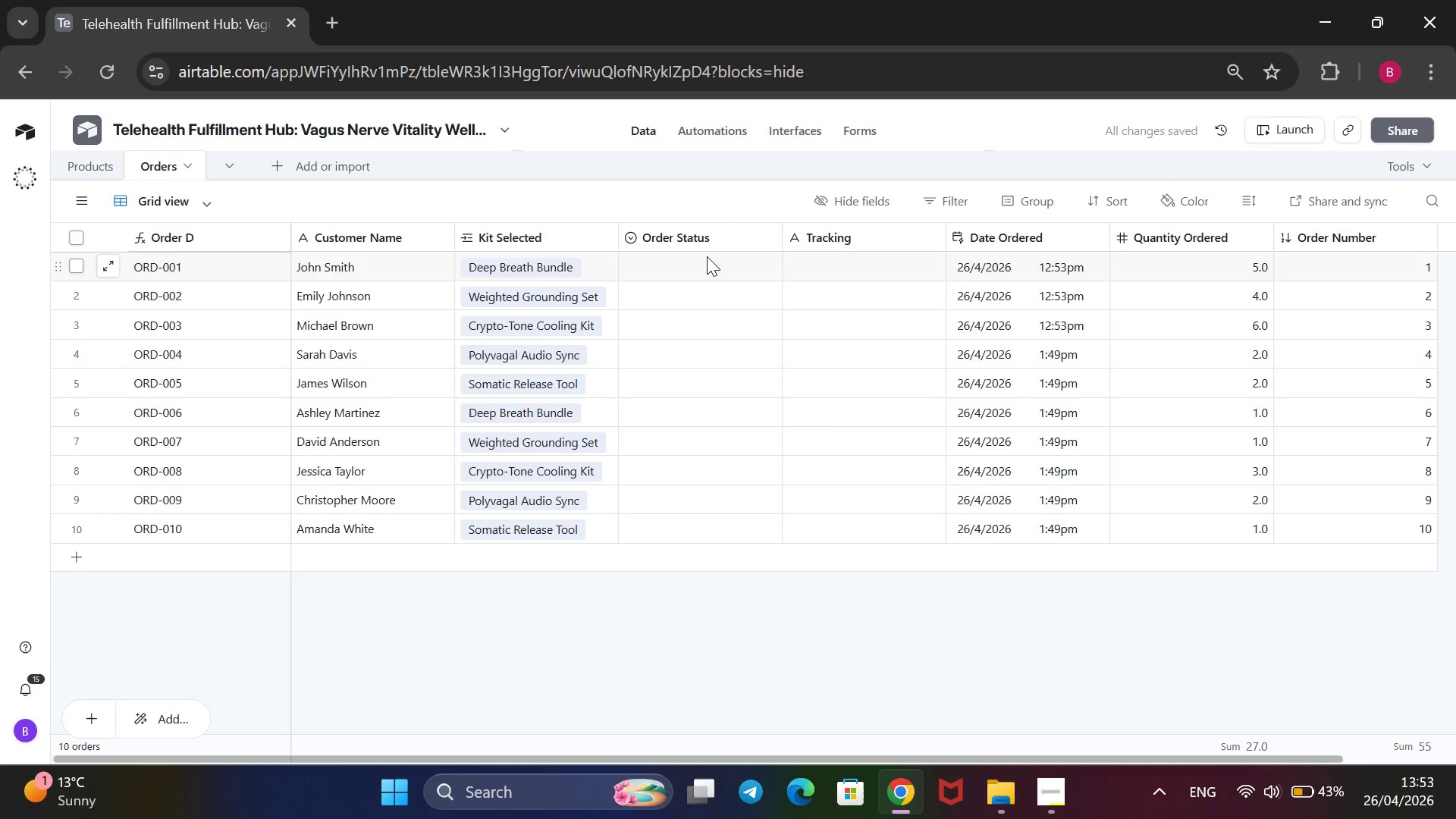 
wait(7.33)
 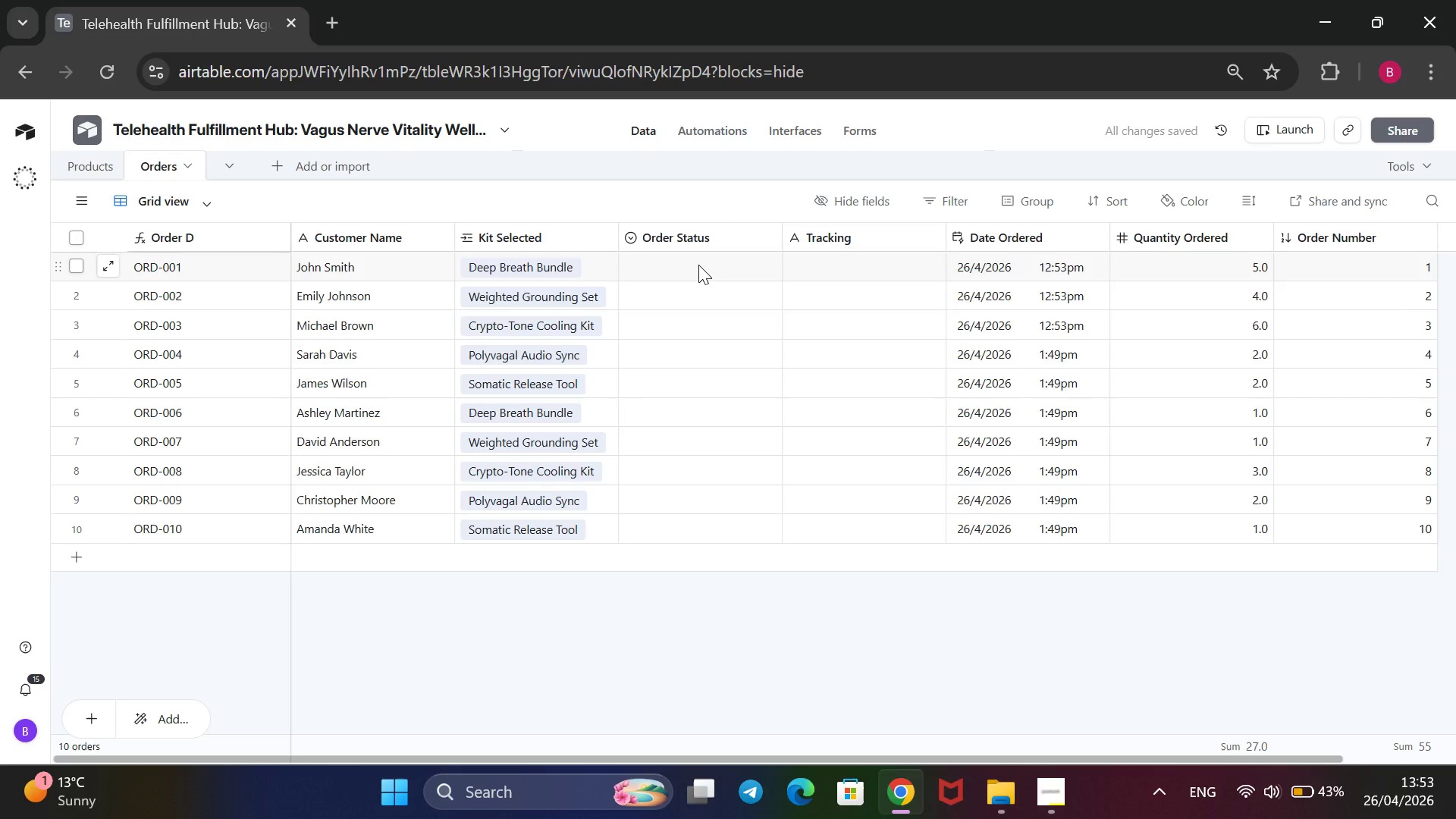 
left_click([705, 257])
 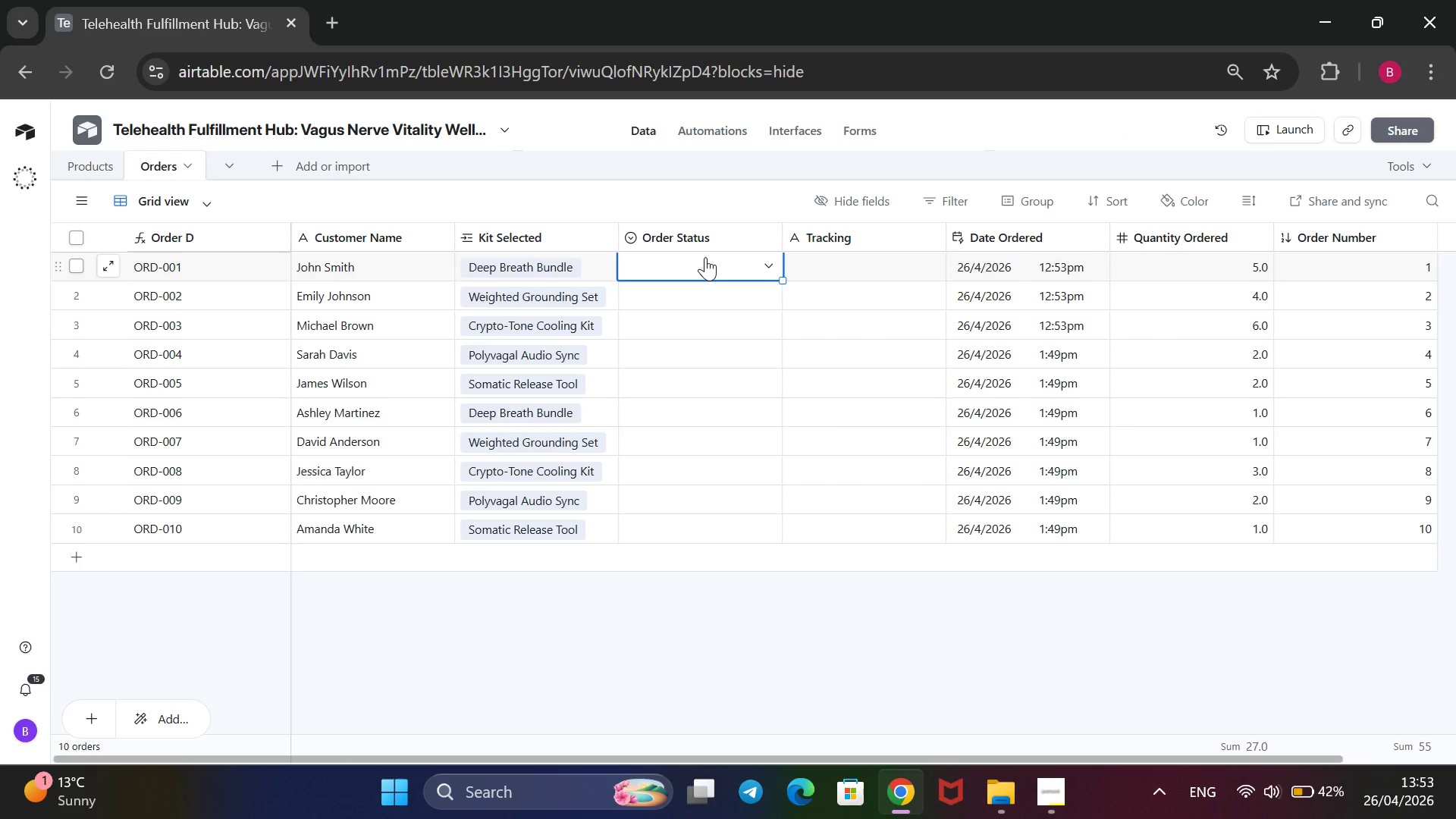 
key(Enter)
 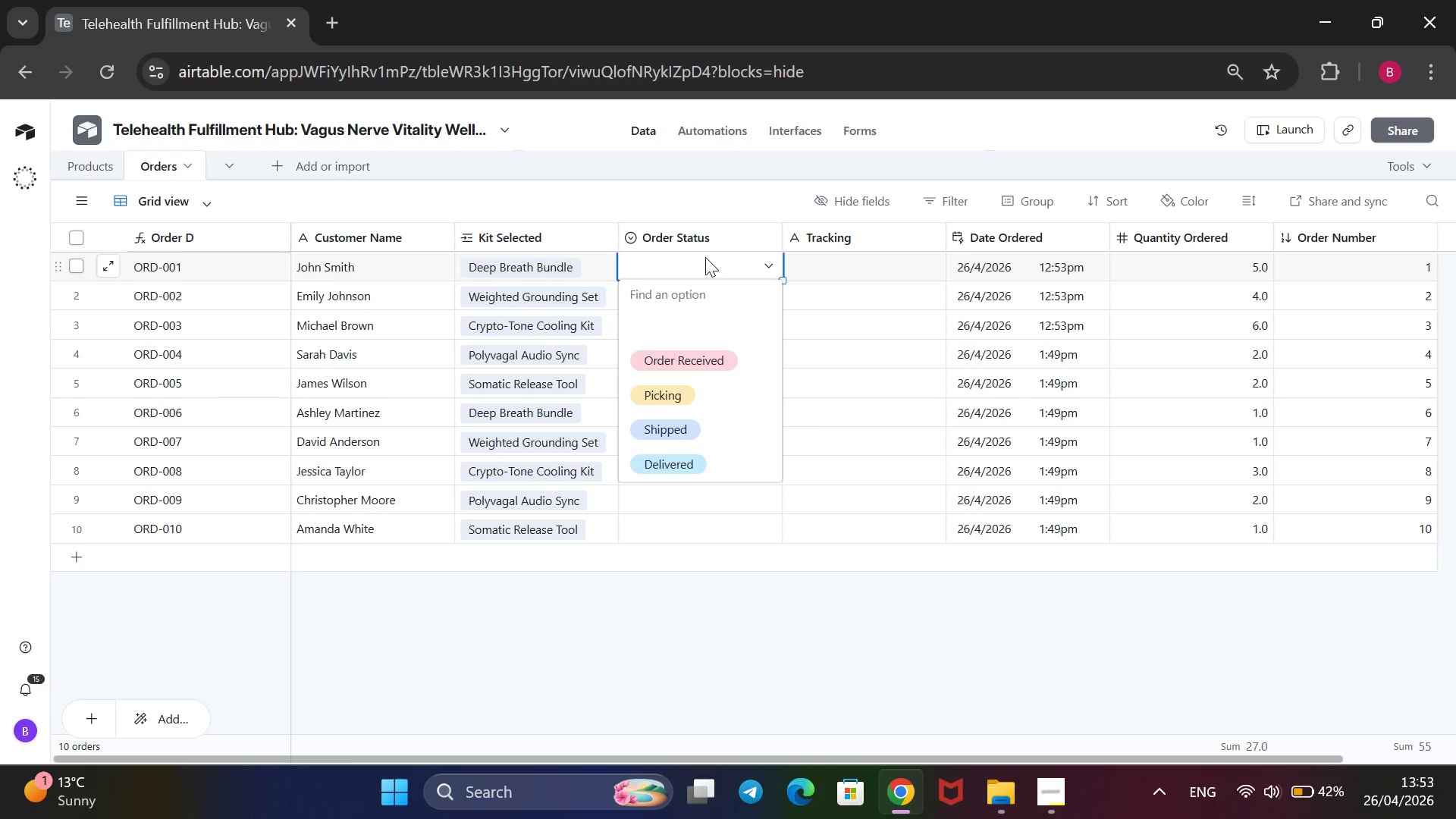 
key(ArrowUp)
 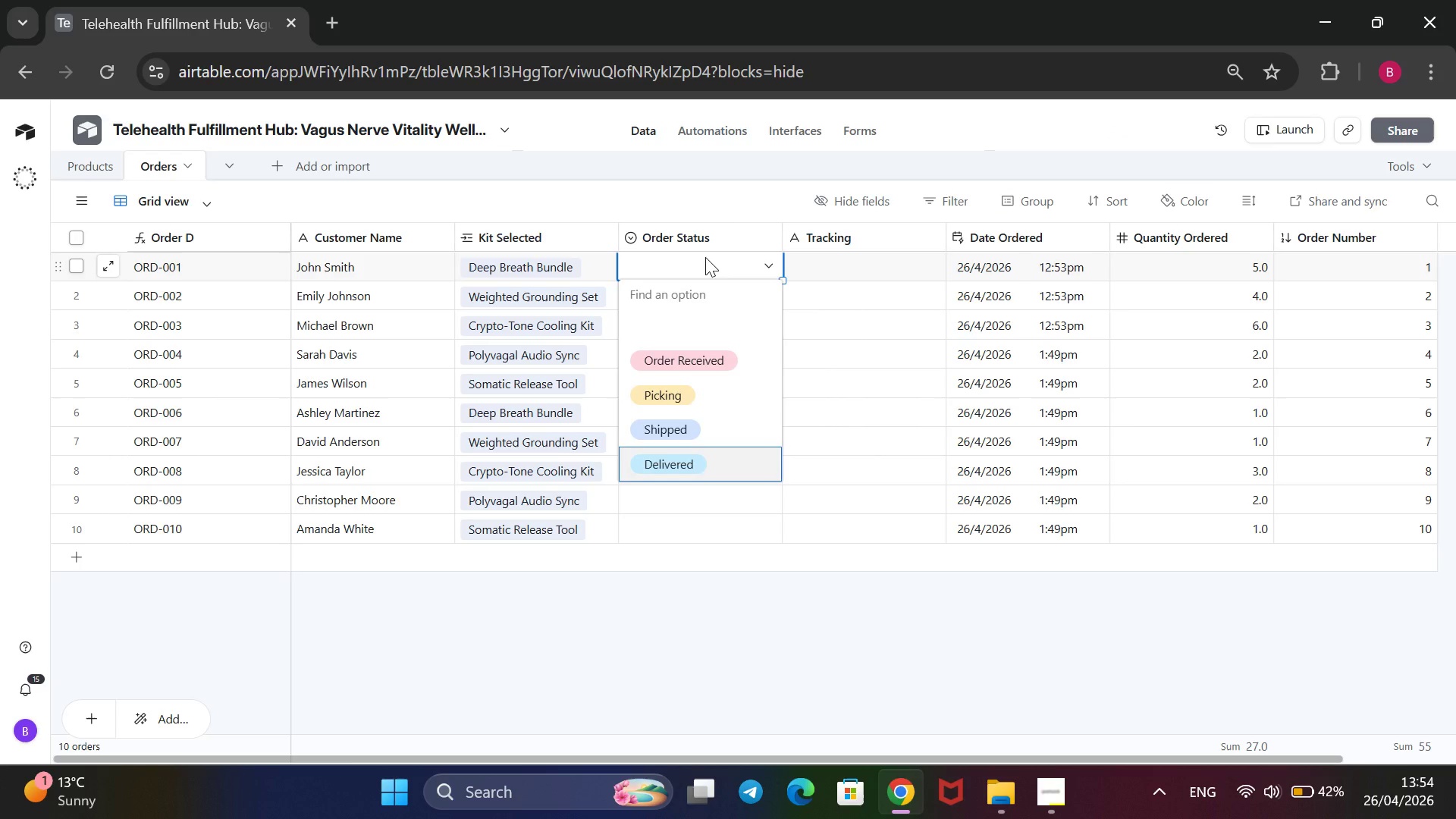 
key(Enter)
 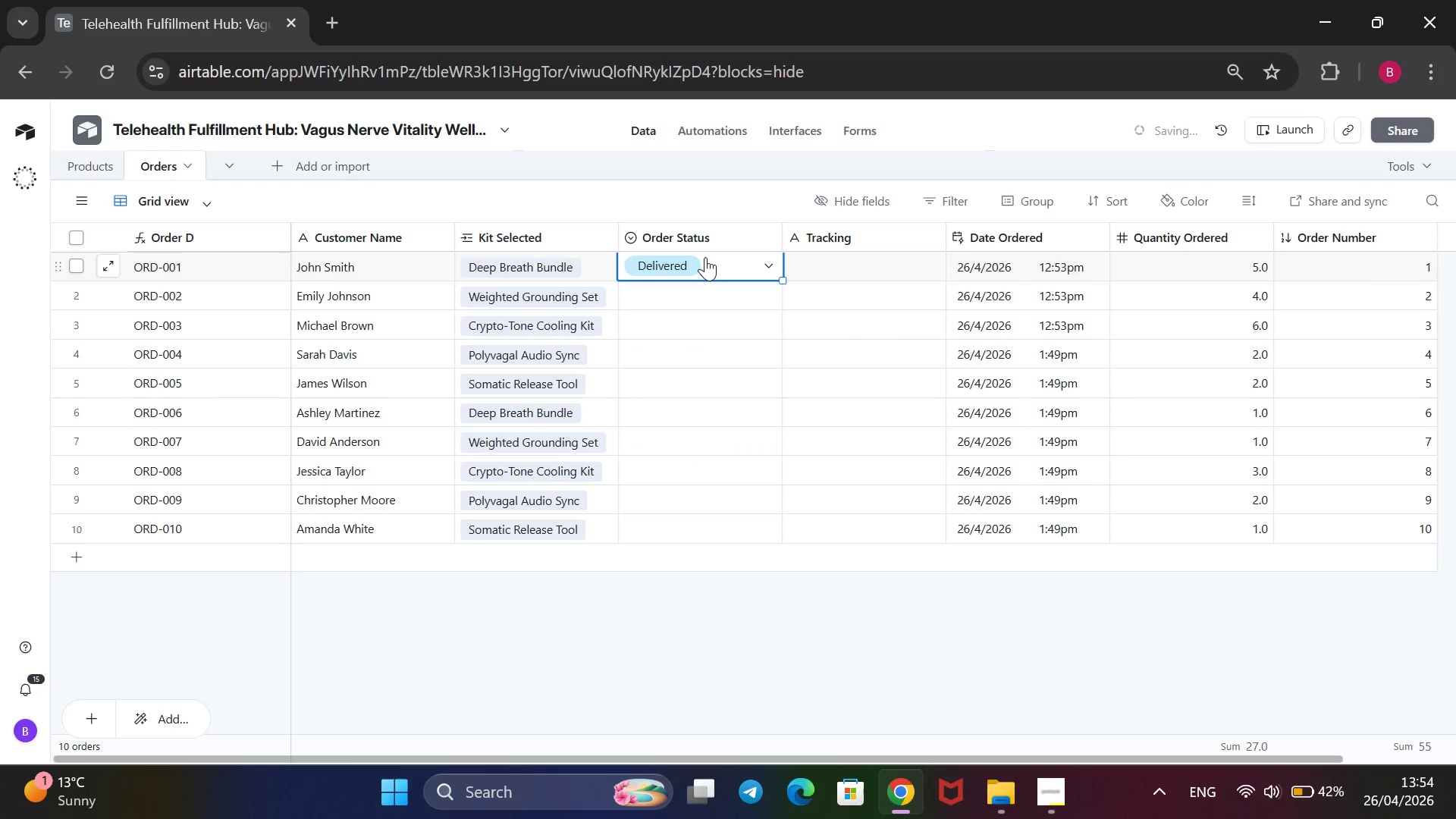 
key(ArrowDown)
 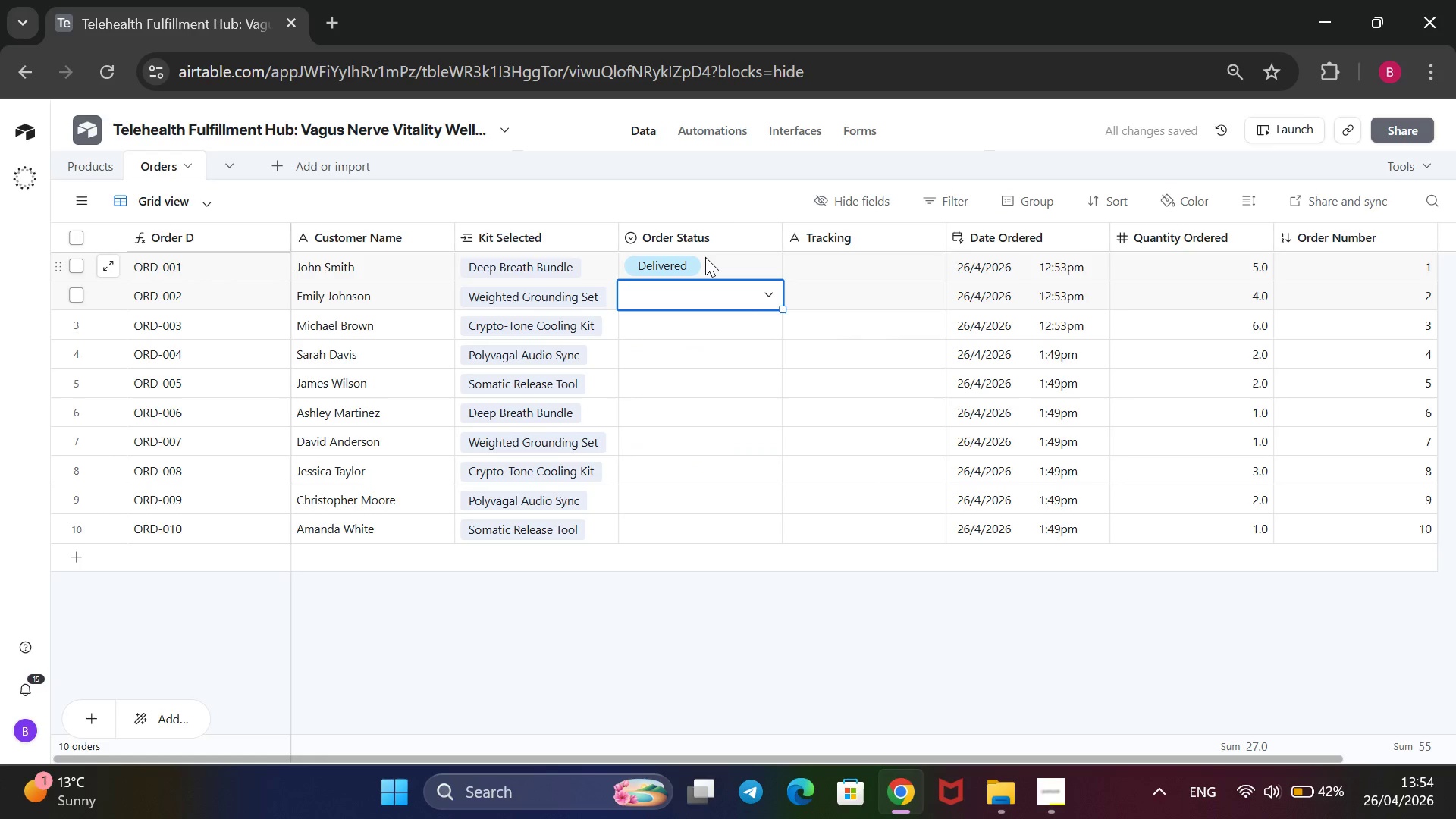 
key(Enter)
 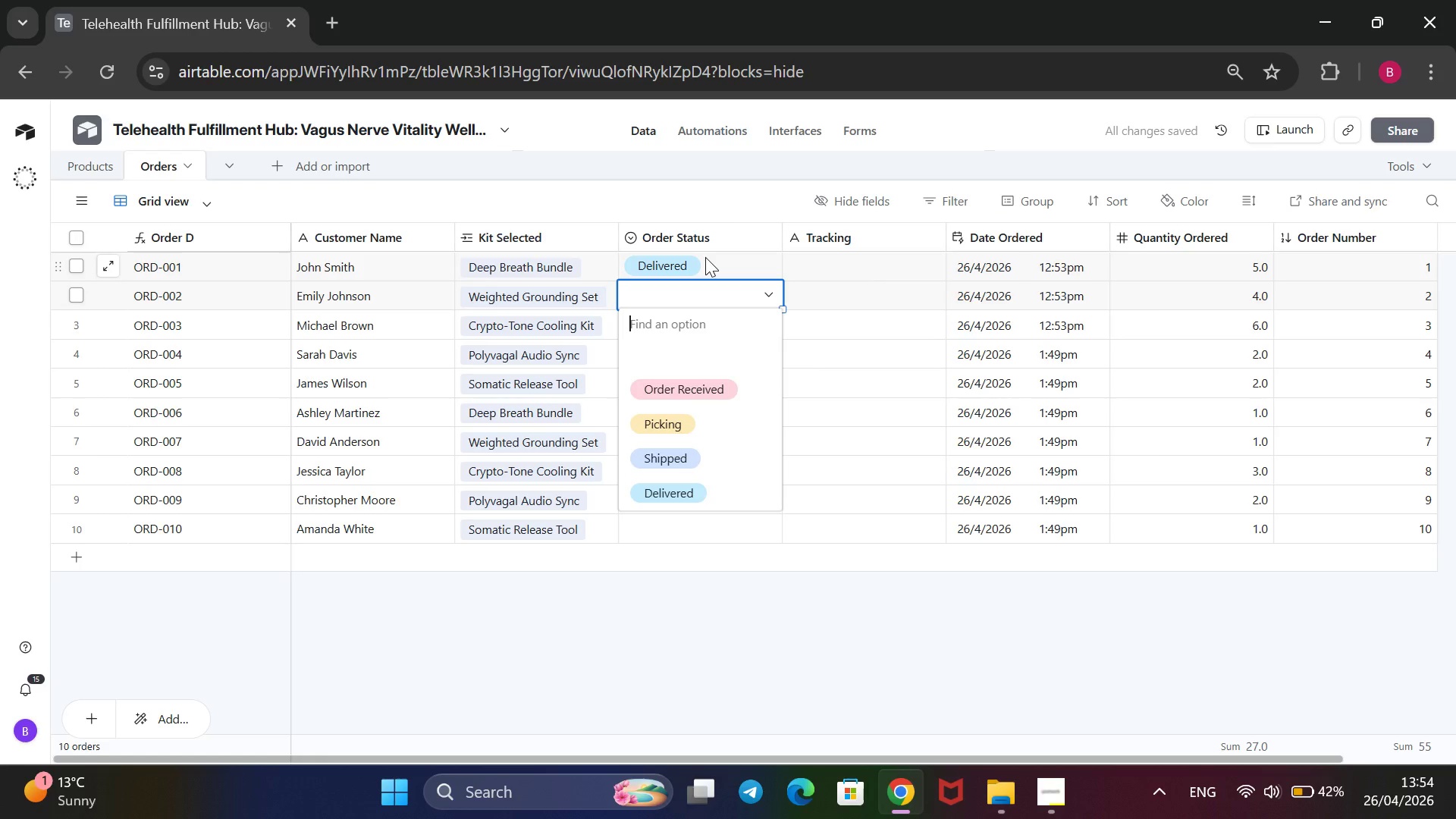 
key(ArrowDown)
 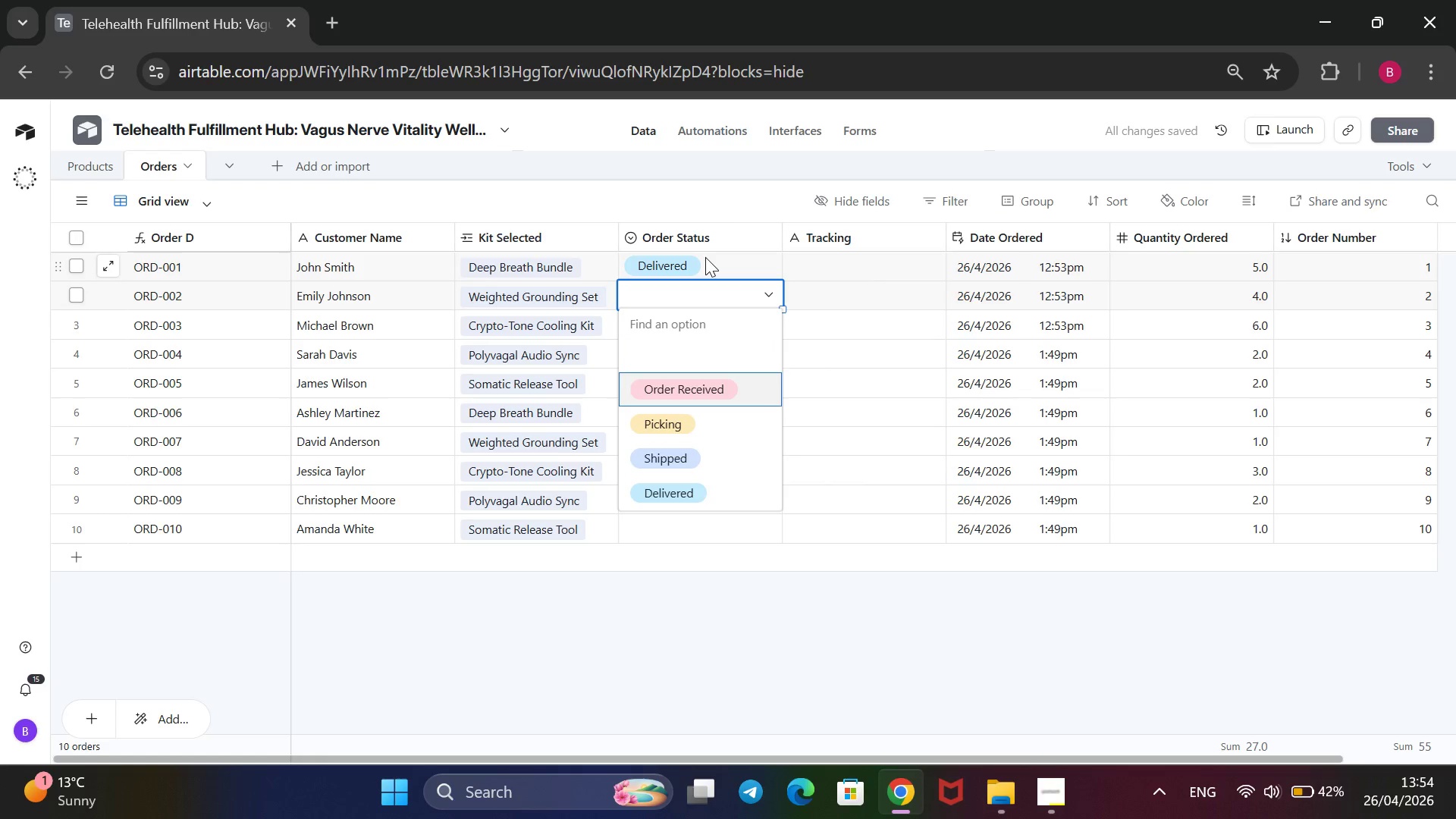 
key(ArrowDown)
 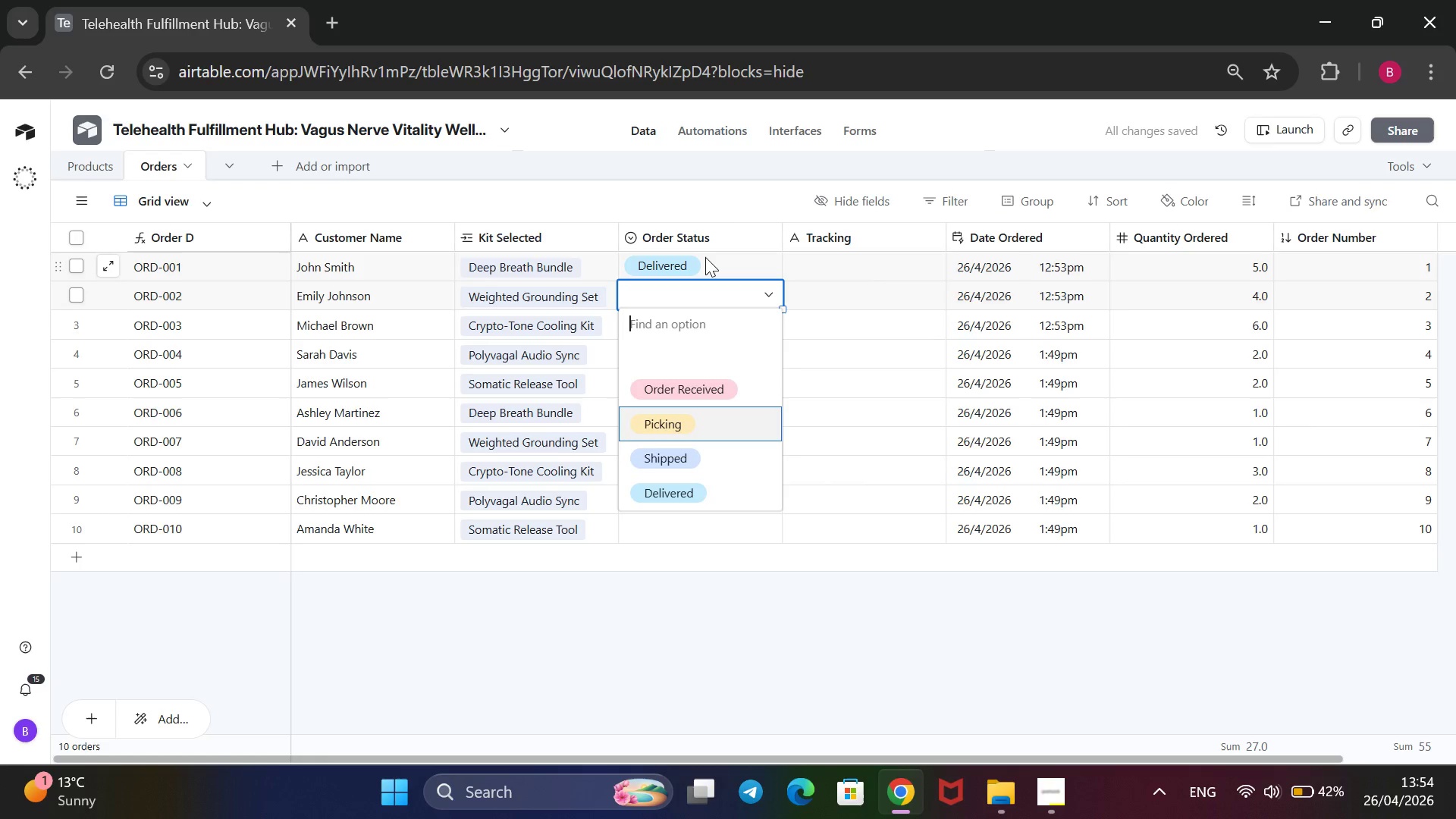 
key(ArrowDown)
 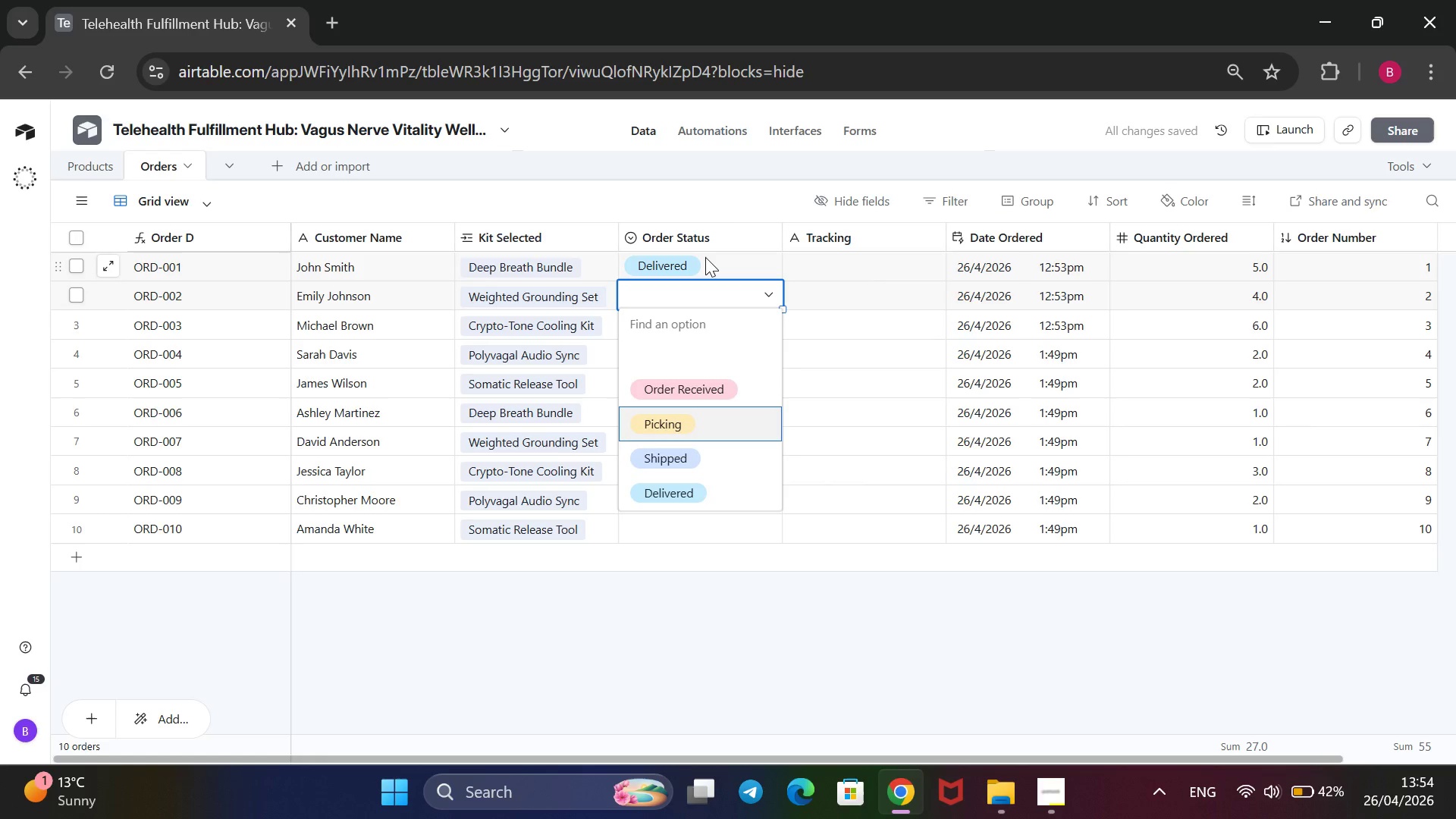 
key(ArrowUp)
 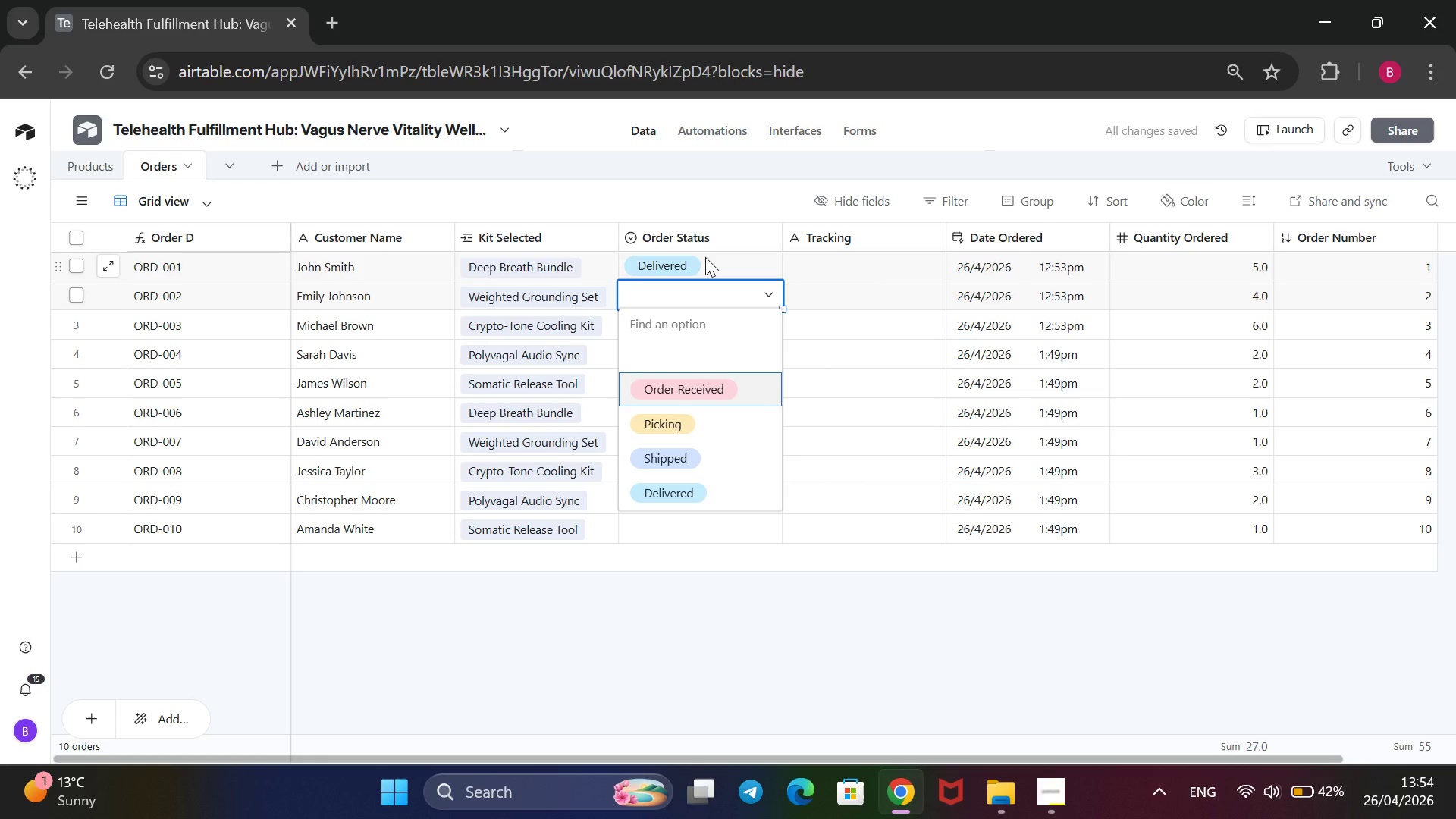 
key(Enter)
 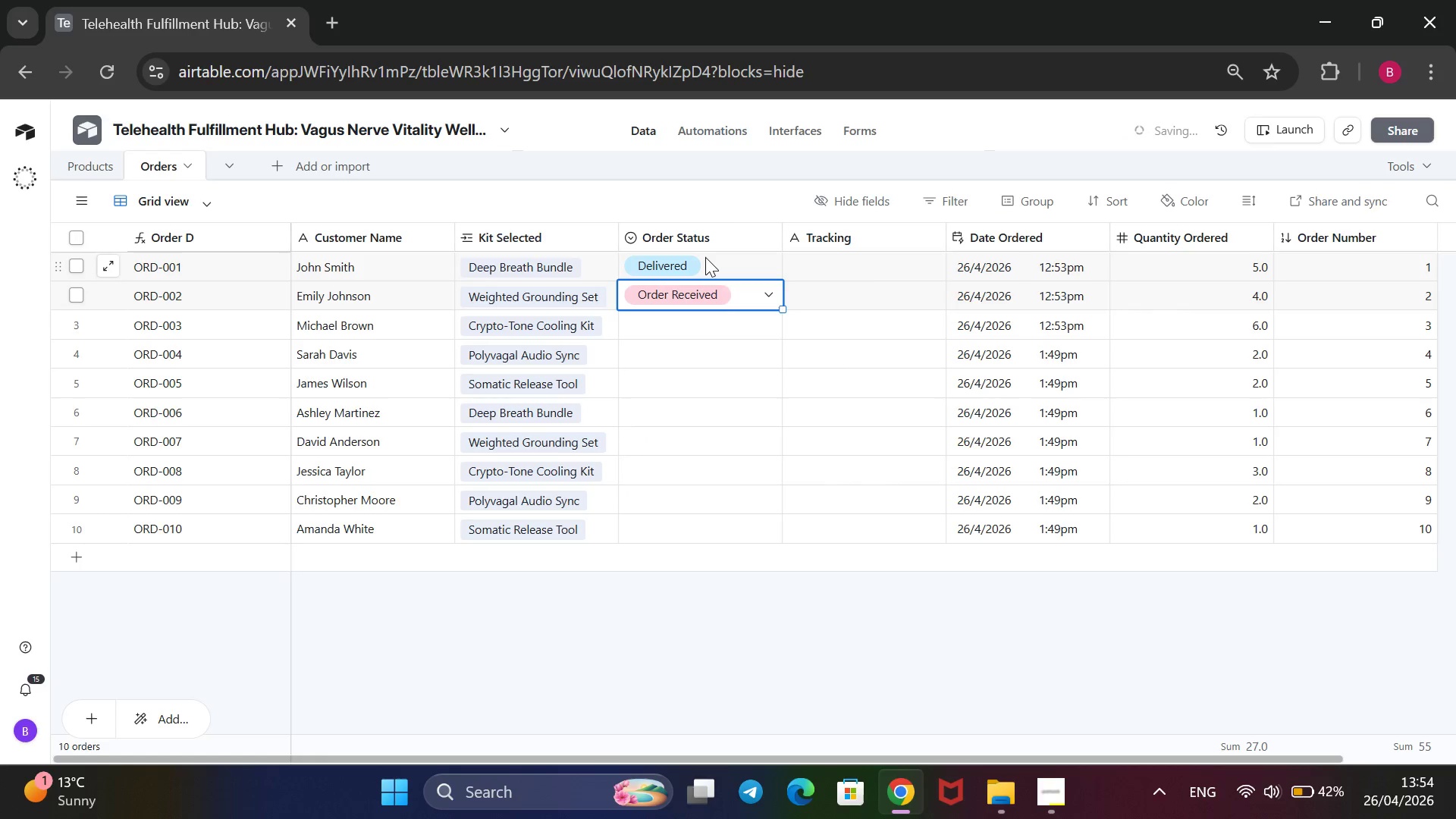 
key(ArrowDown)
 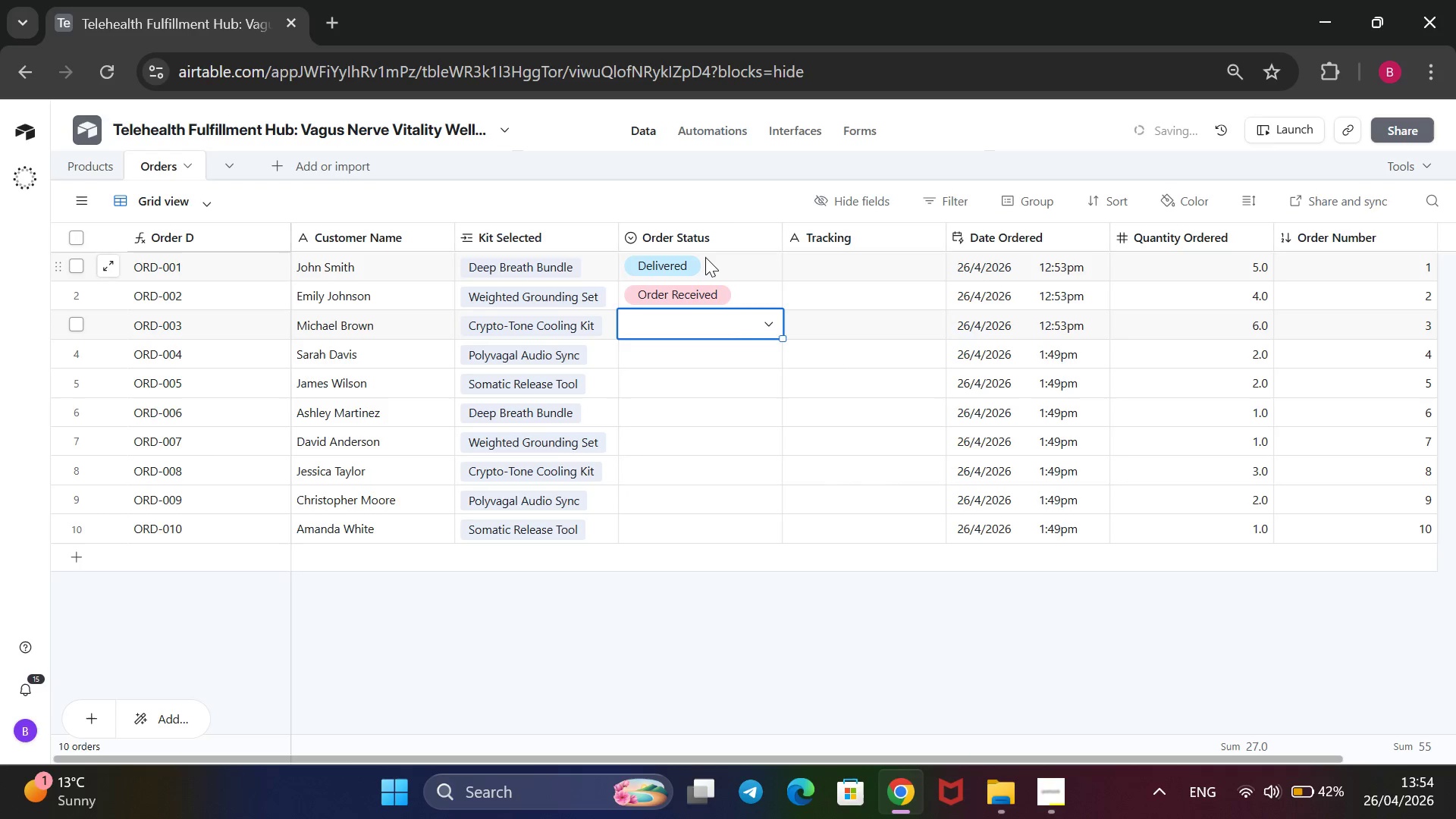 
key(Enter)
 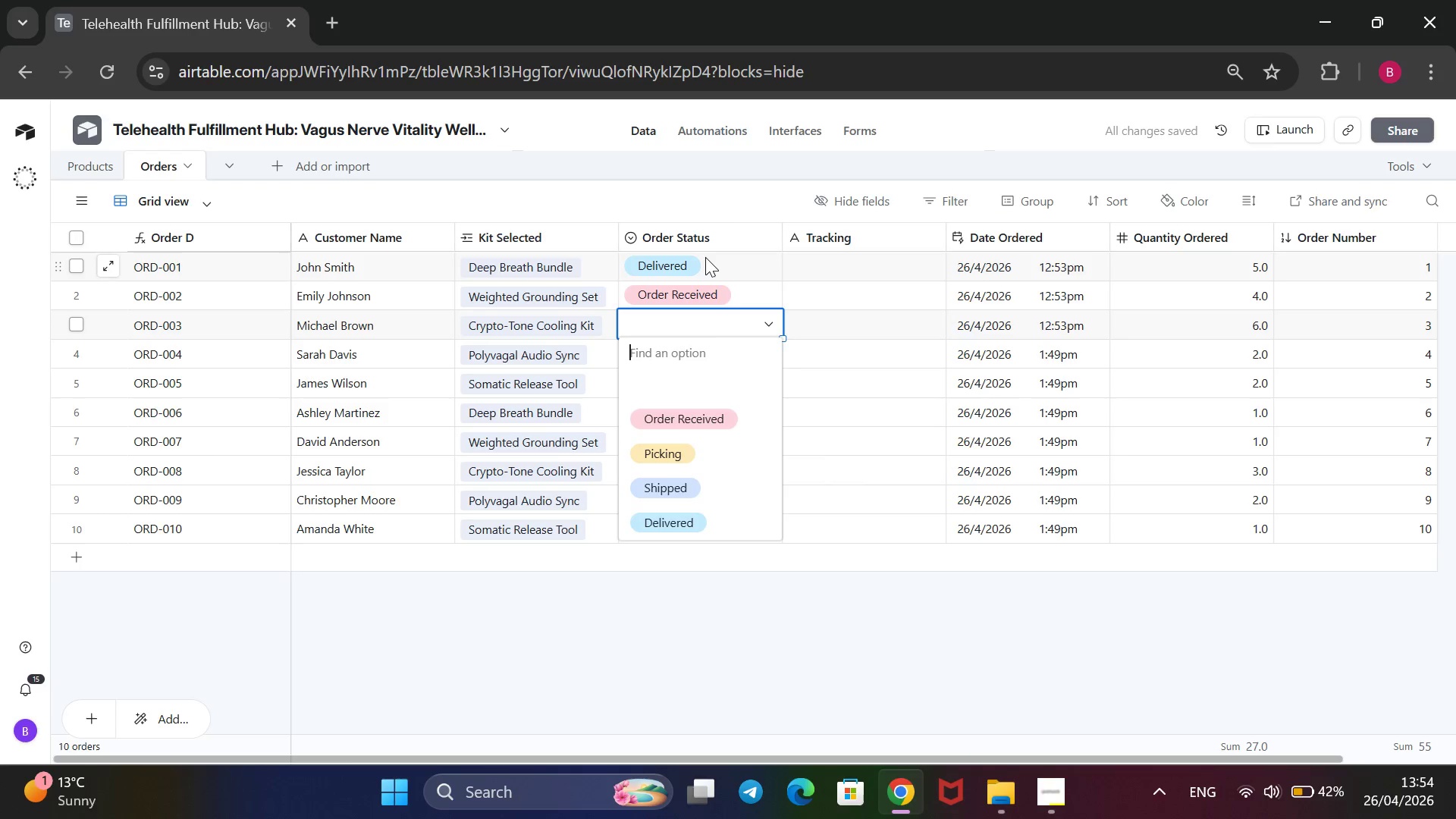 
key(ArrowDown)
 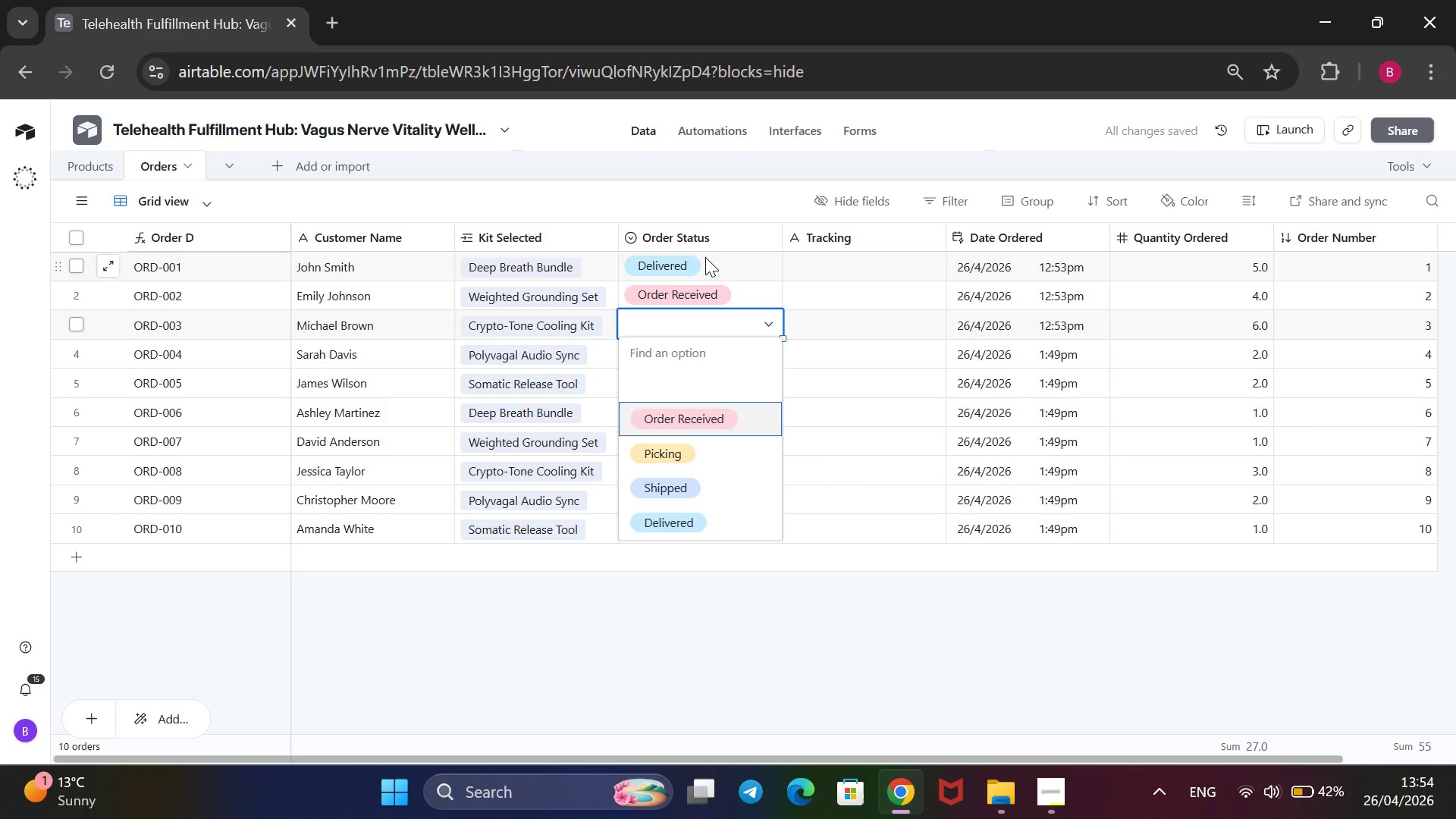 
key(ArrowDown)
 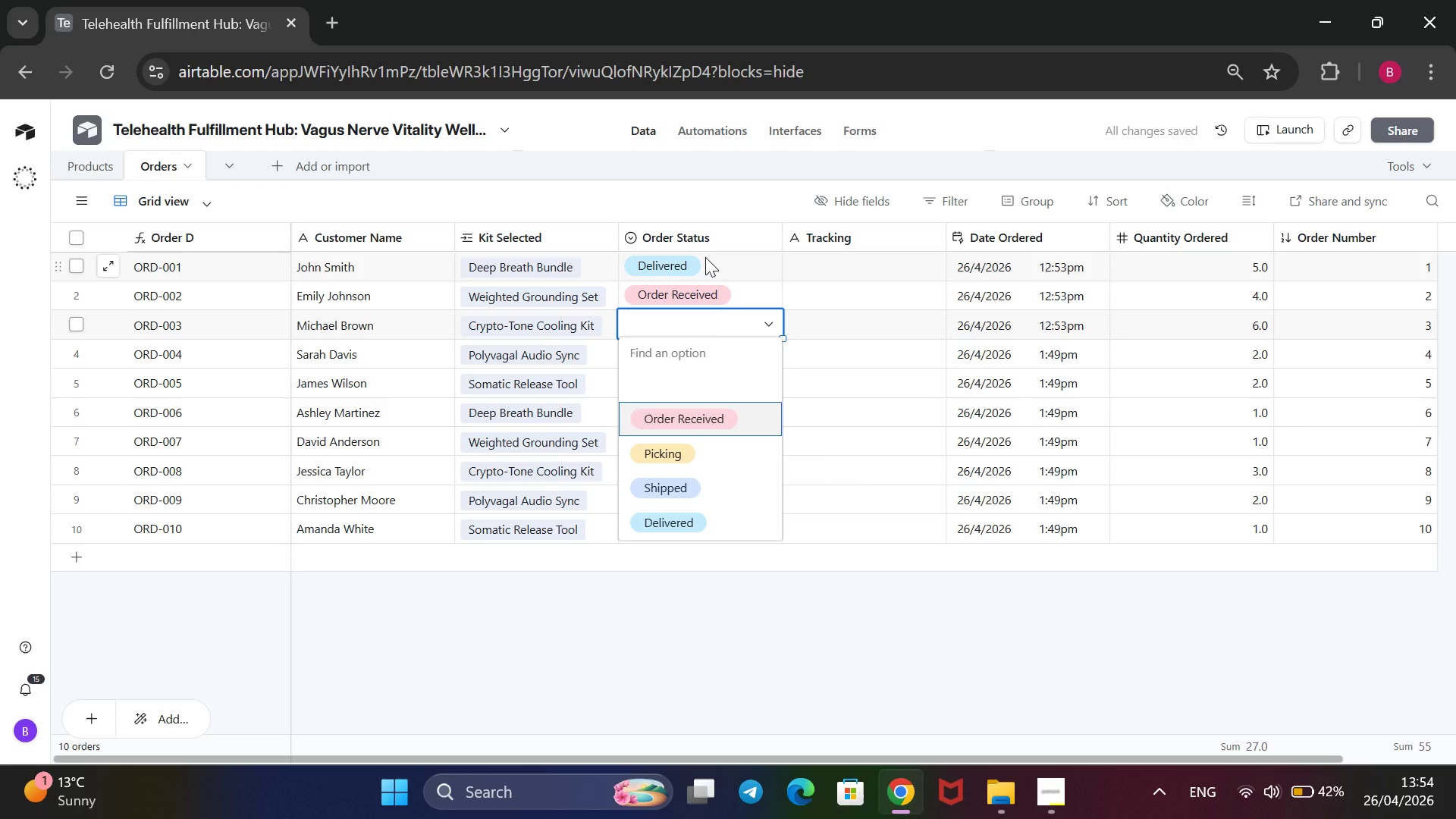 
key(Enter)
 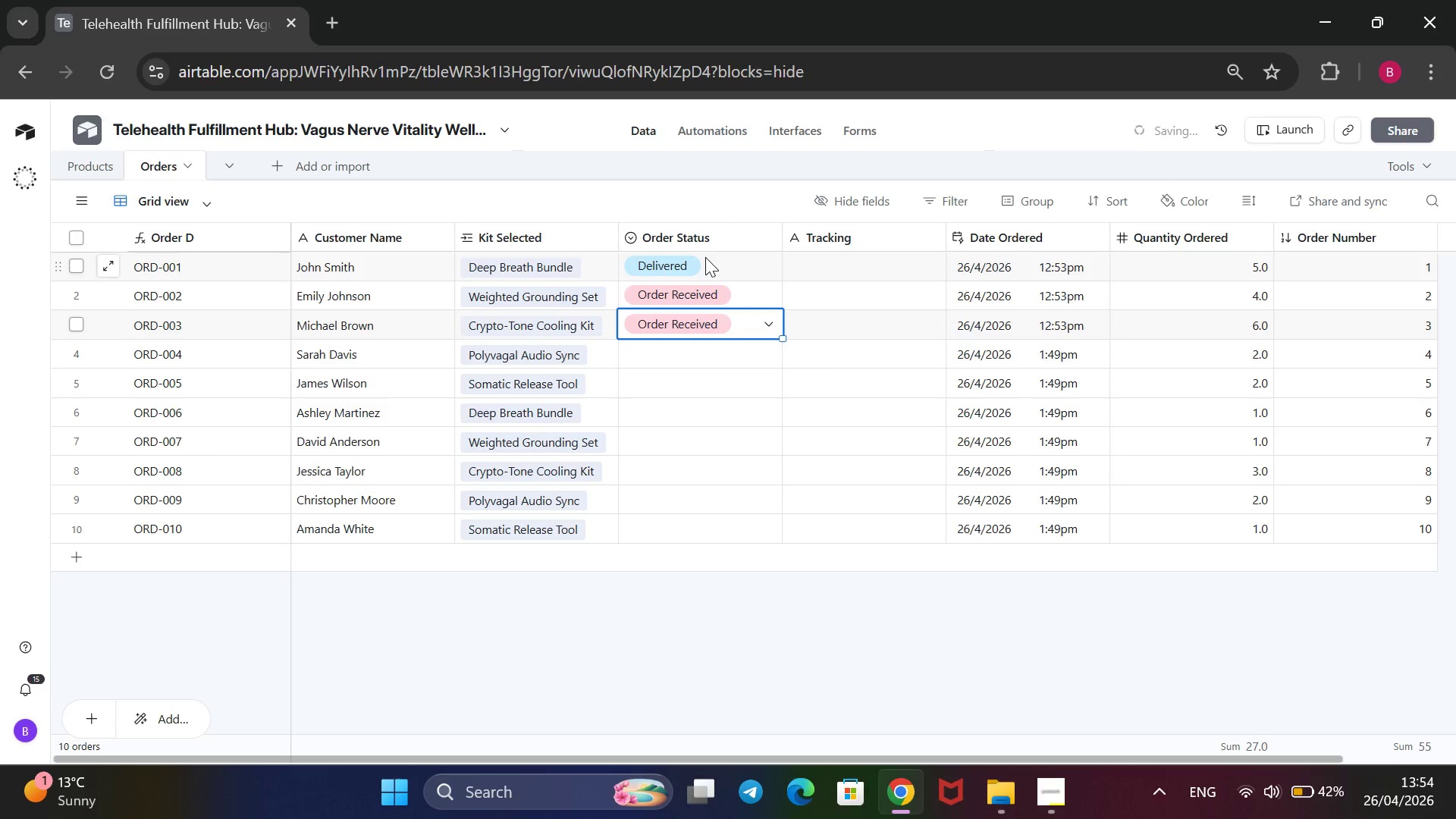 
key(ArrowDown)
 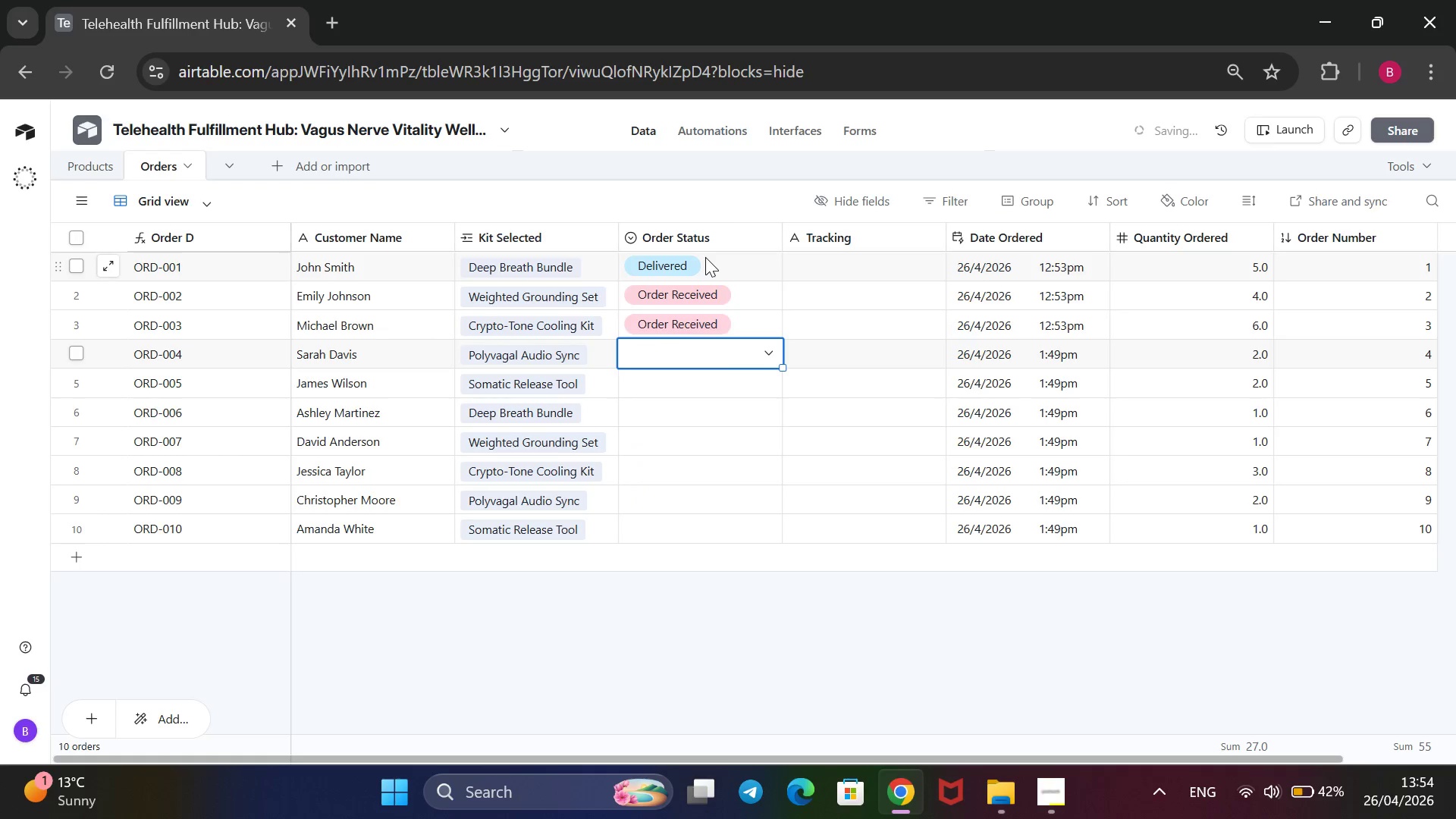 
key(Enter)
 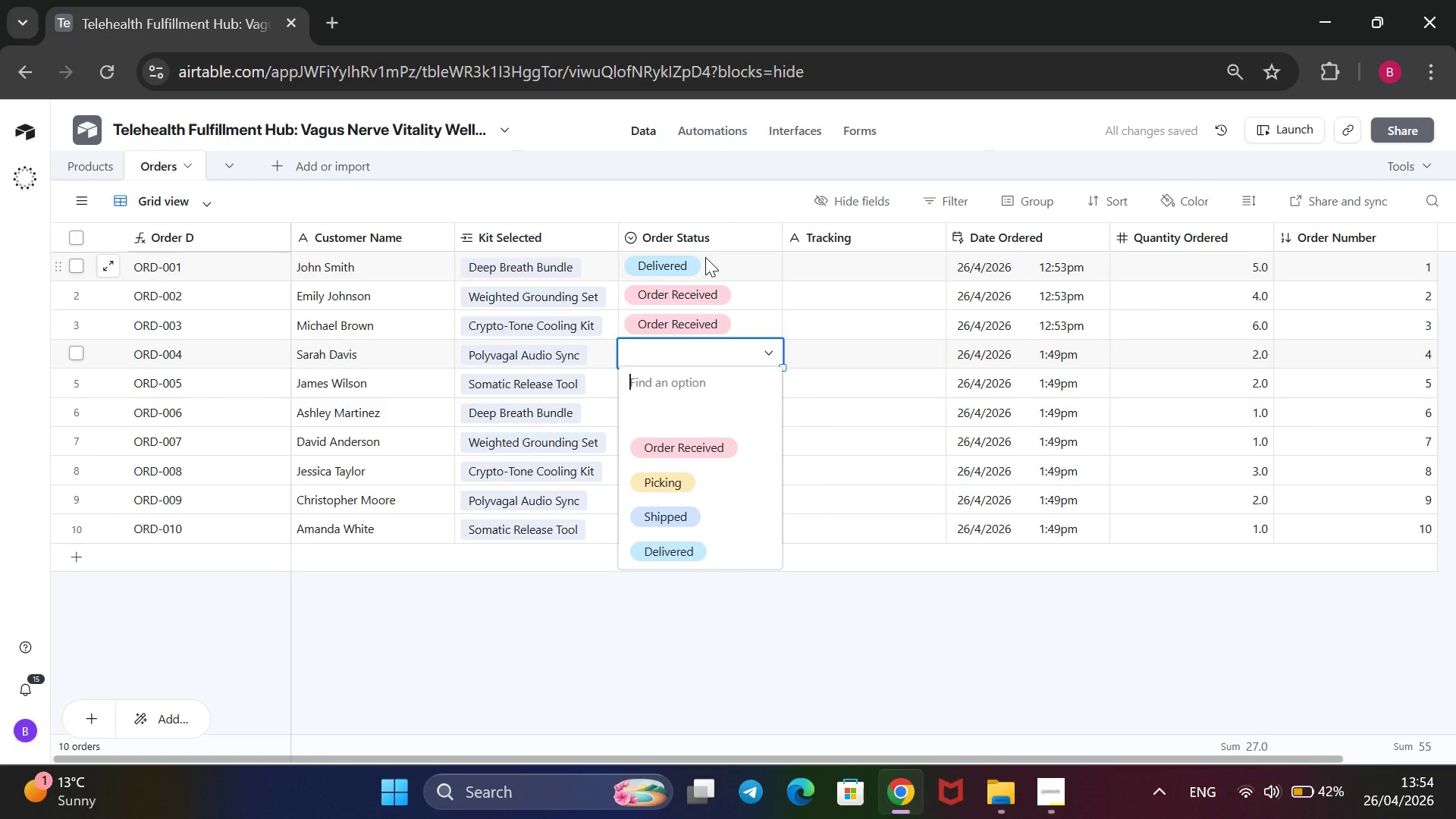 
key(ArrowDown)
 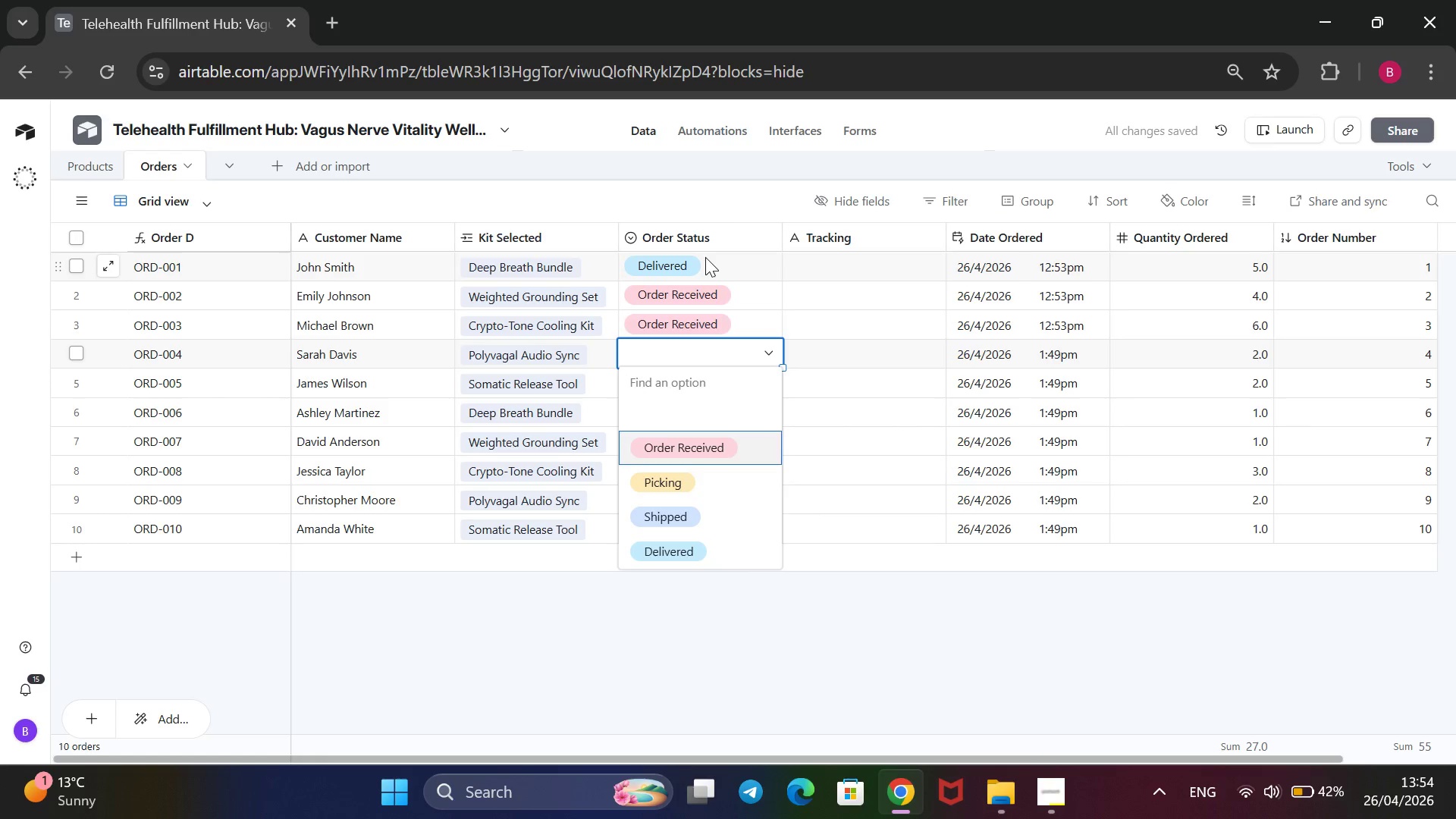 
key(ArrowDown)
 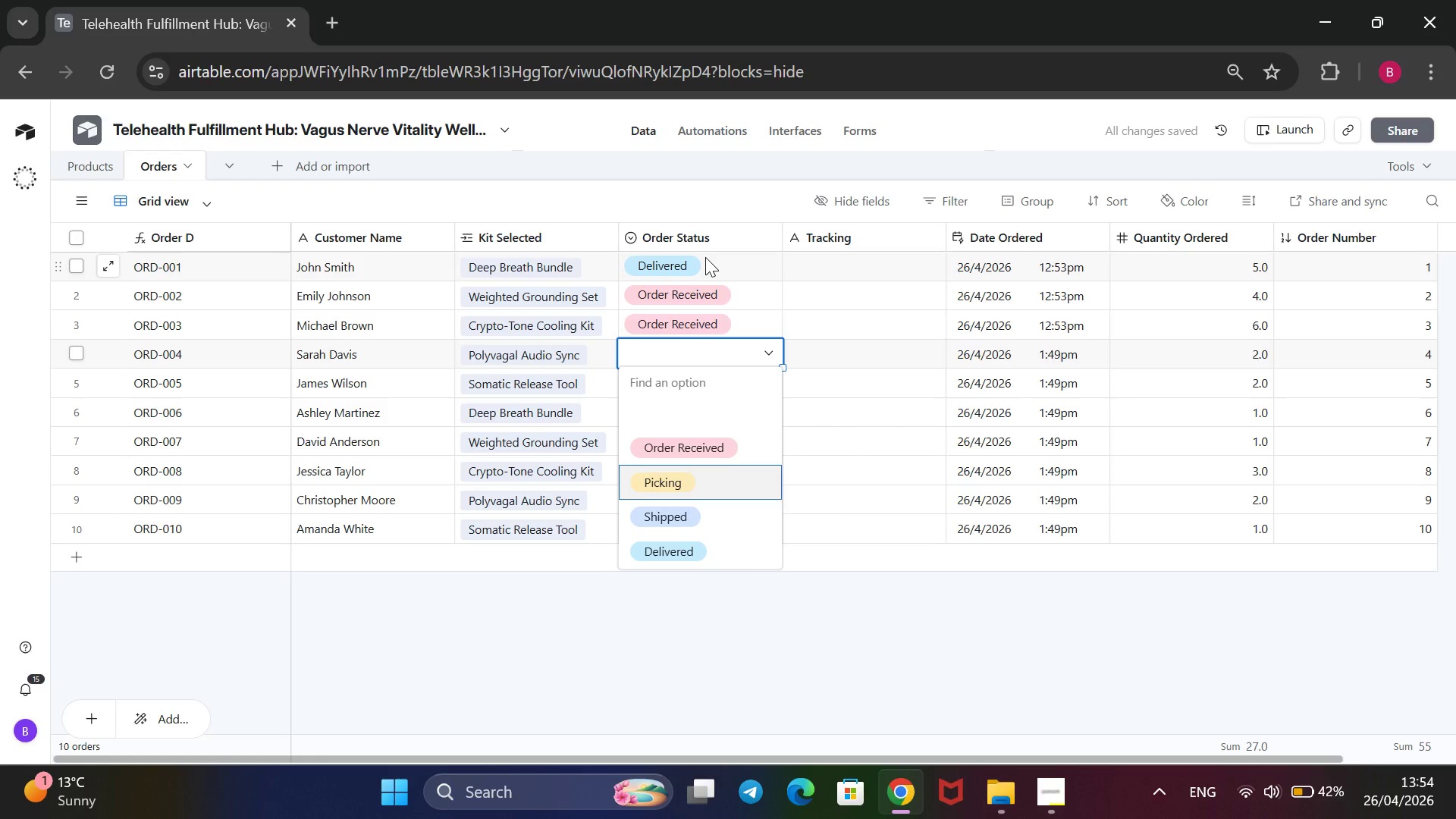 
key(ArrowDown)
 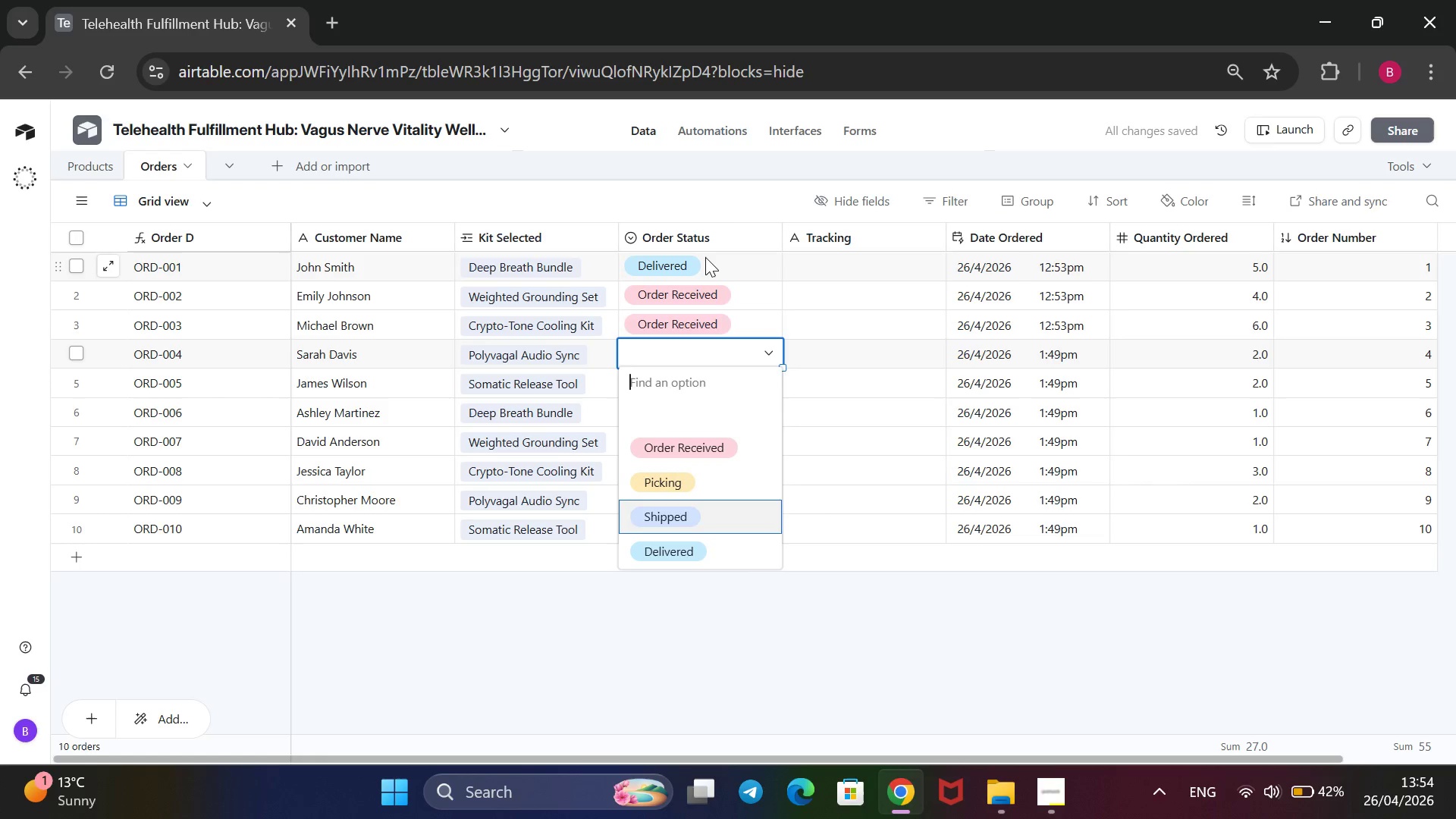 
key(ArrowDown)
 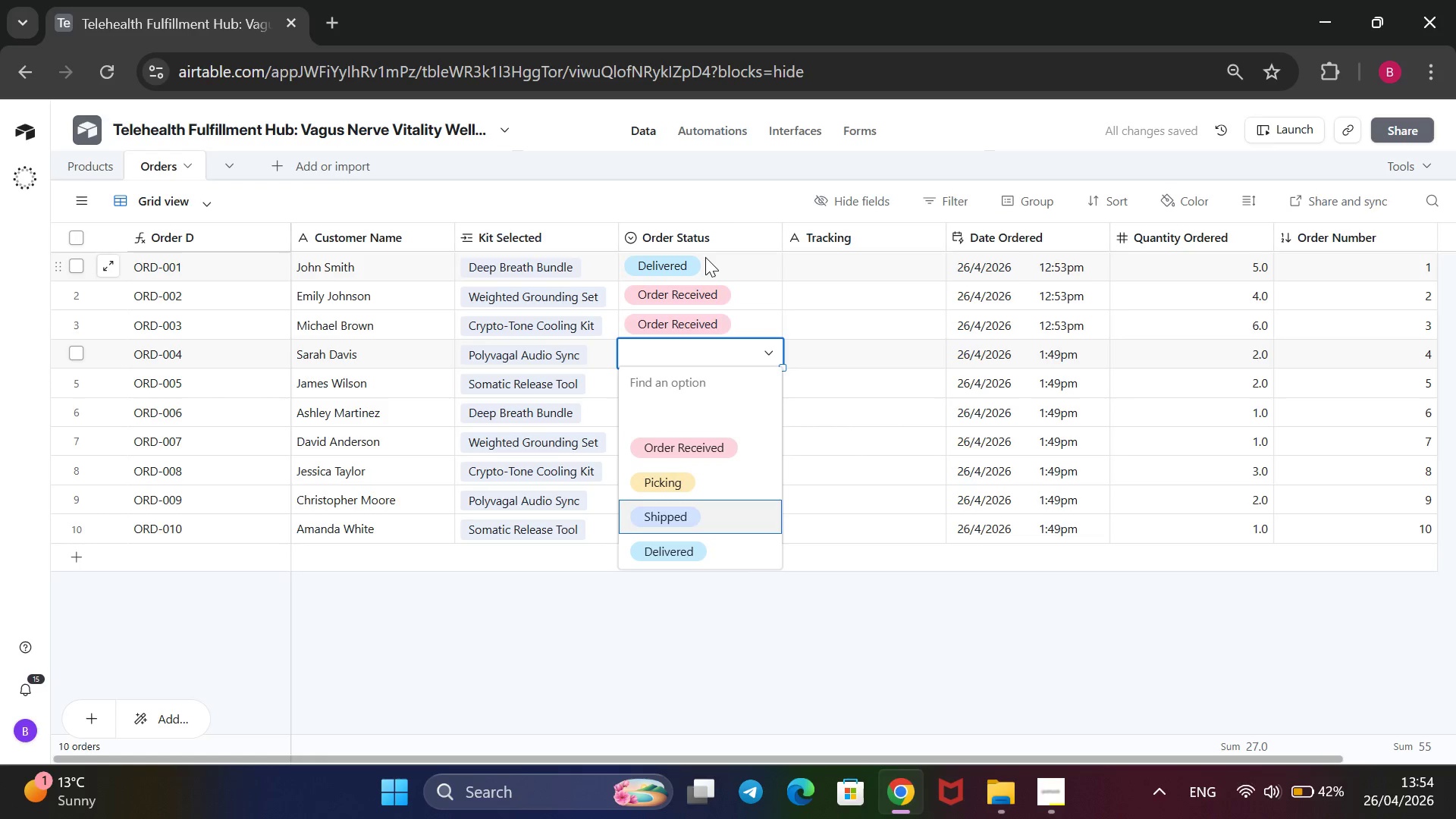 
key(Enter)
 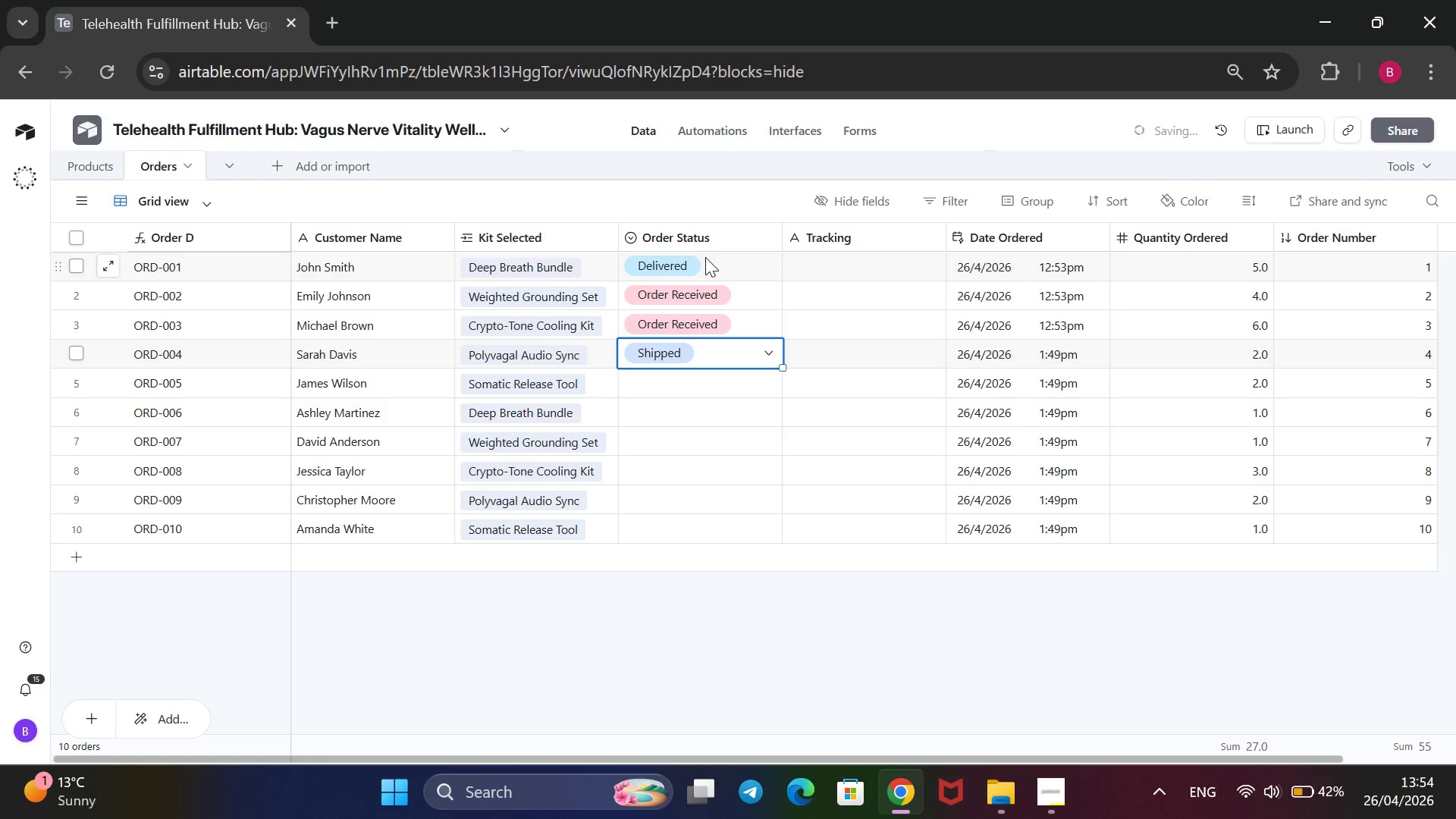 
key(ArrowDown)
 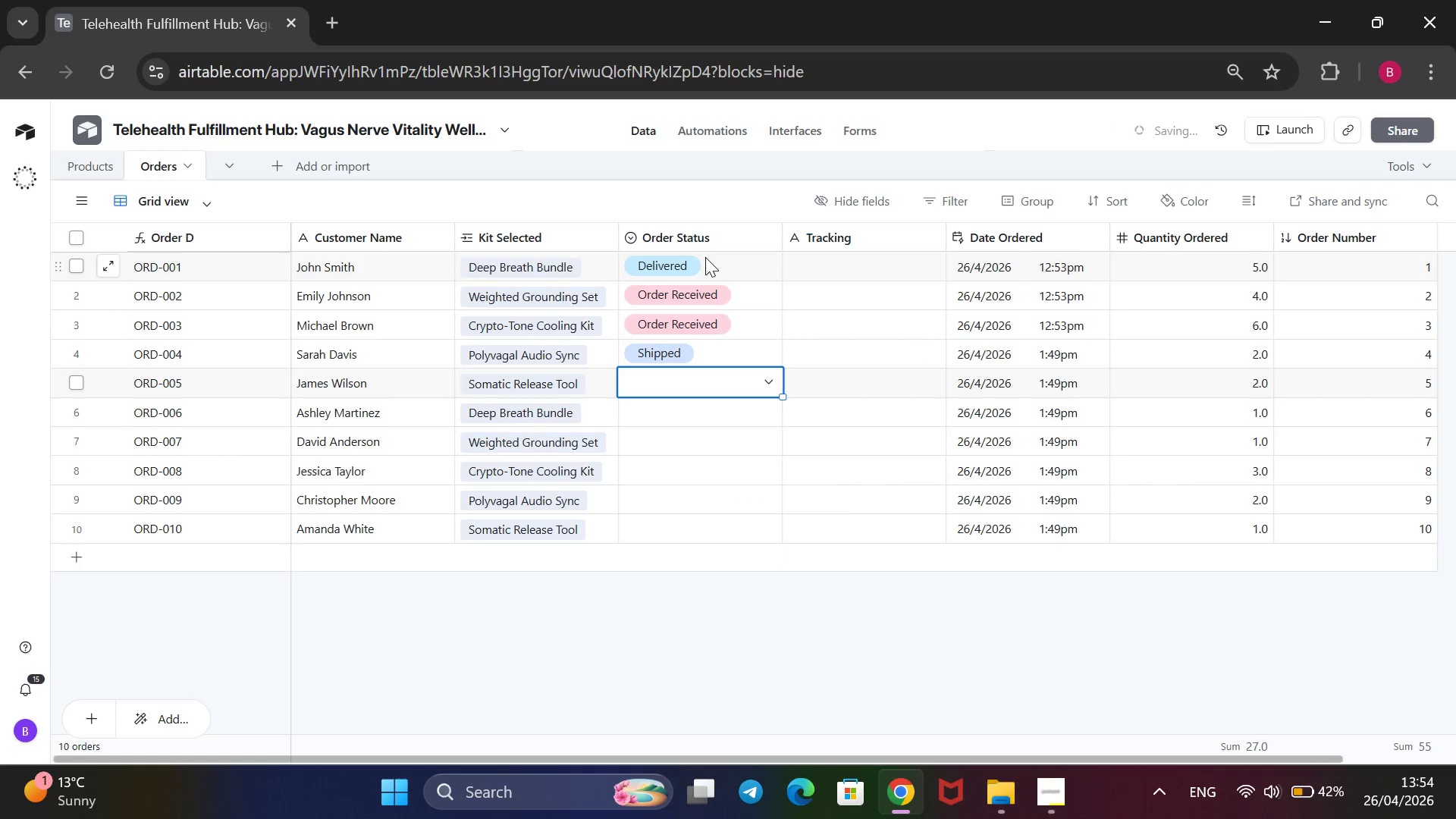 
key(Enter)
 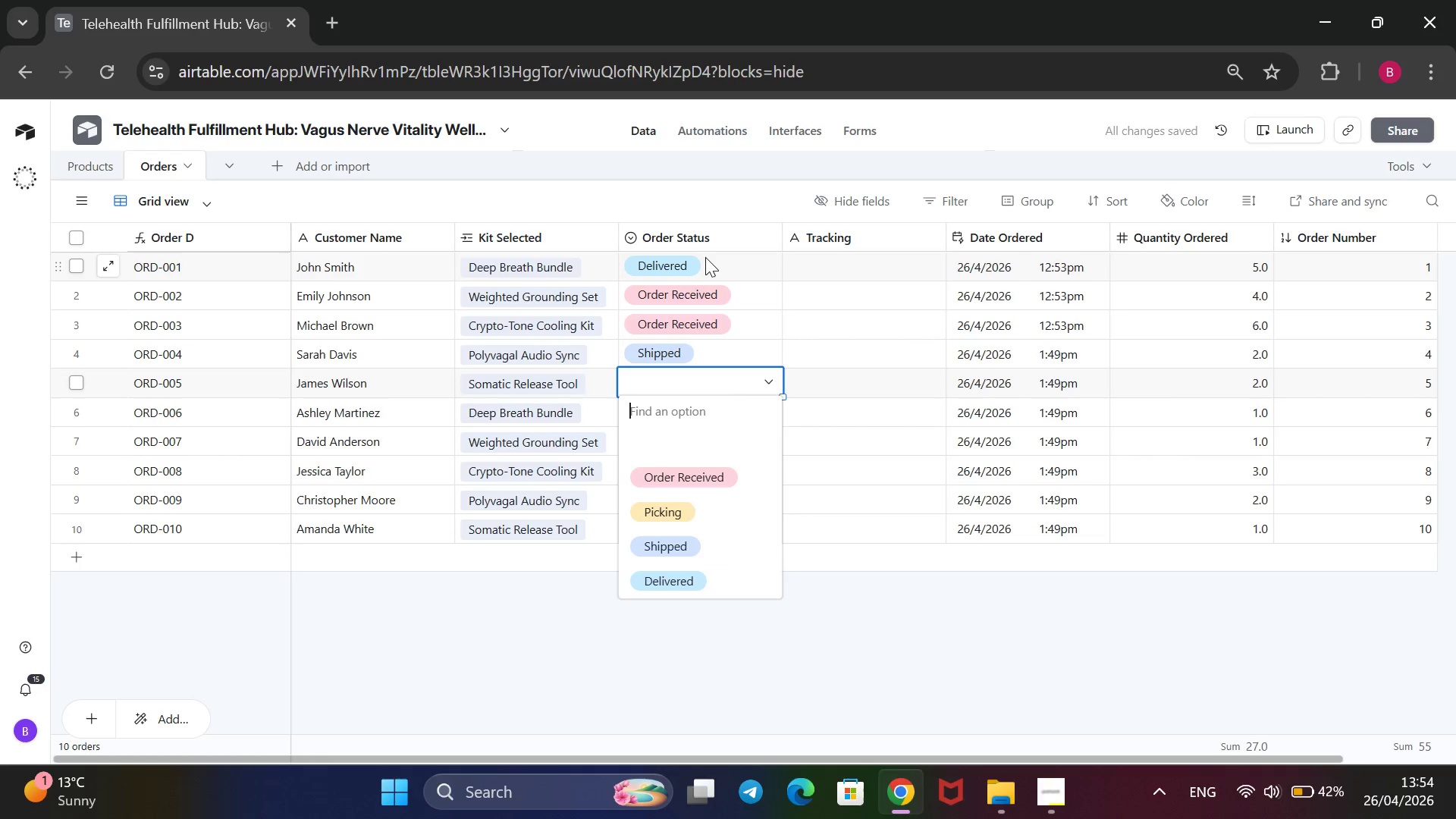 
key(ArrowDown)
 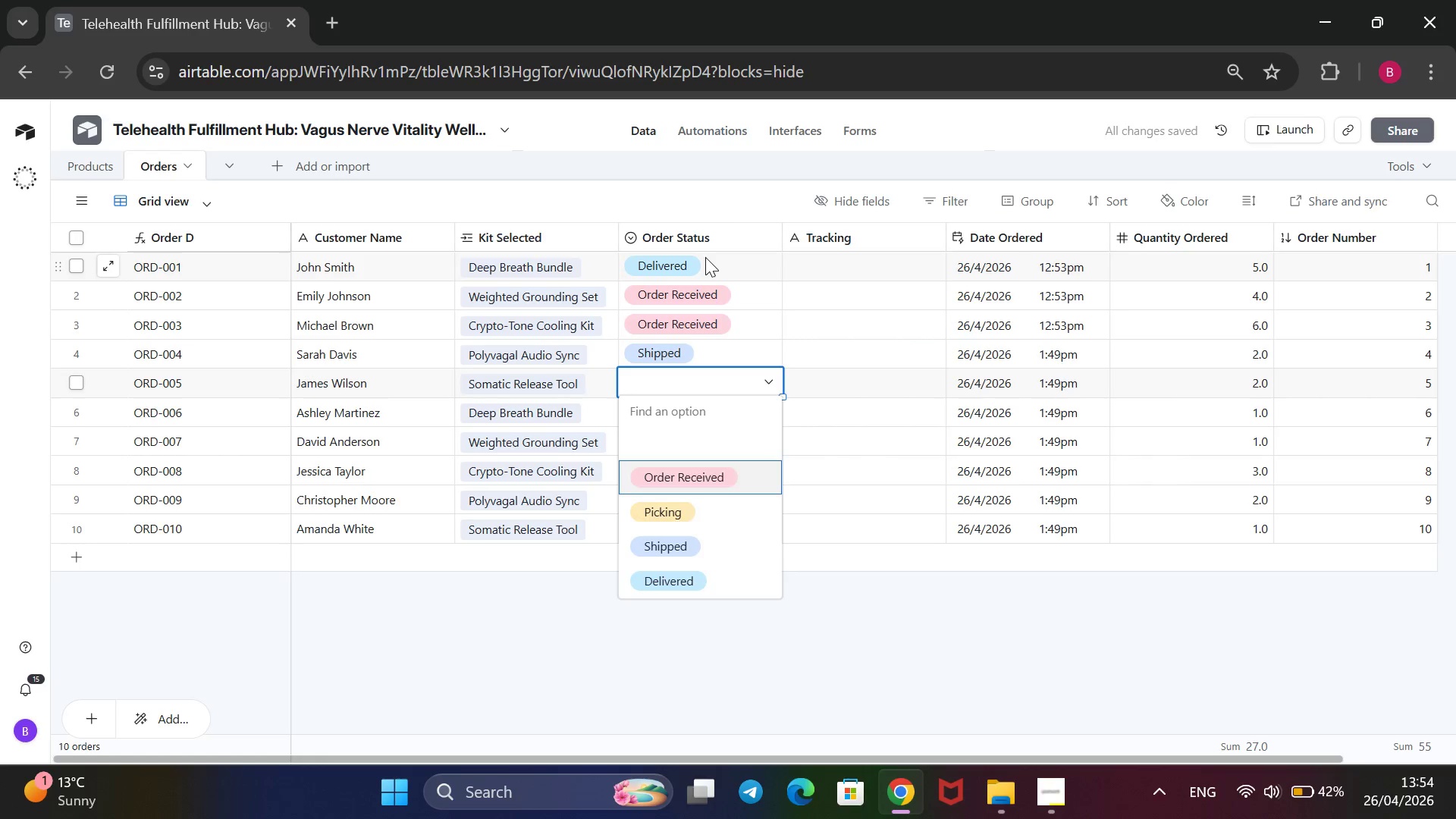 
key(ArrowDown)
 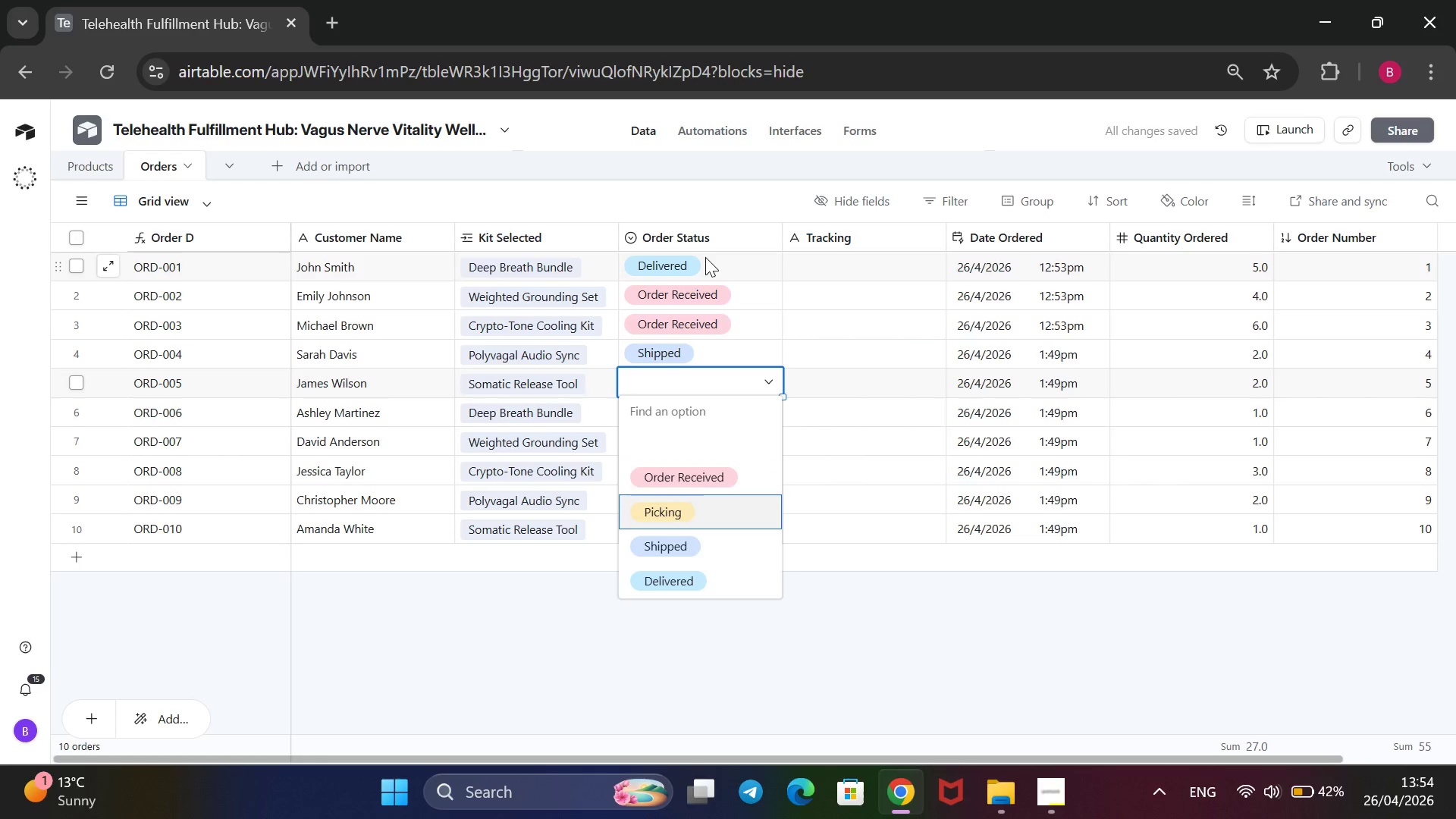 
key(ArrowDown)
 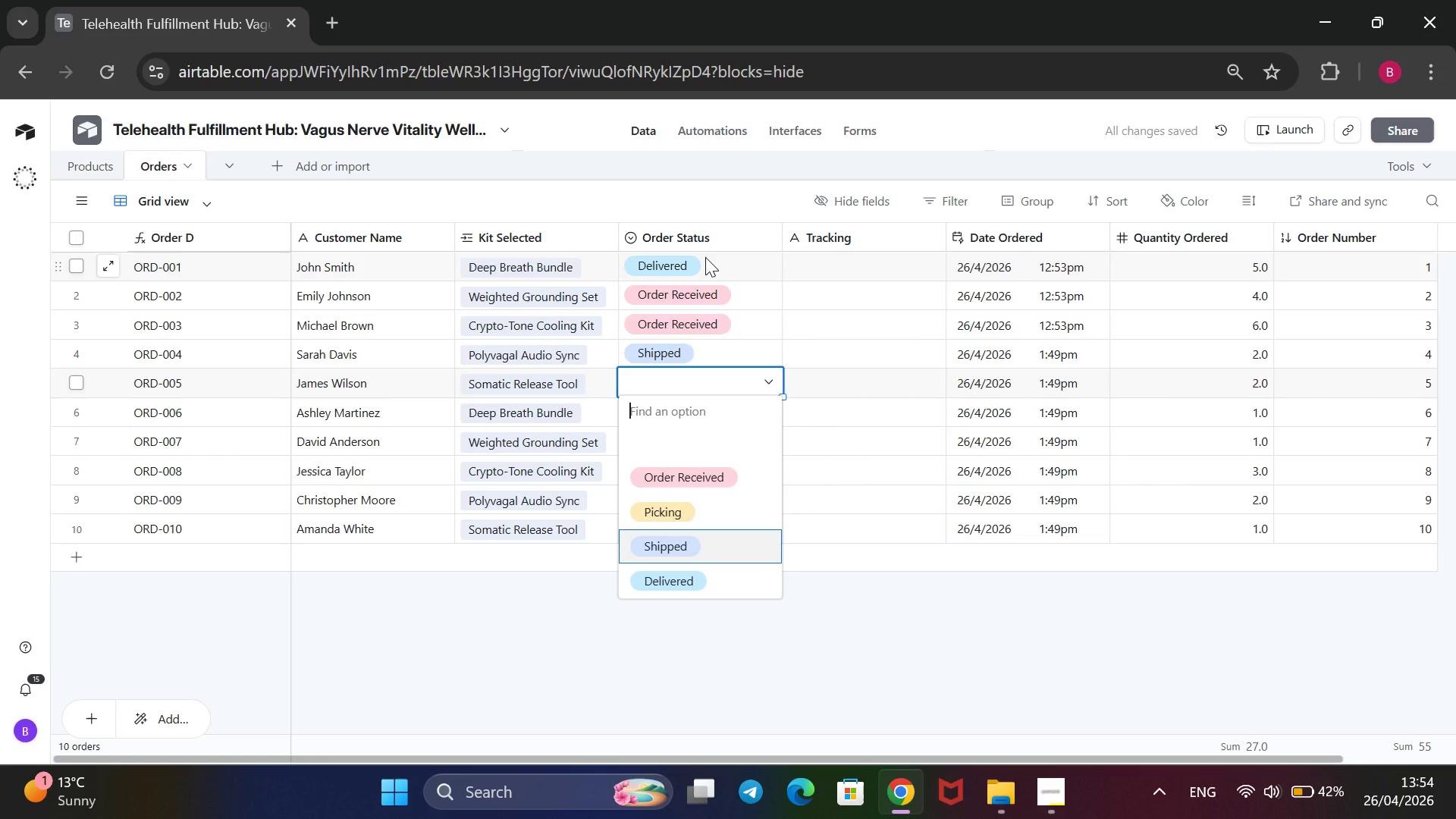 
key(ArrowDown)
 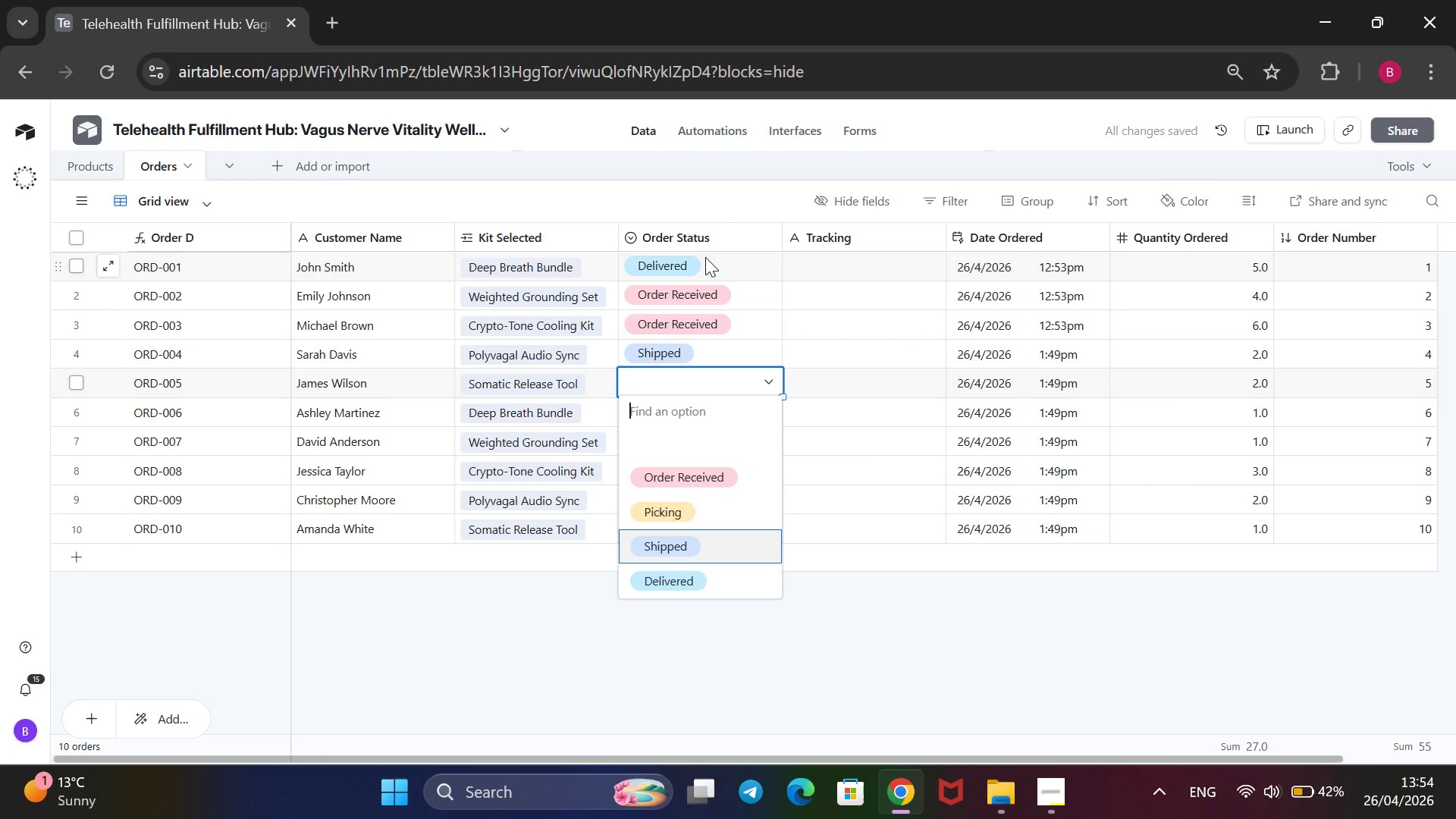 
key(Enter)
 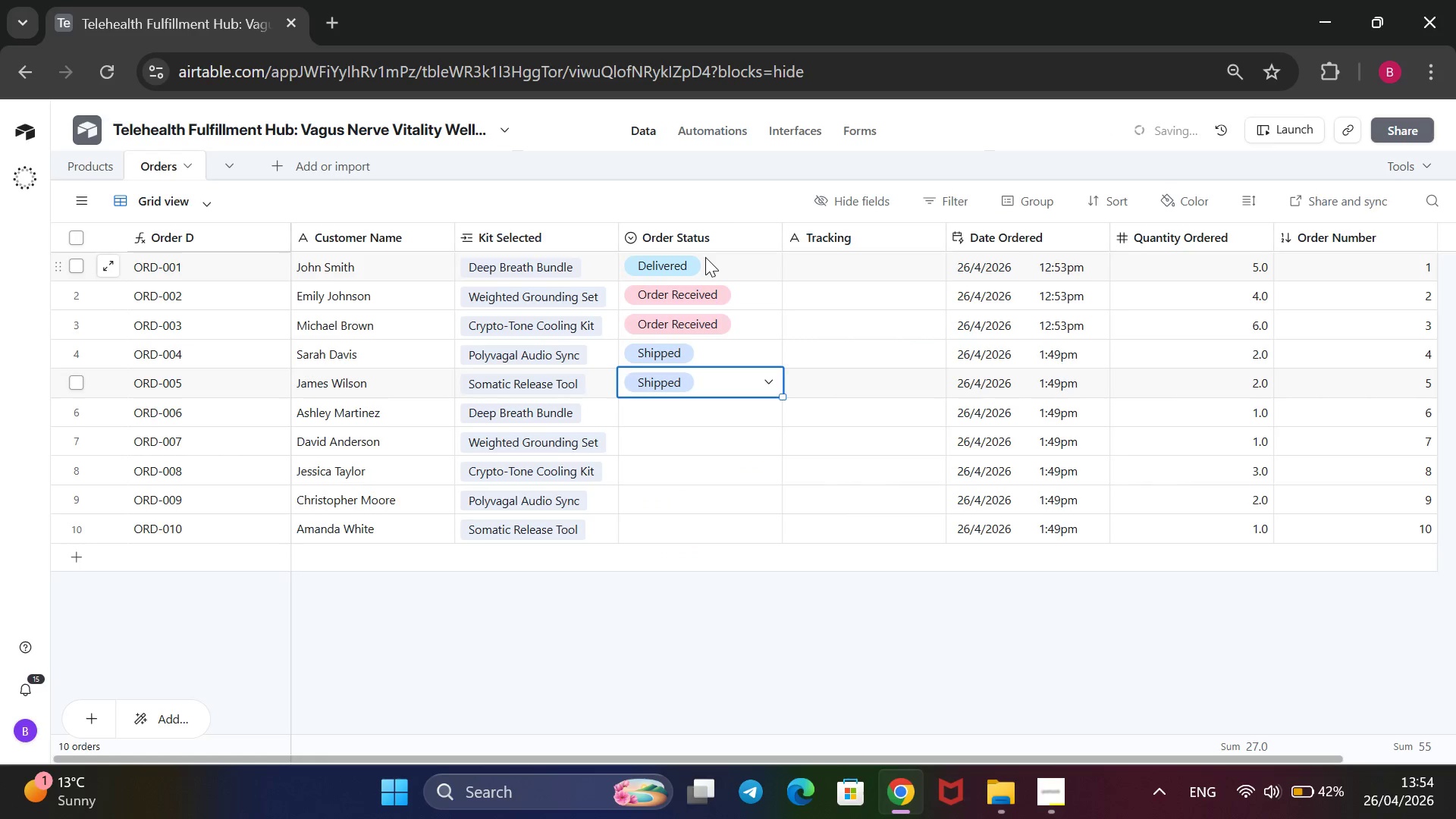 
key(ArrowDown)
 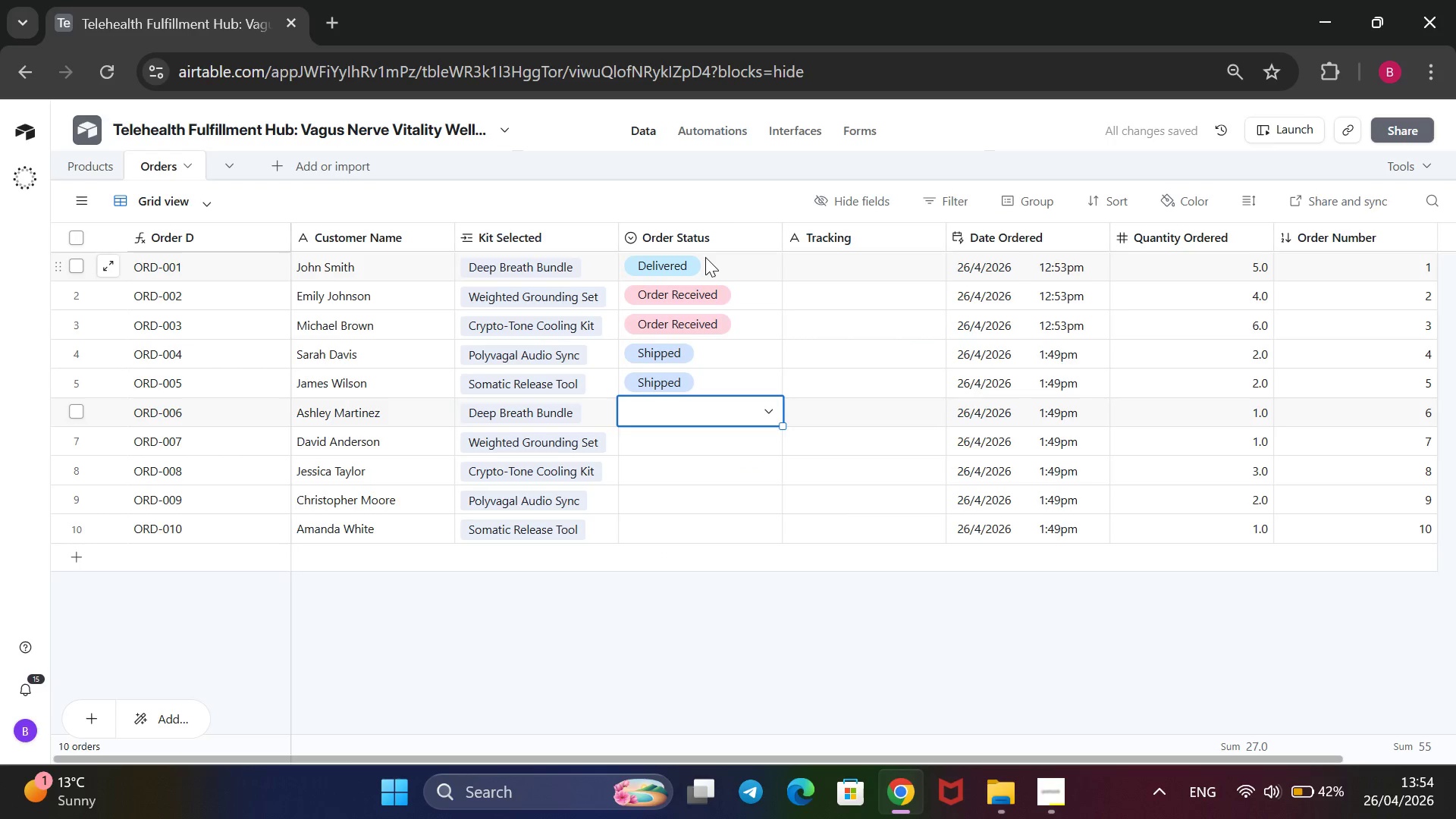 
key(Enter)
 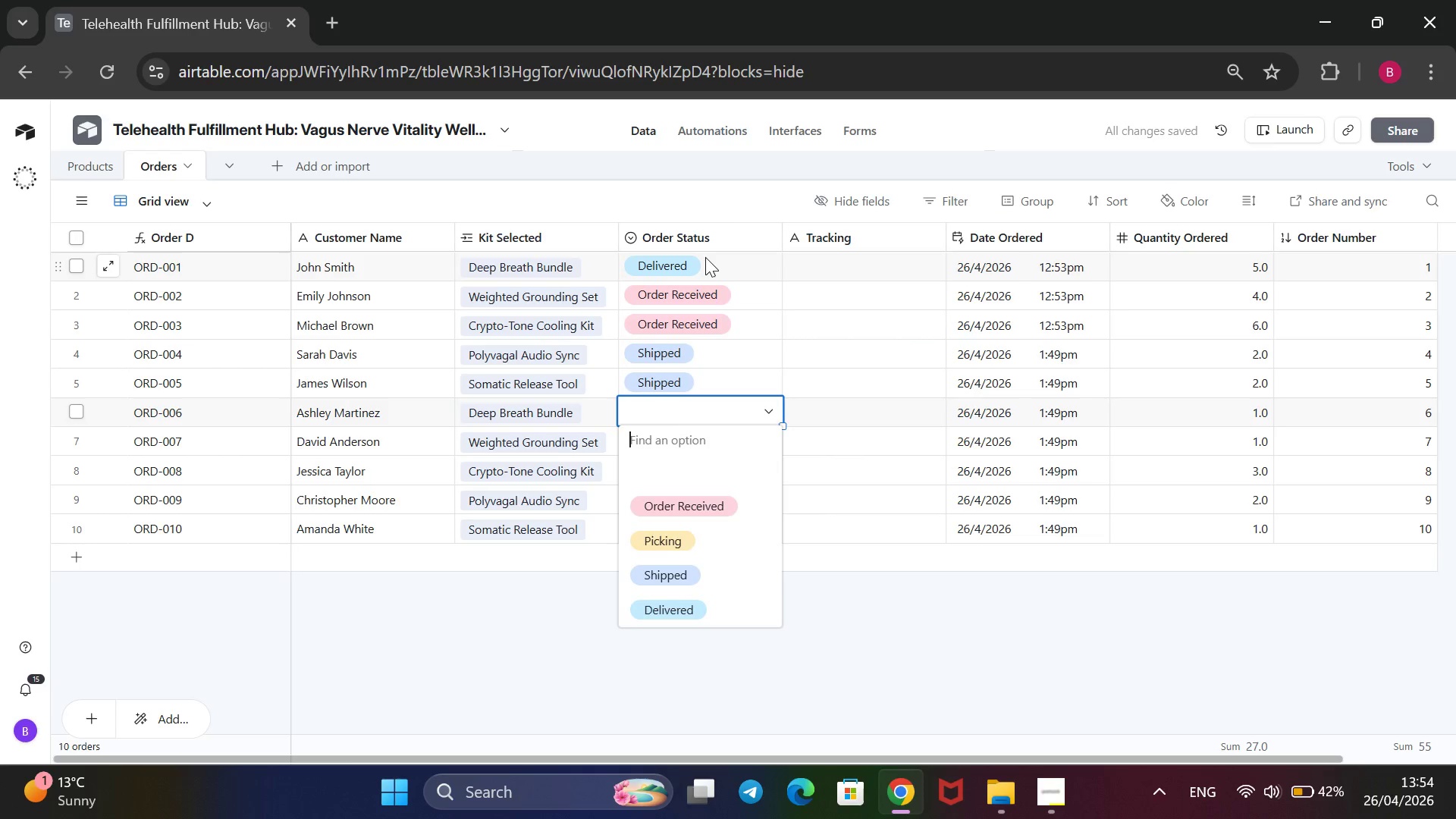 
key(ArrowDown)
 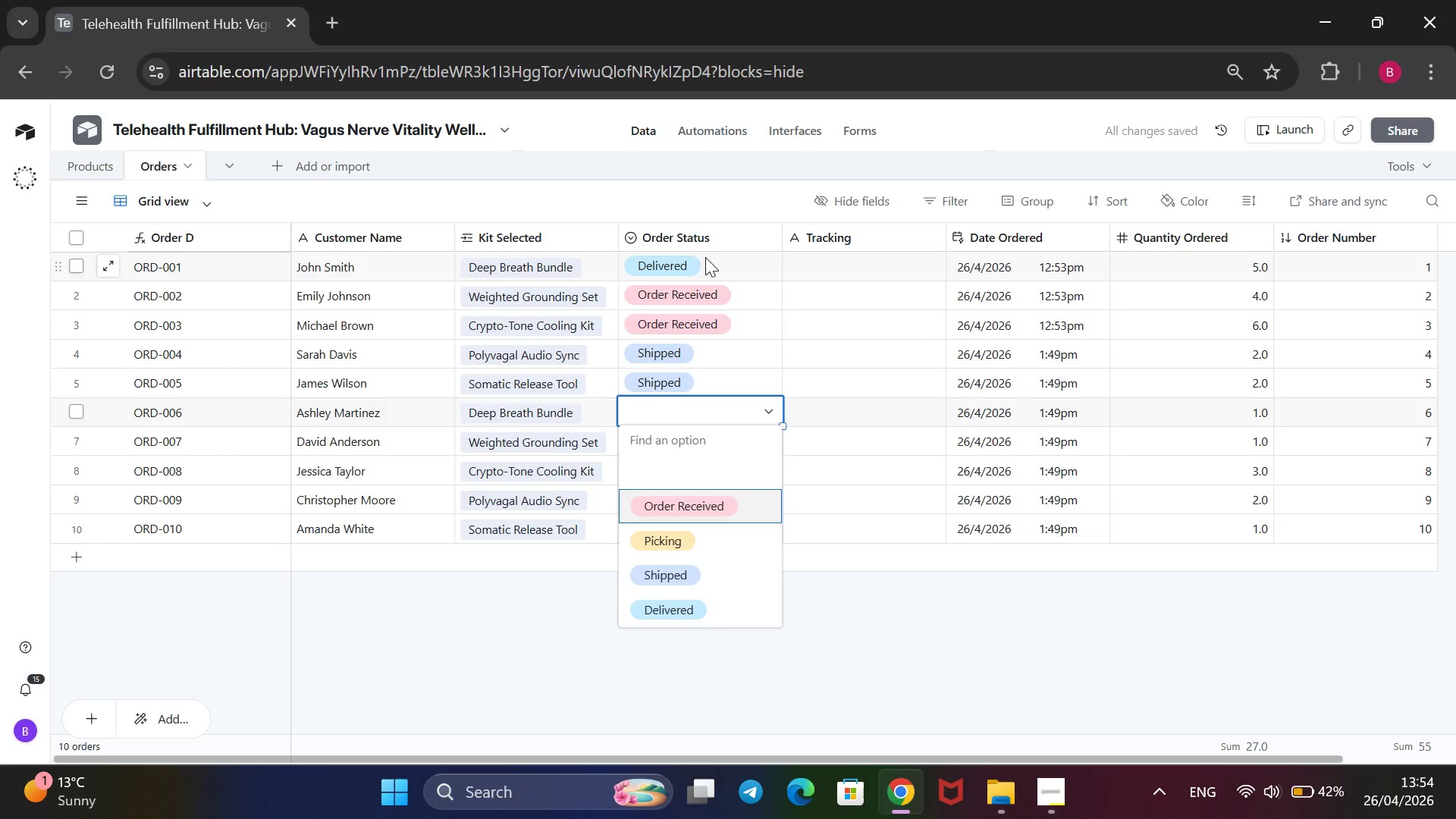 
key(ArrowDown)
 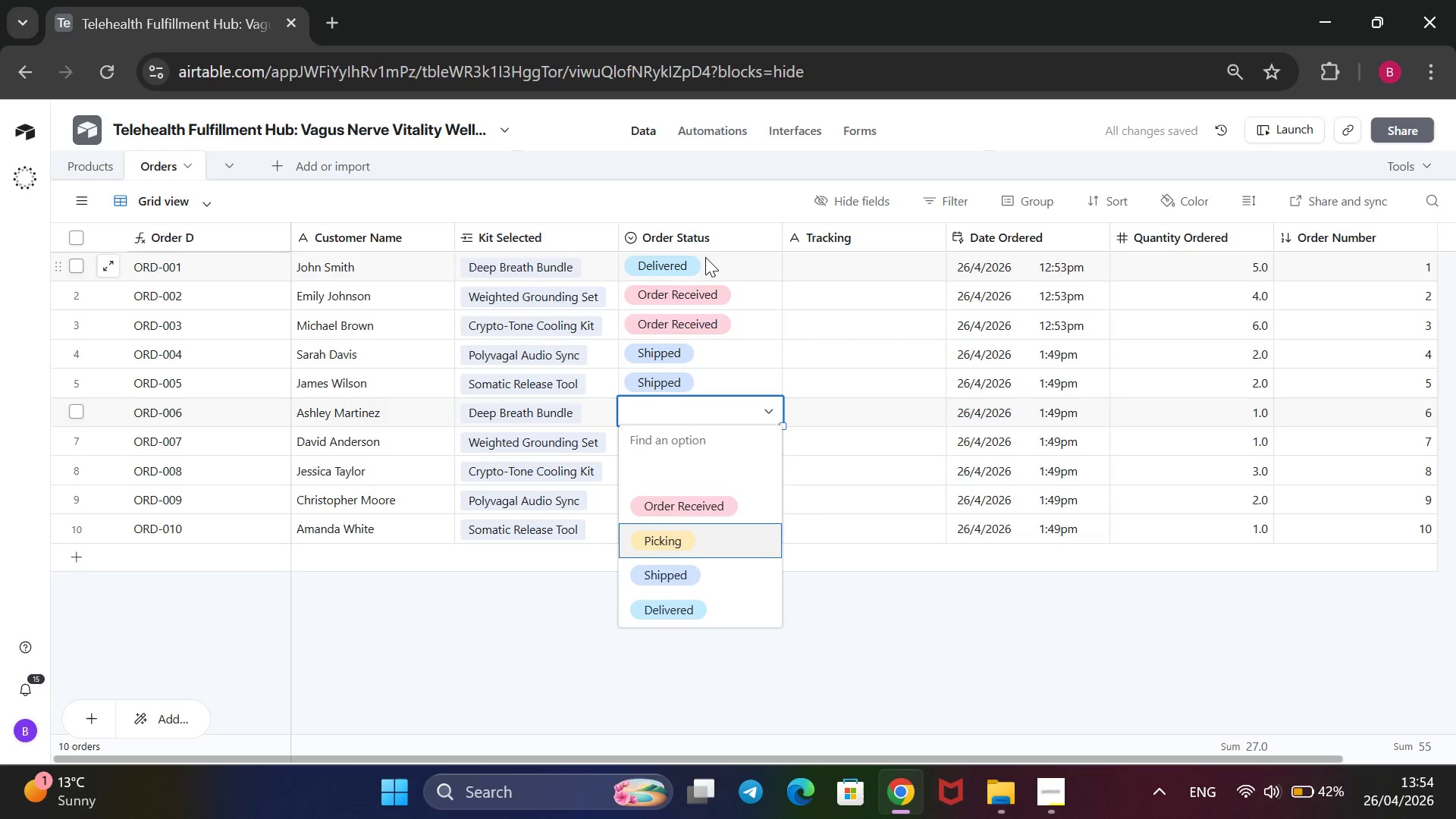 
key(ArrowDown)
 